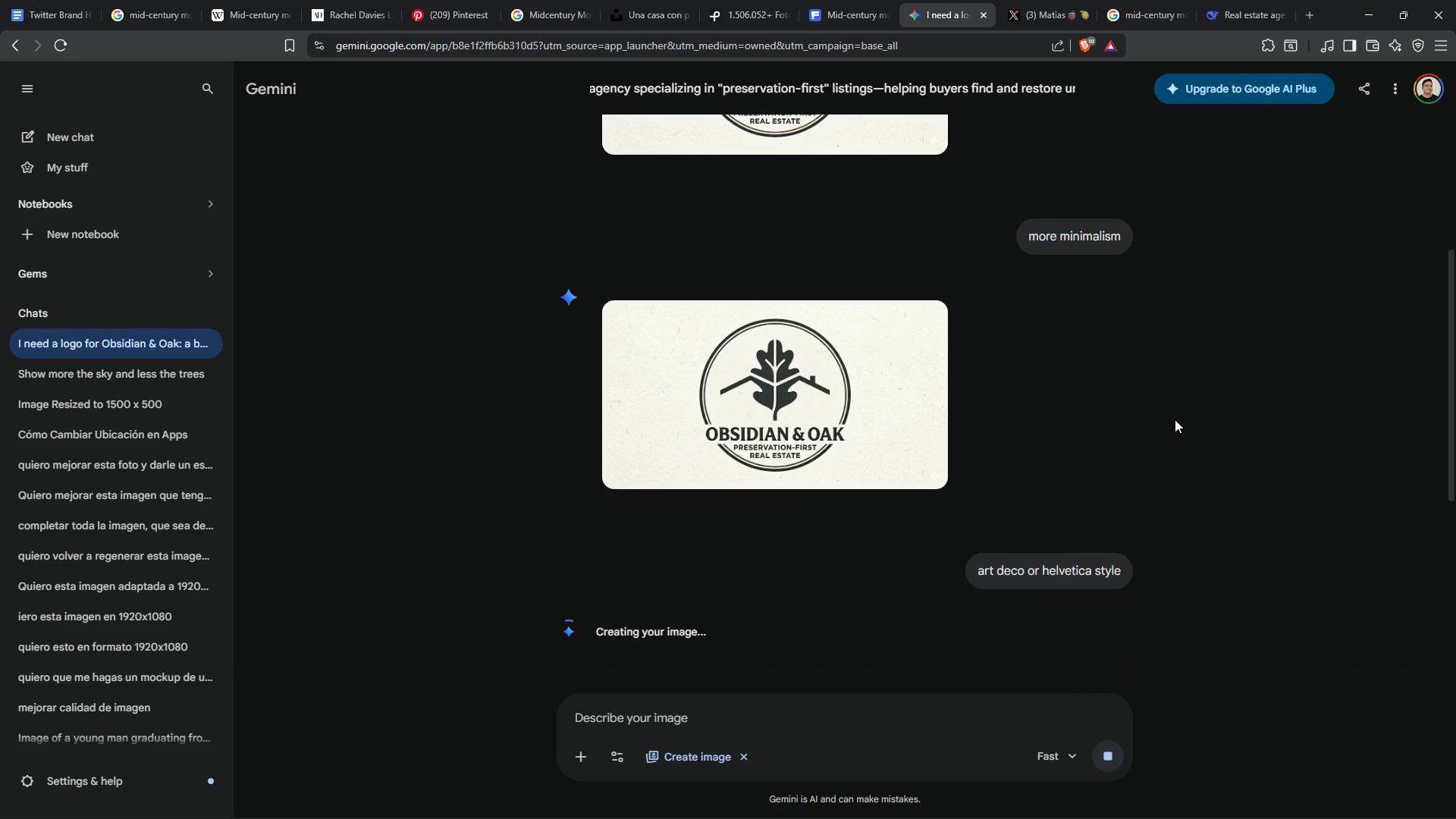 
scroll: coordinate [1175, 419], scroll_direction: up, amount: 3.0
 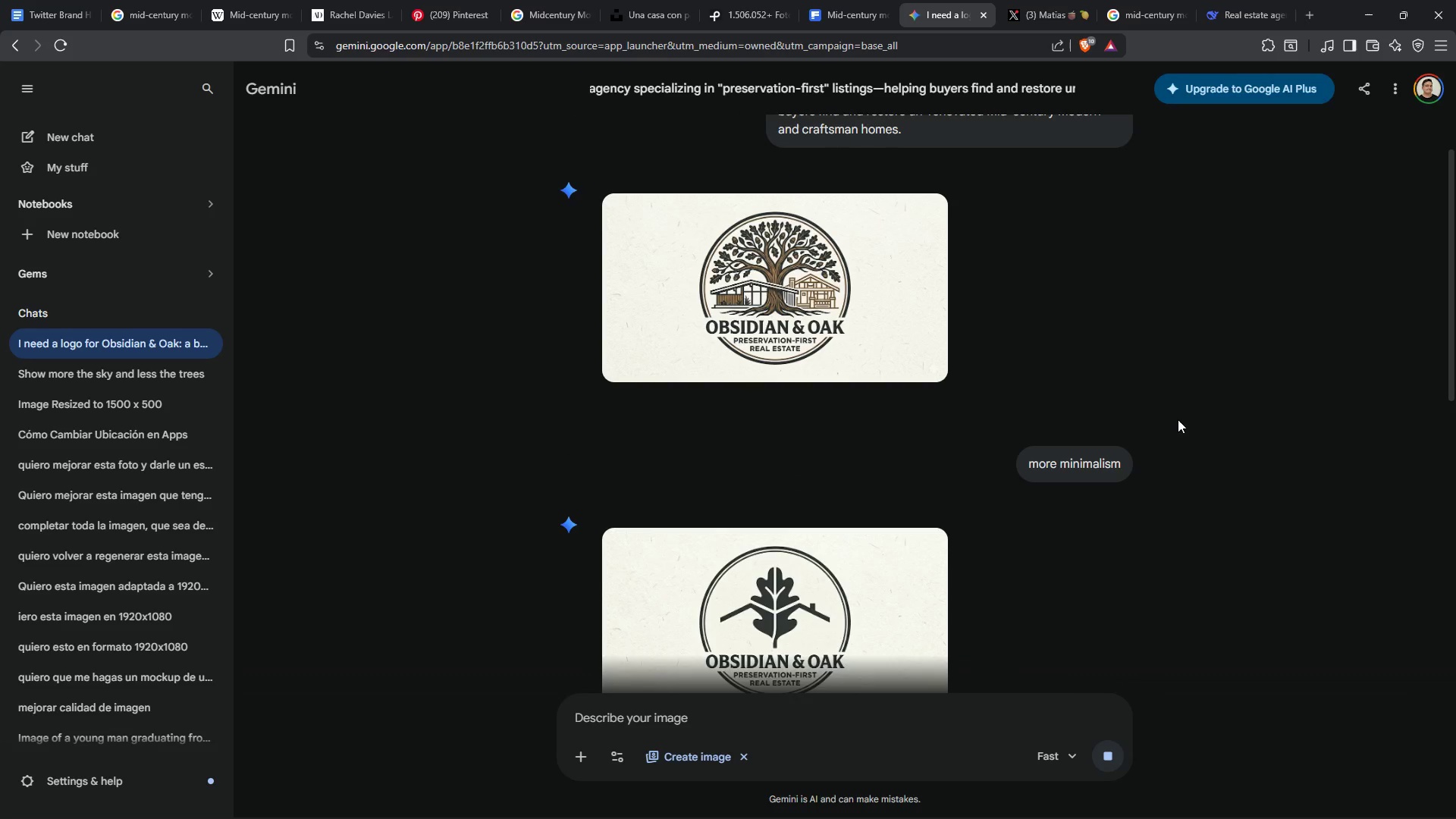 
scroll: coordinate [1180, 420], scroll_direction: down, amount: 5.0
 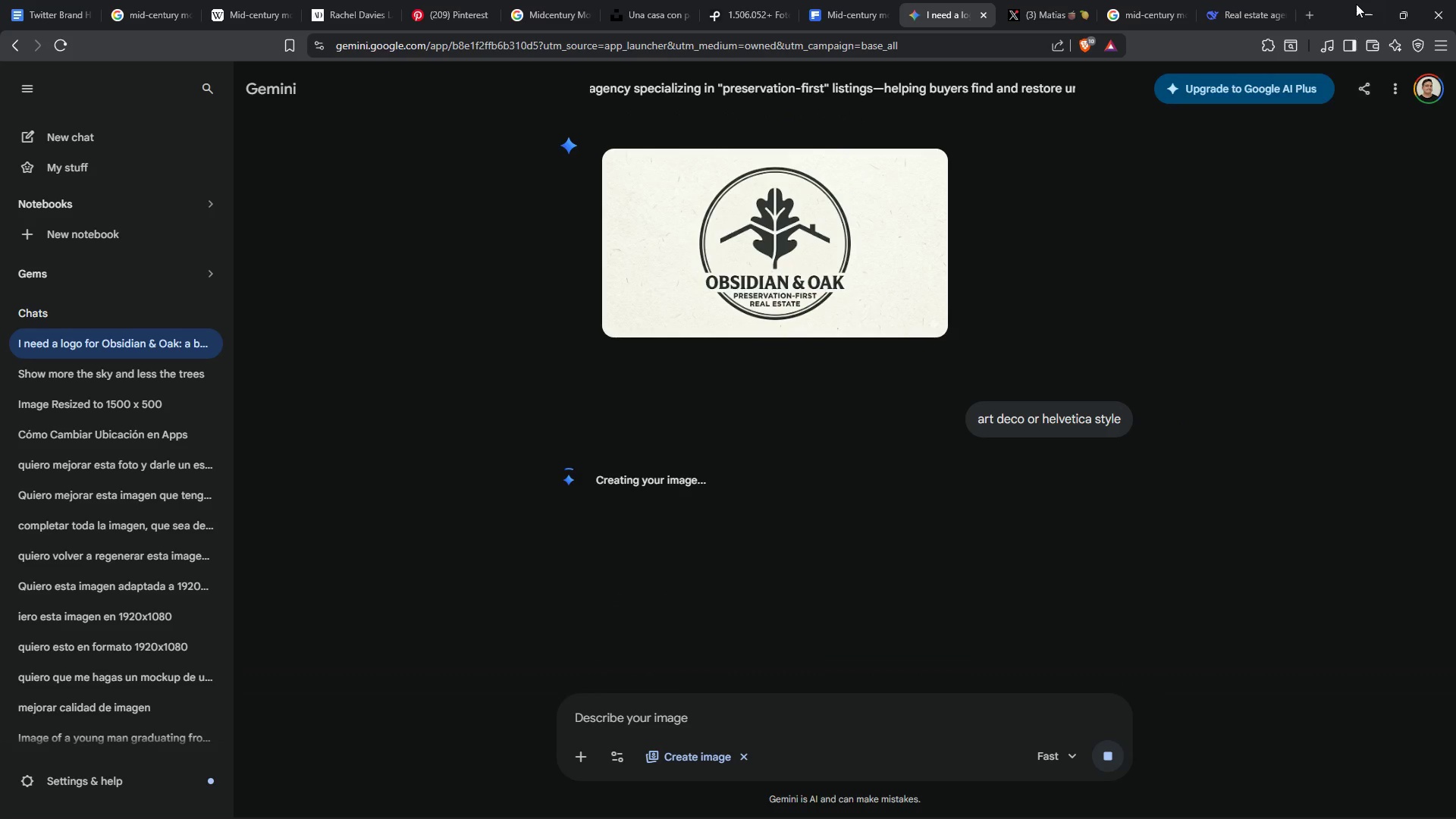 
left_click([1356, 0])
 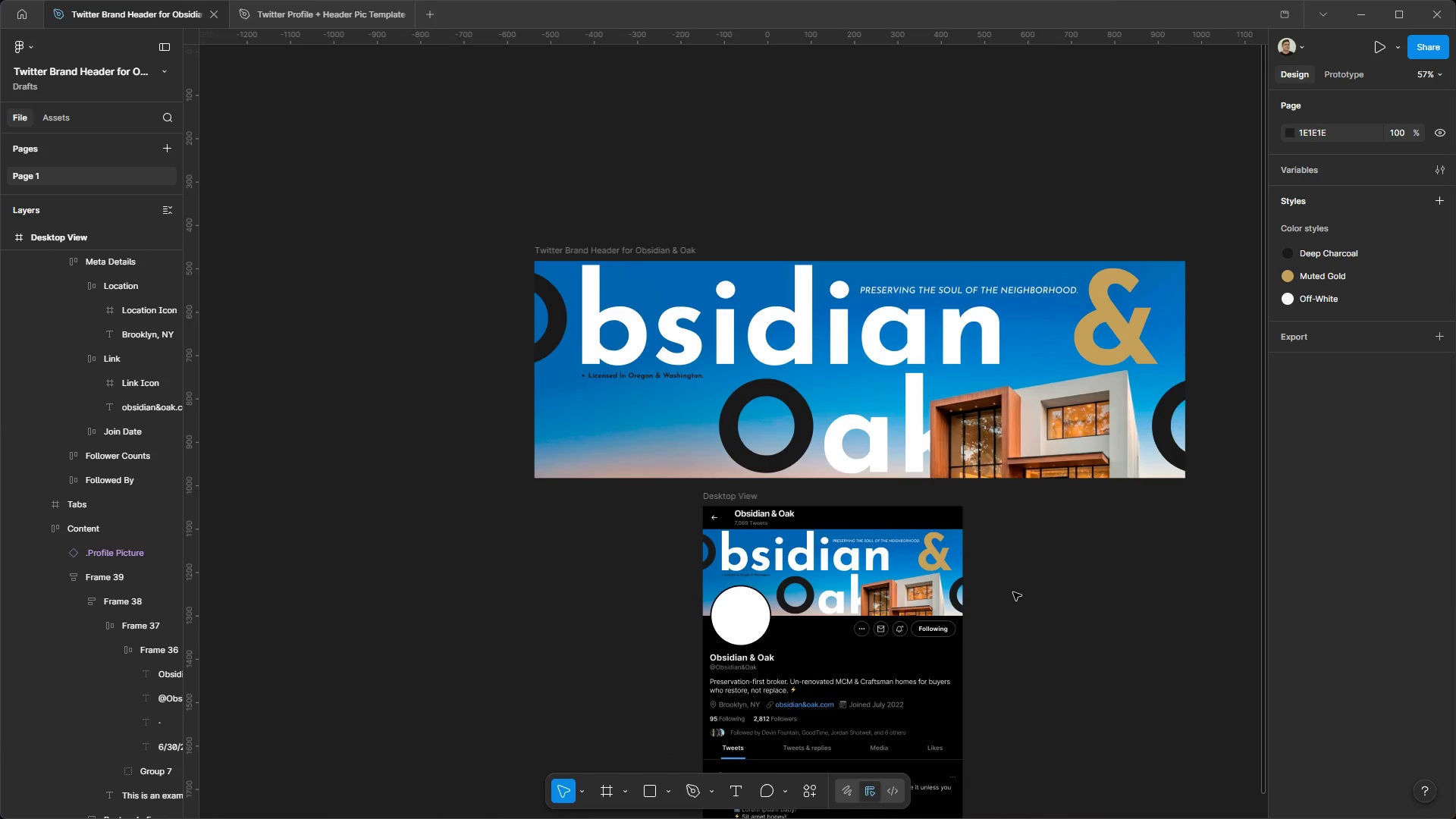 
left_click([1017, 592])
 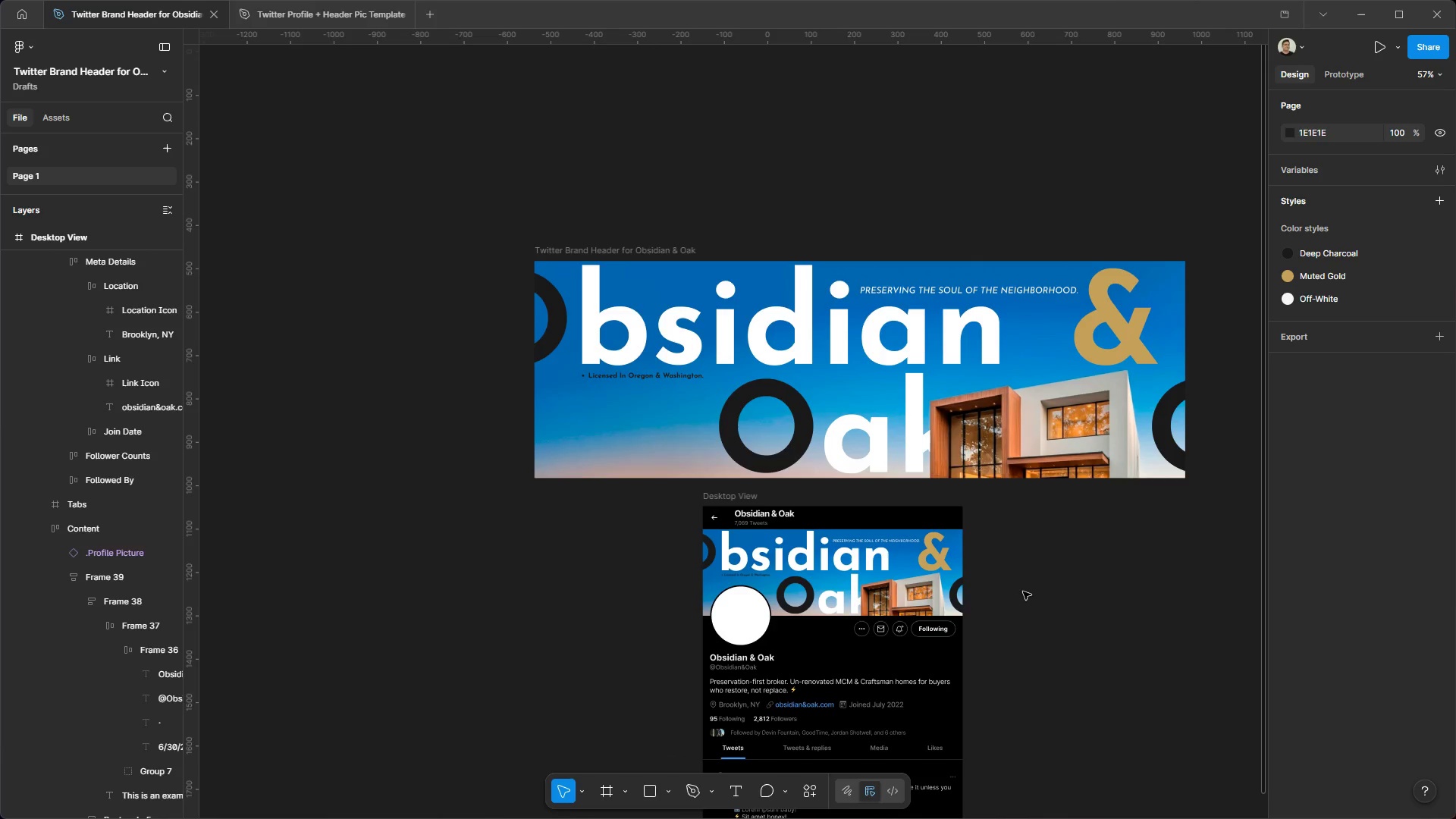 
scroll: coordinate [1055, 546], scroll_direction: down, amount: 7.0
 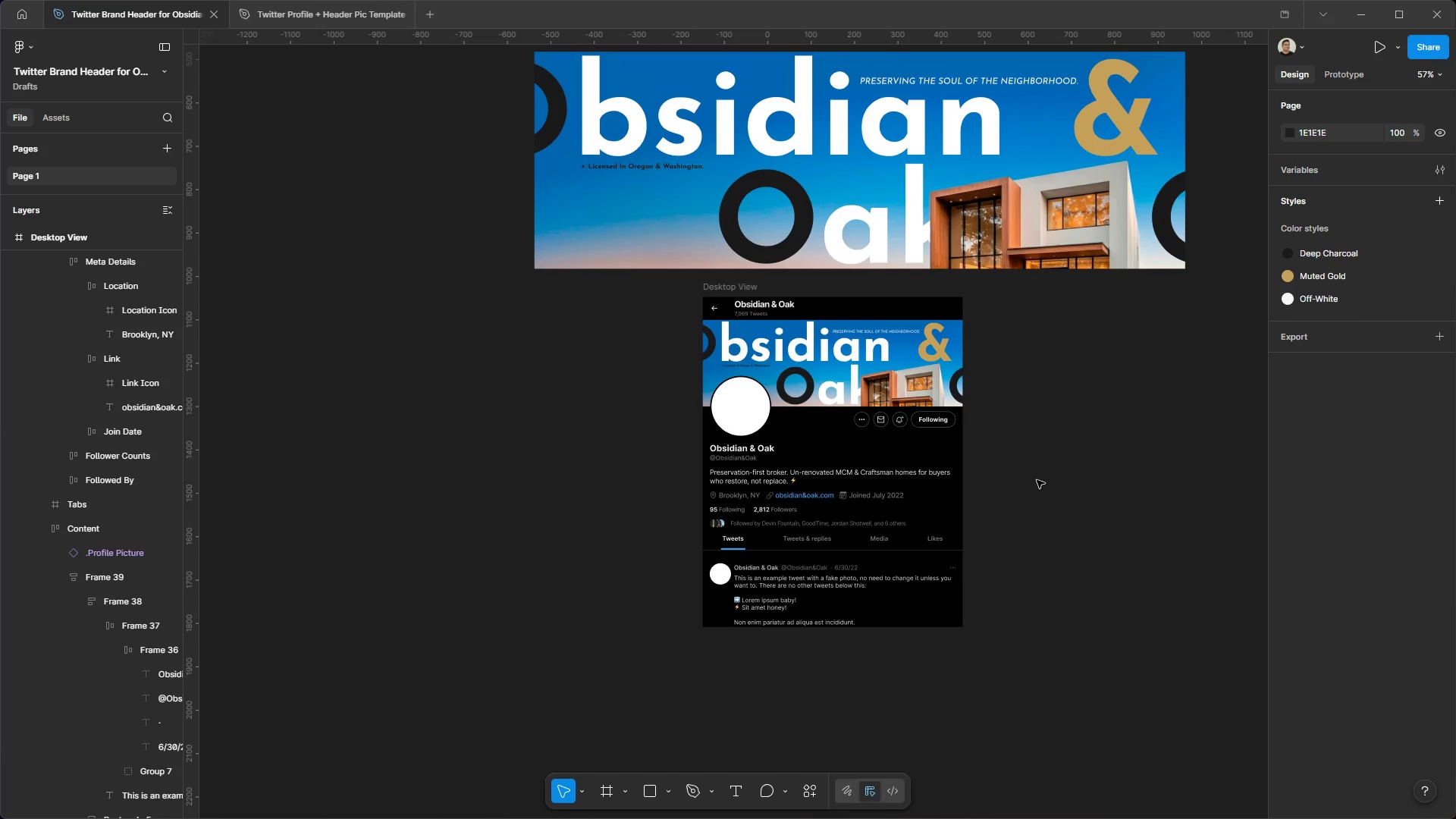 
wait(7.62)
 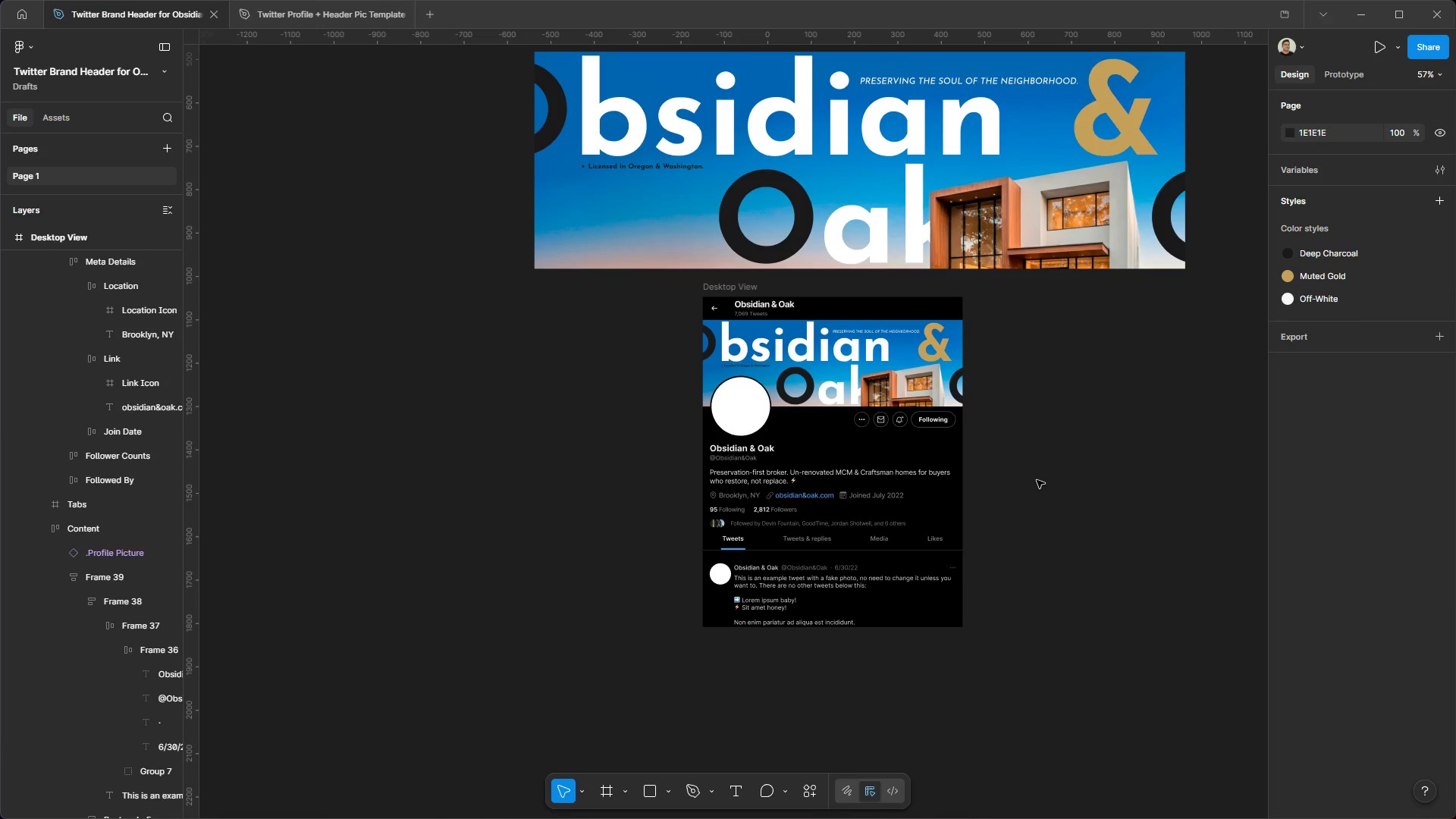 
left_click_drag(start_coordinate=[1061, 445], to_coordinate=[1034, 523])
 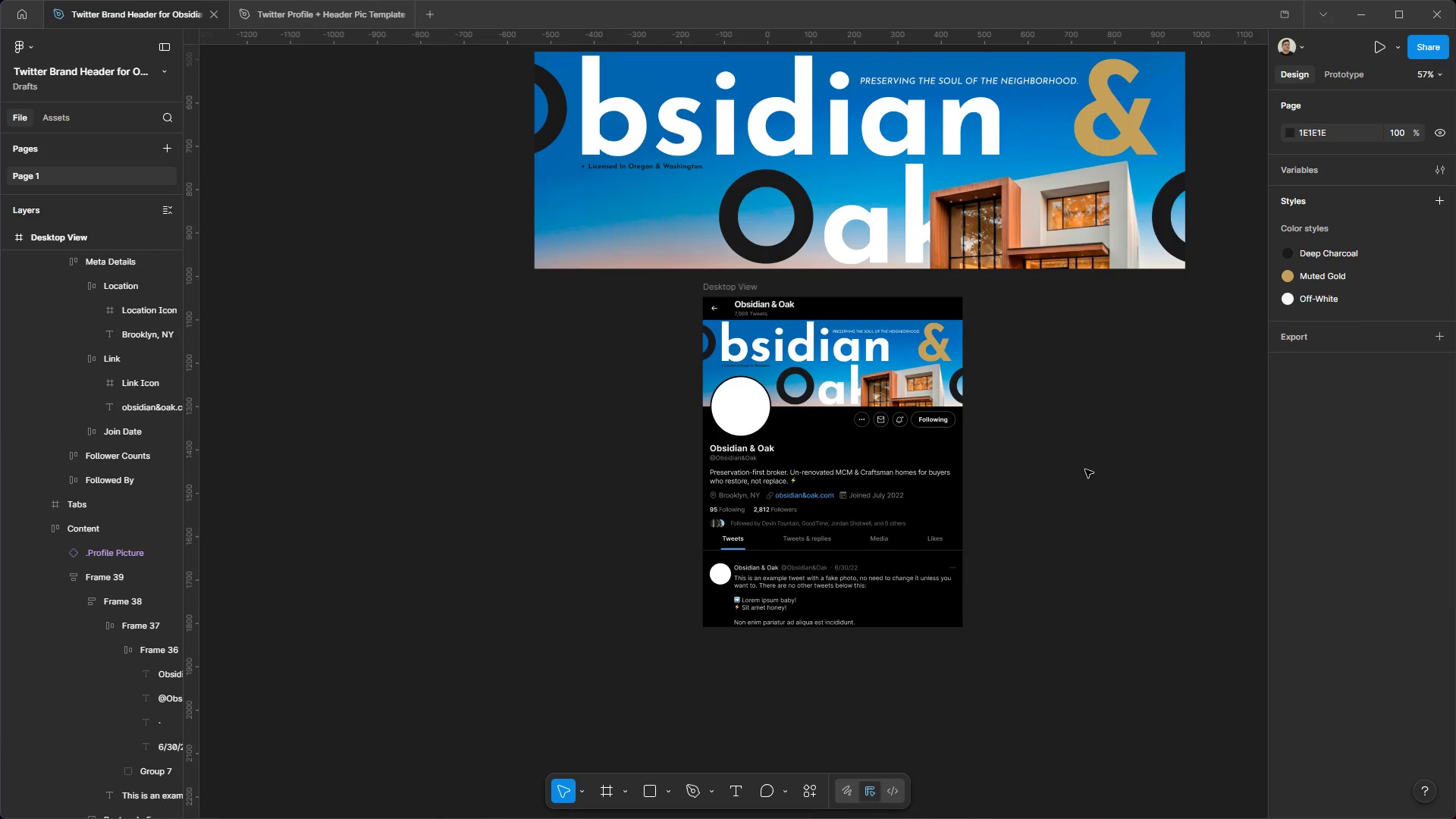 
hold_key(key=AltLeft, duration=3.25)
 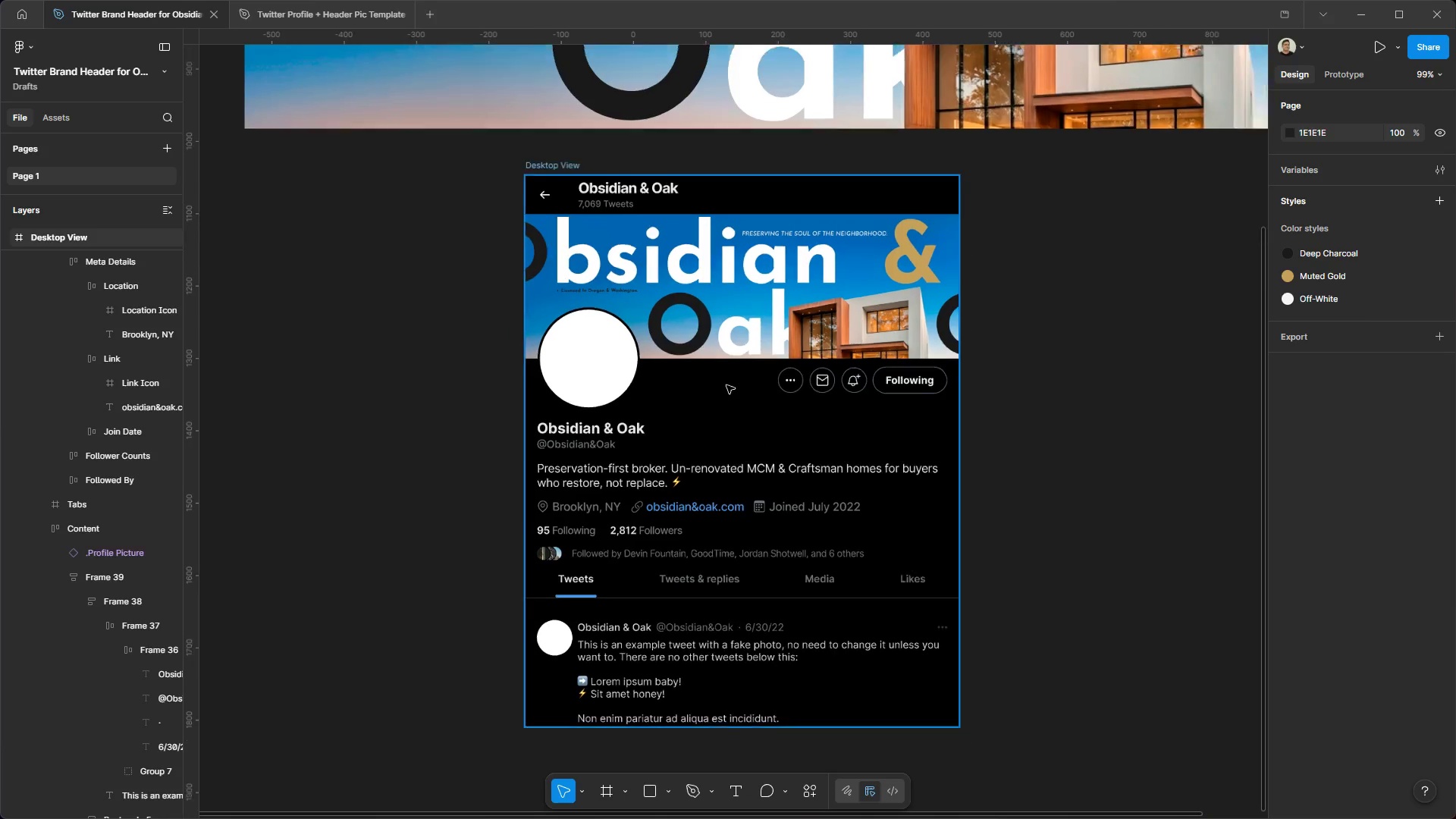 
hold_key(key=ControlLeft, duration=1.51)
 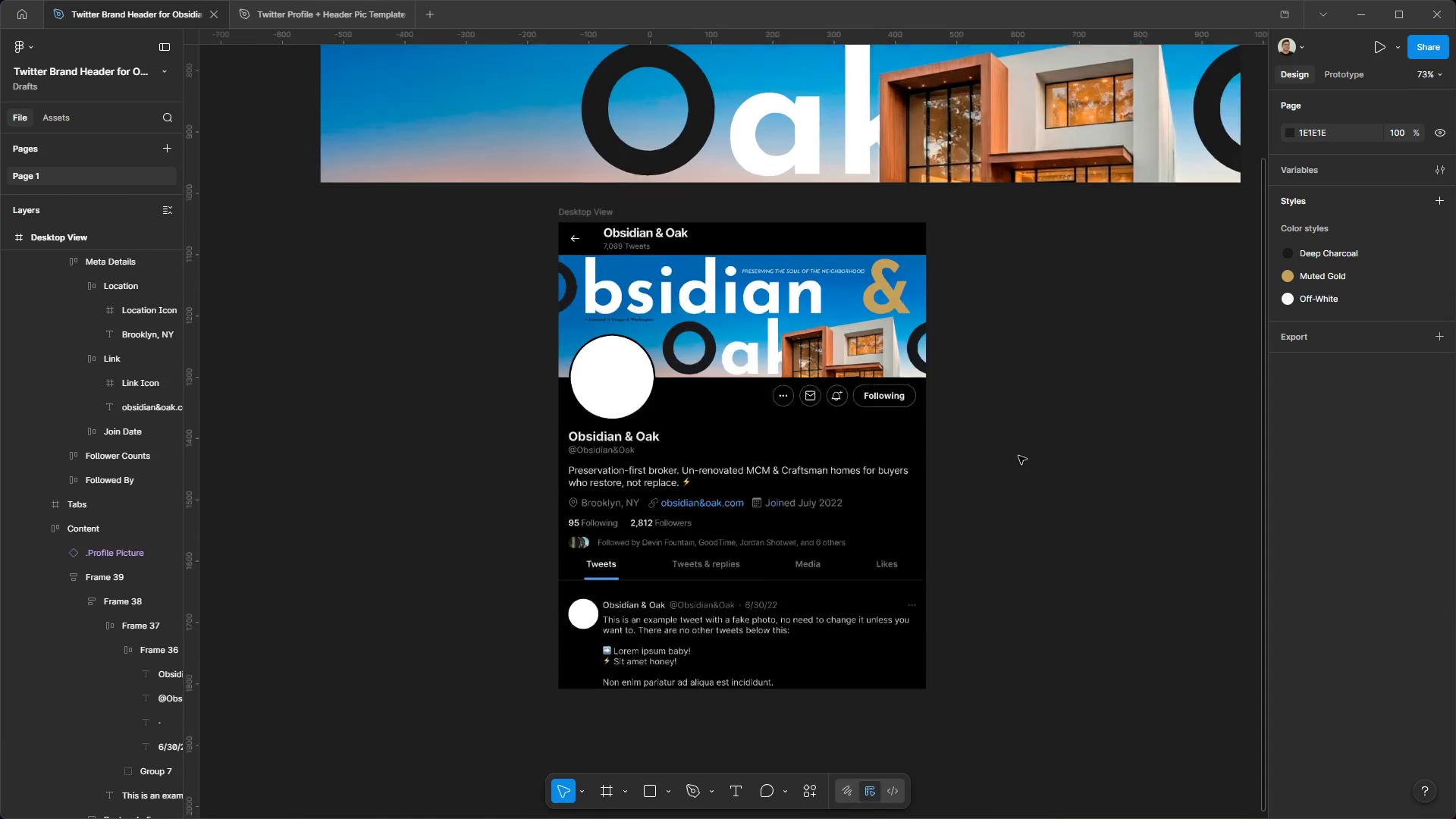 
hold_key(key=ControlLeft, duration=1.5)
 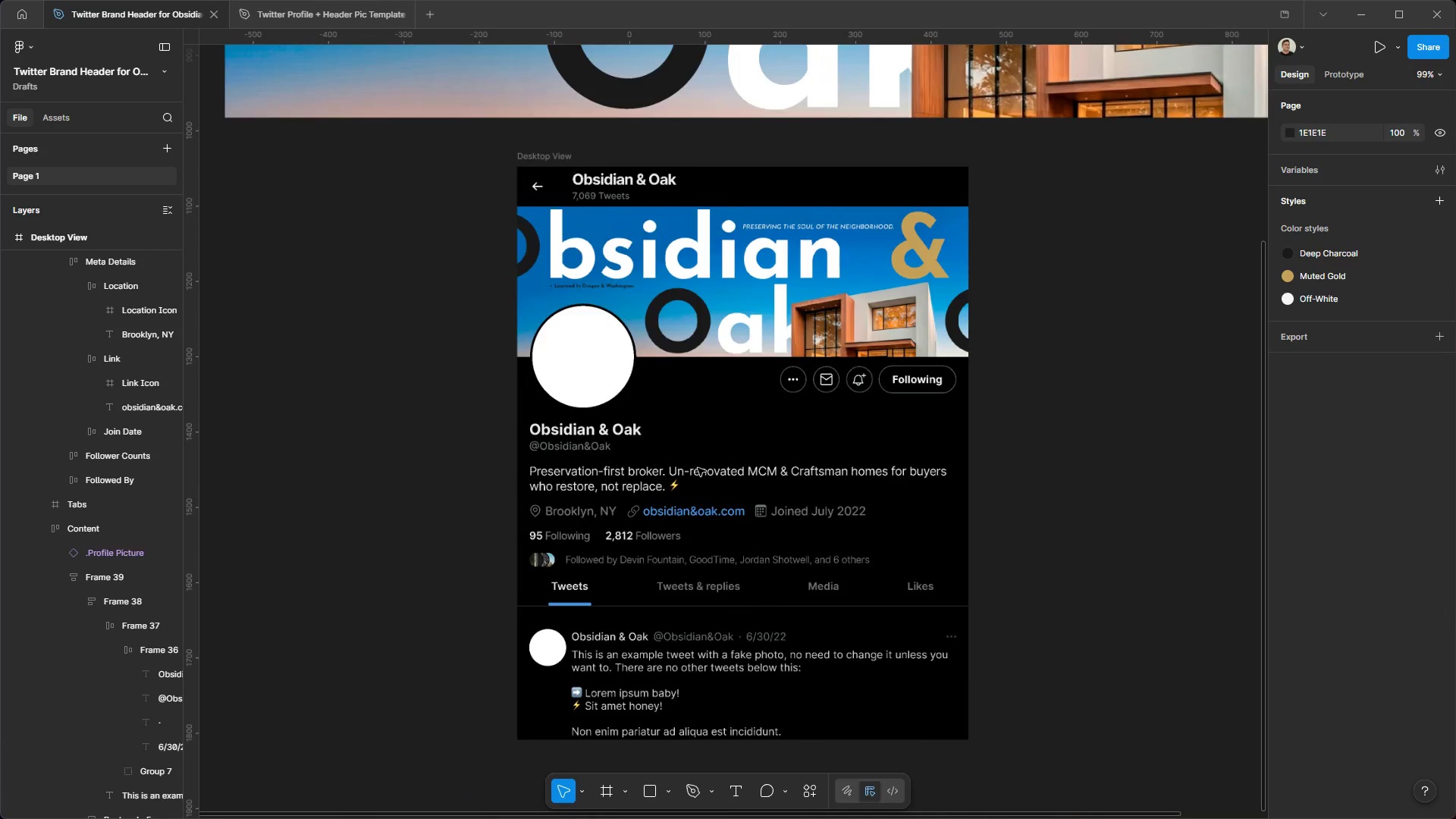 
key(Alt+Control+ControlLeft)
 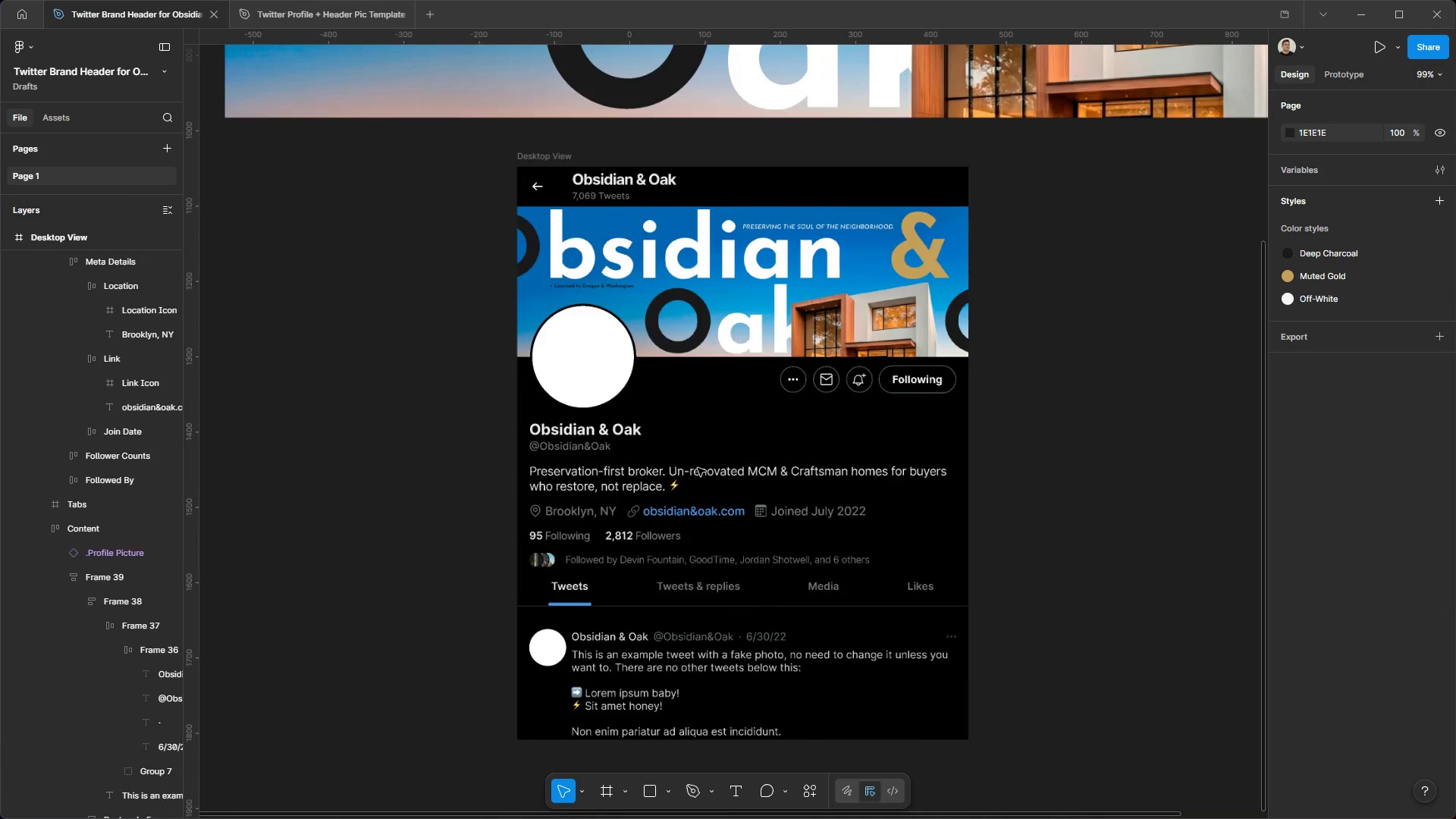 
key(Alt+Control+ControlLeft)
 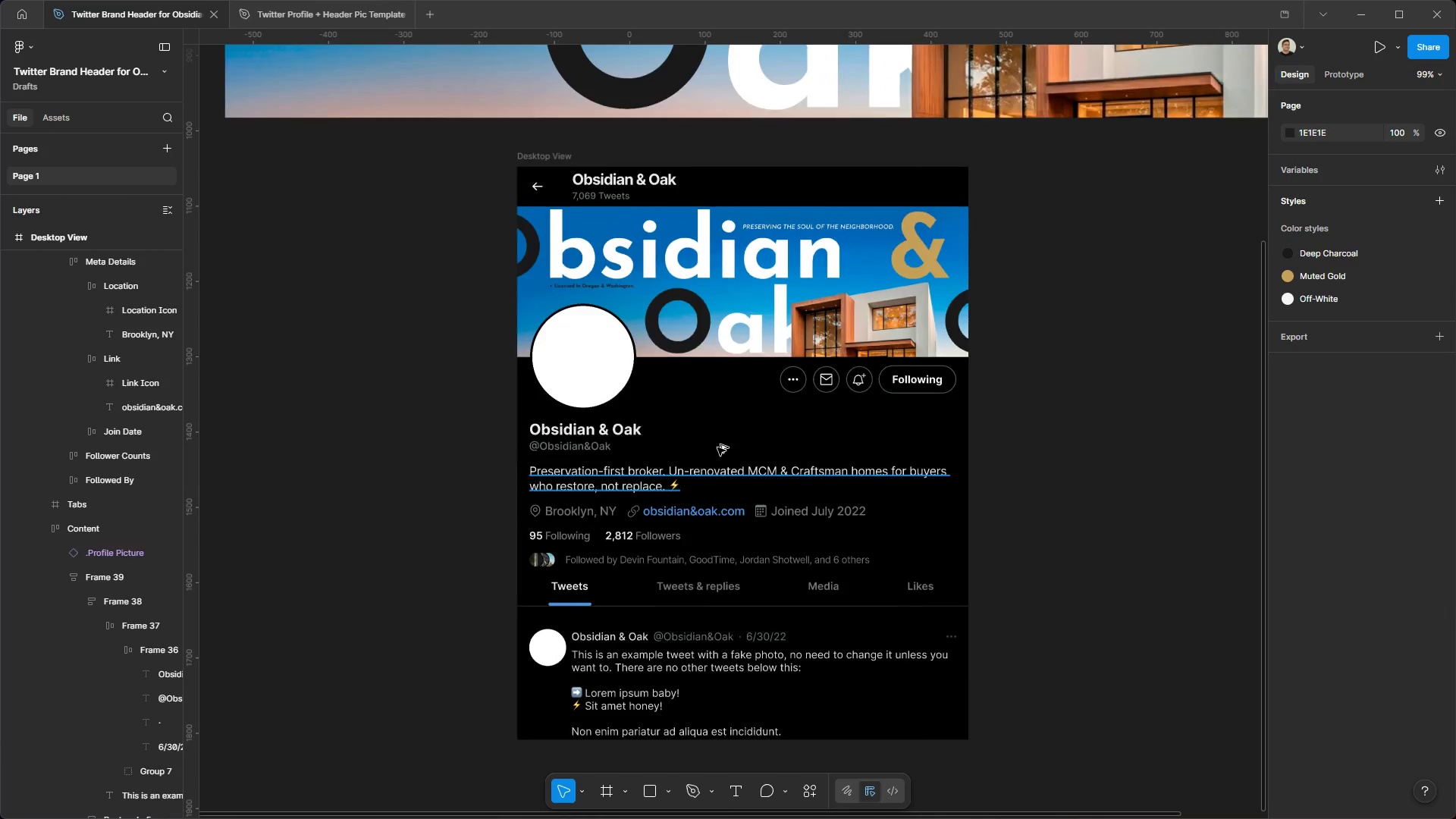 
key(Alt+Control+ControlLeft)
 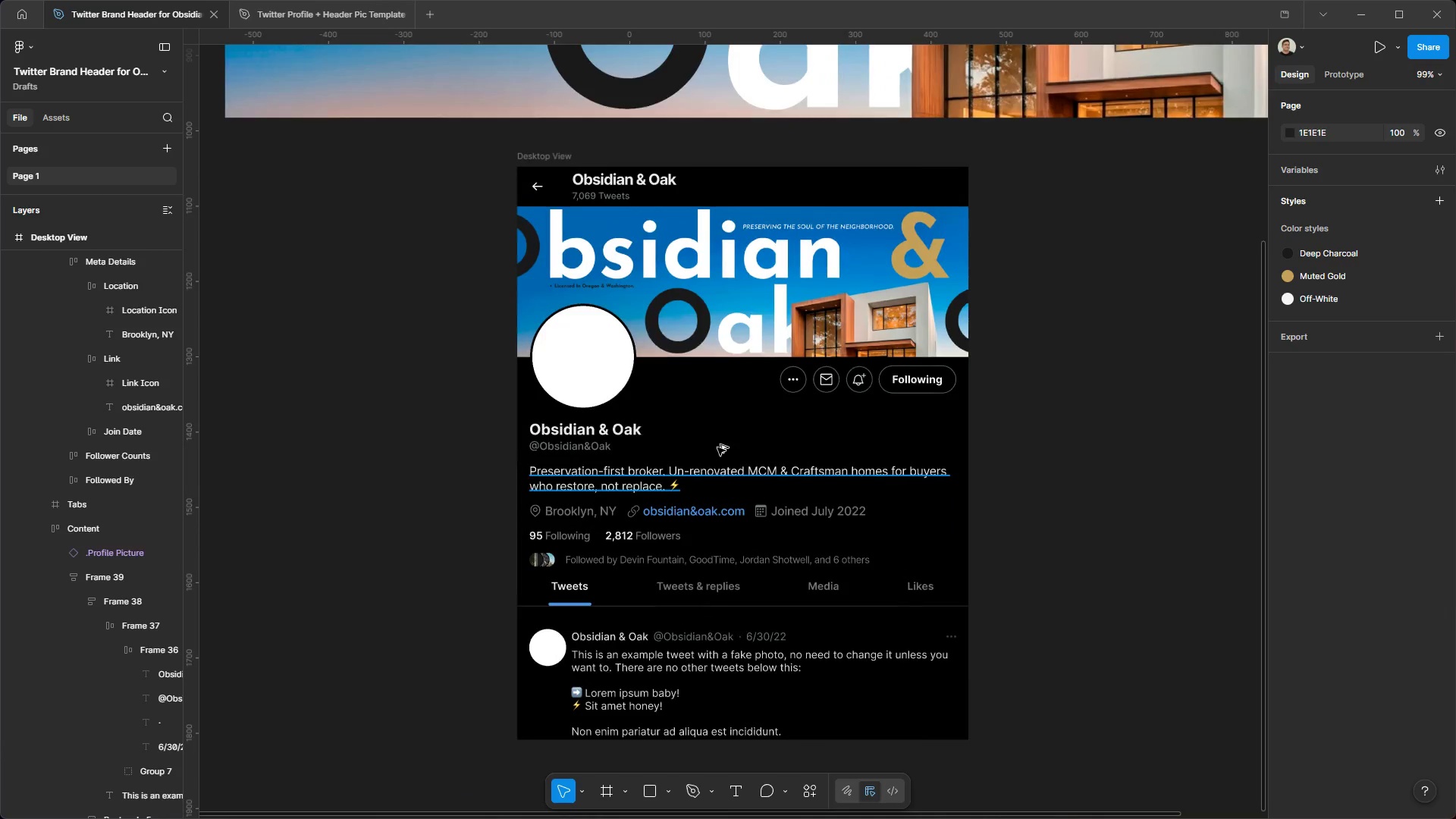 
key(Alt+Control+ControlLeft)
 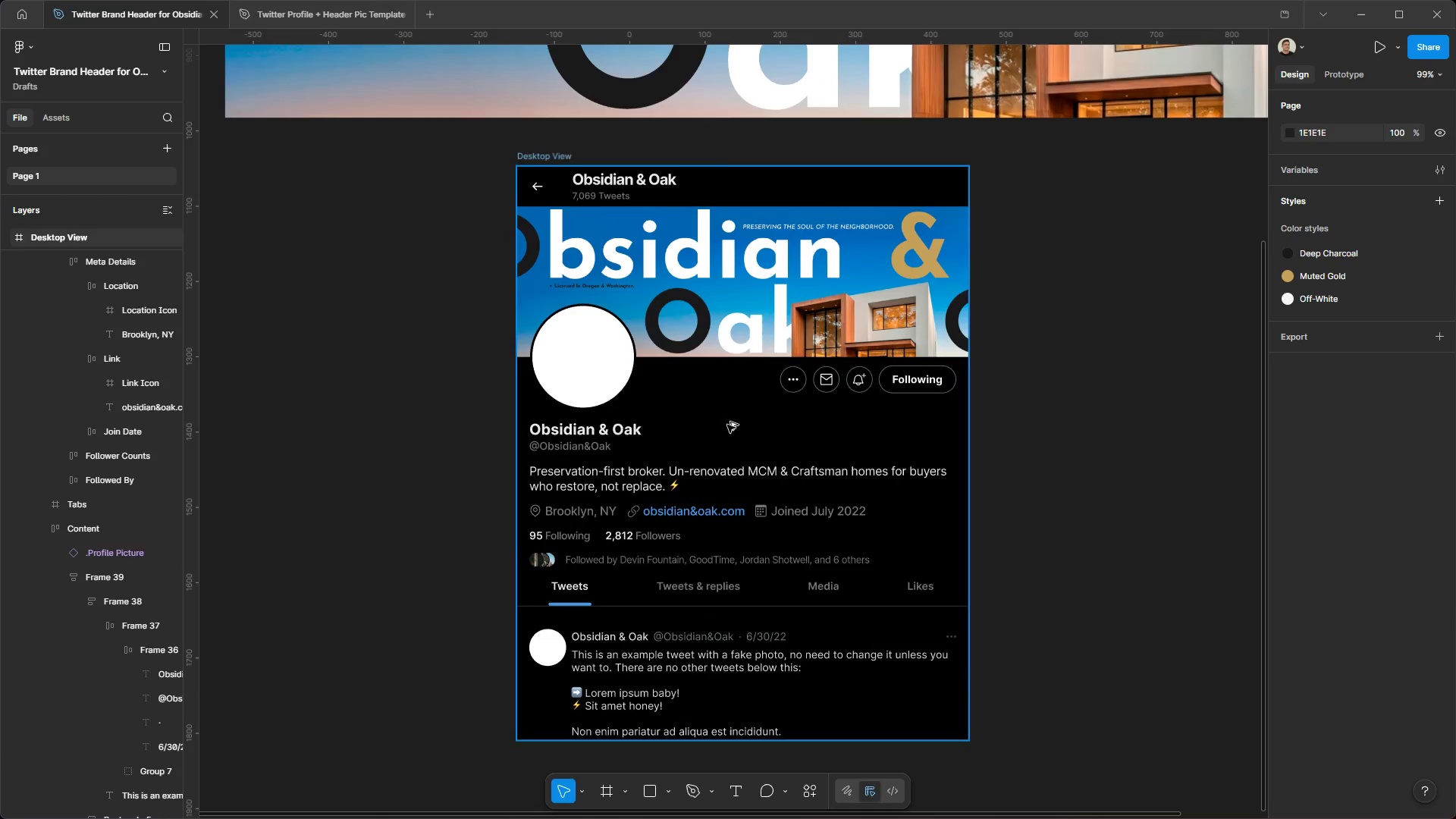 
key(Alt+Control+ControlLeft)
 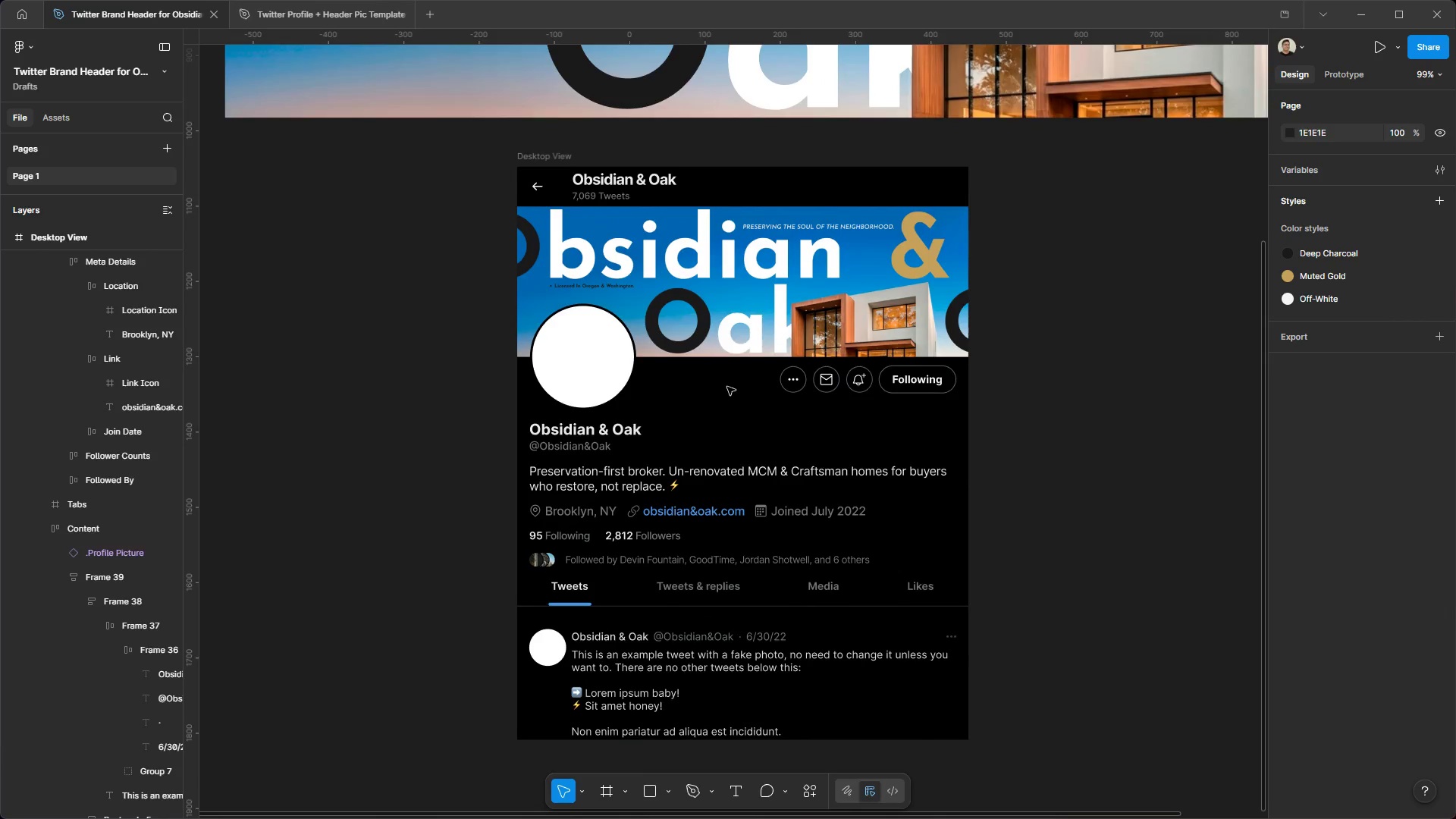 
scroll: coordinate [698, 468], scroll_direction: up, amount: 6.0
 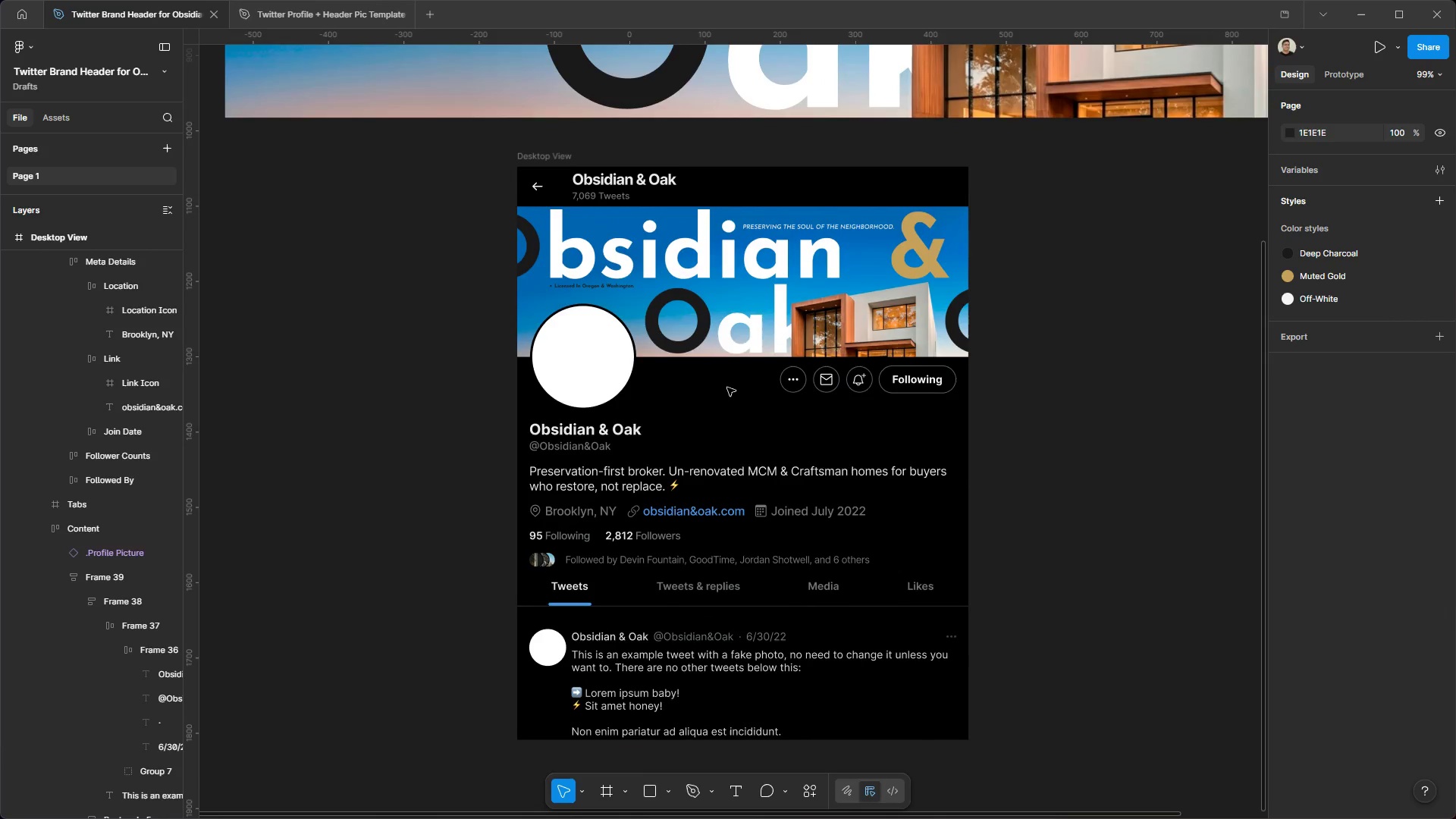 
hold_key(key=ControlLeft, duration=0.69)
hold_key(key=AltLeft, duration=0.64)
scroll: coordinate [936, 453], scroll_direction: none, amount: 0.0
 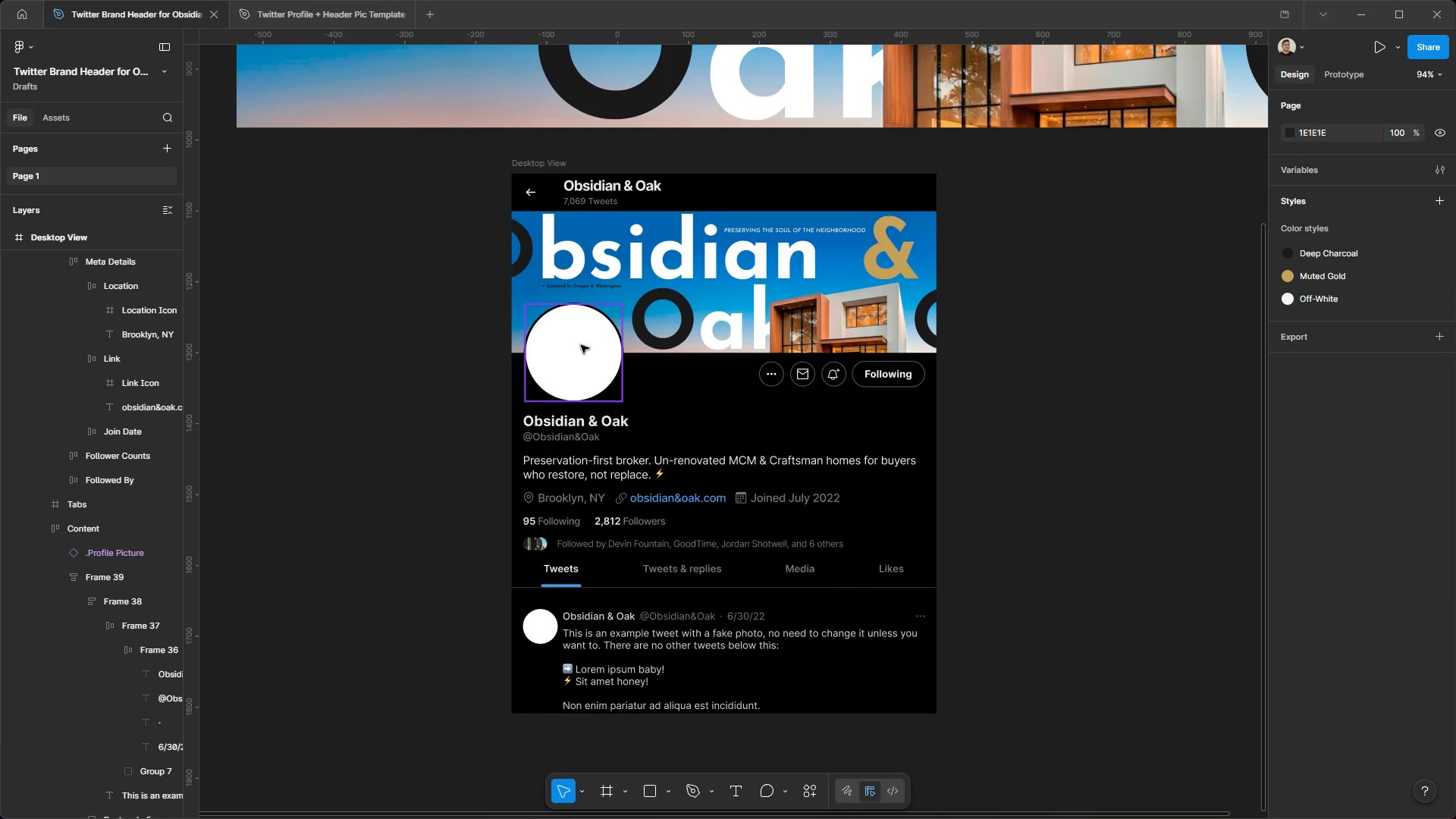 
key(Meta+MetaLeft)
 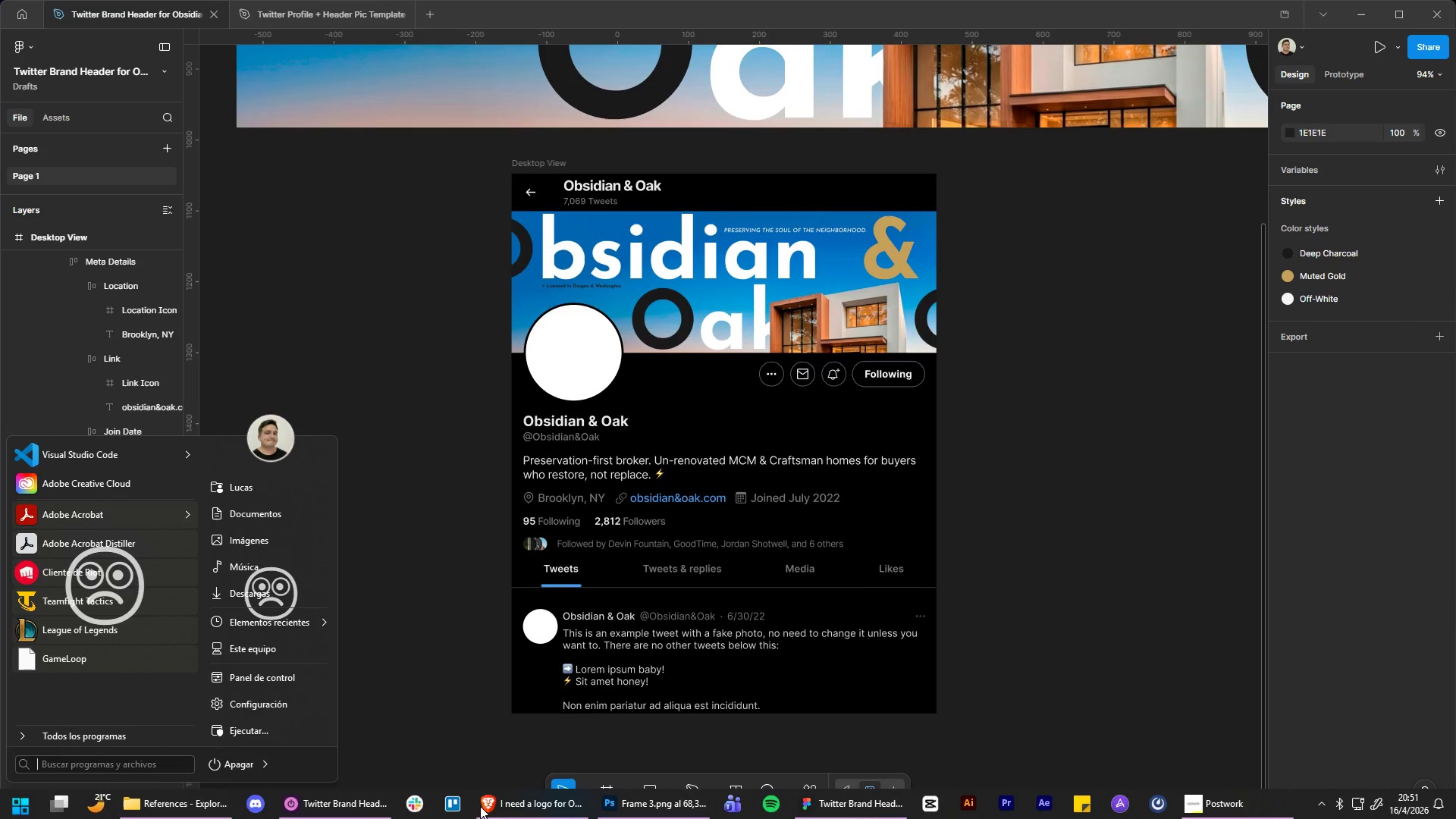 
left_click([507, 809])
 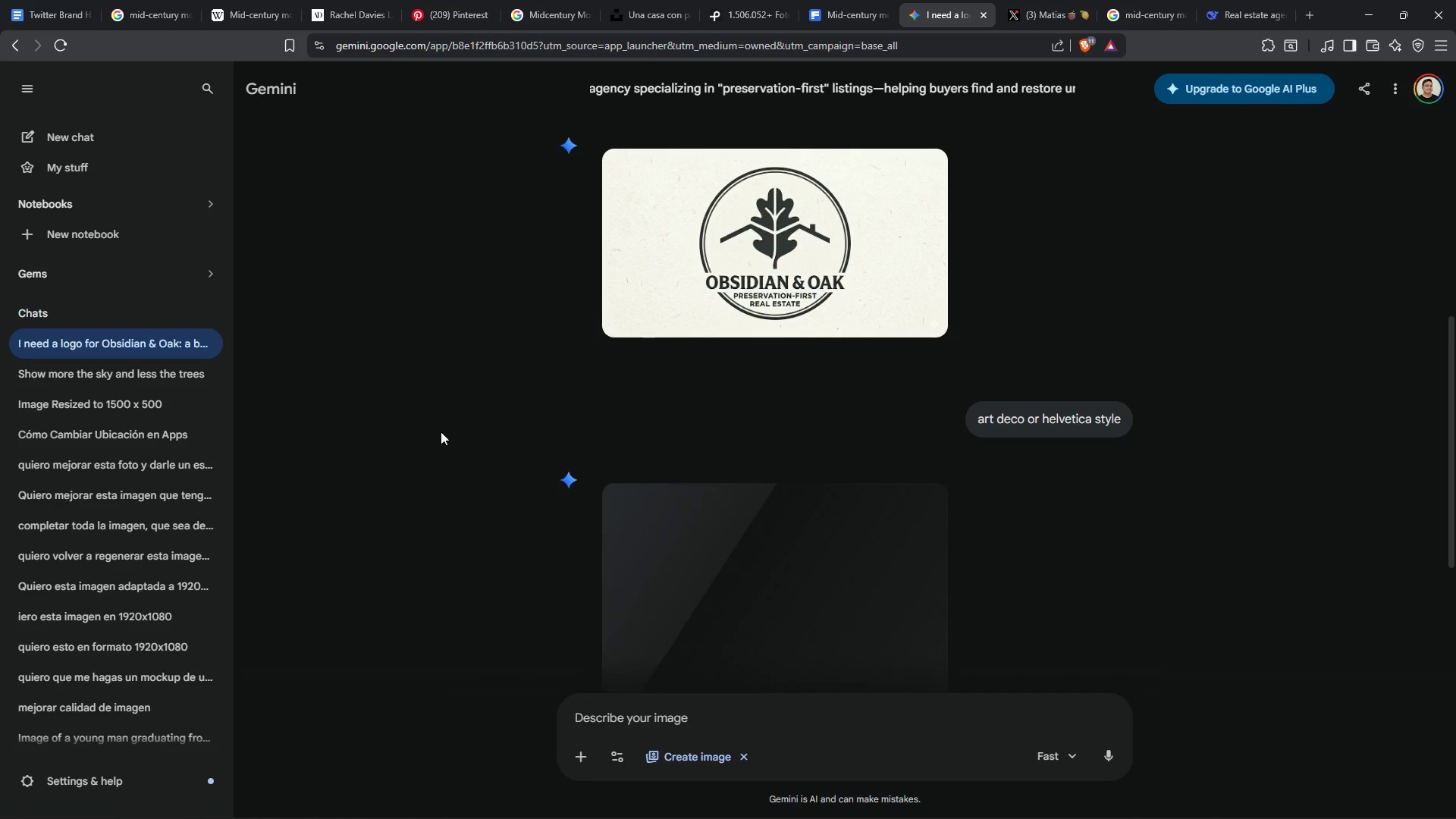 
scroll: coordinate [490, 414], scroll_direction: down, amount: 2.0
 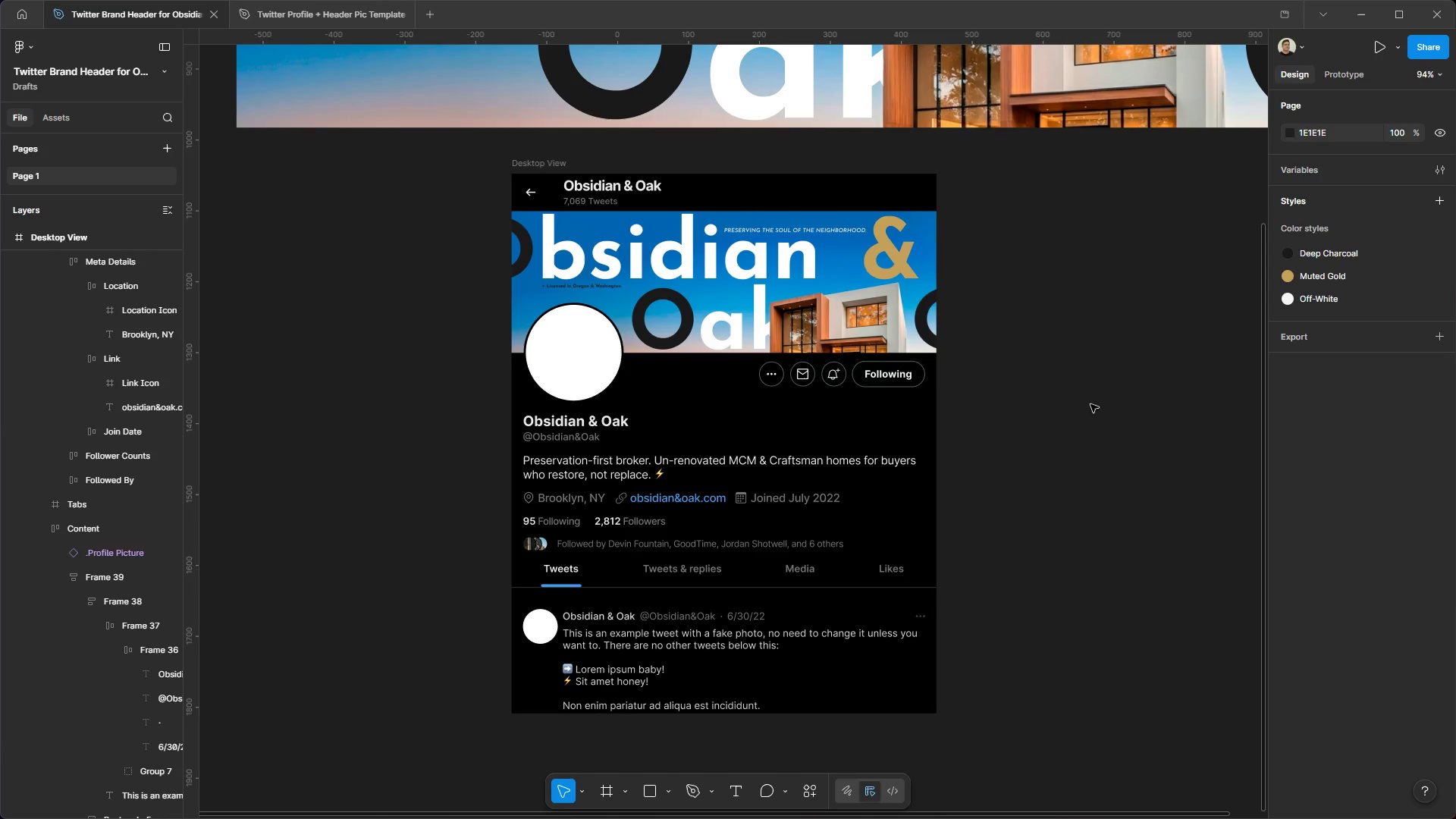 
wait(5.64)
 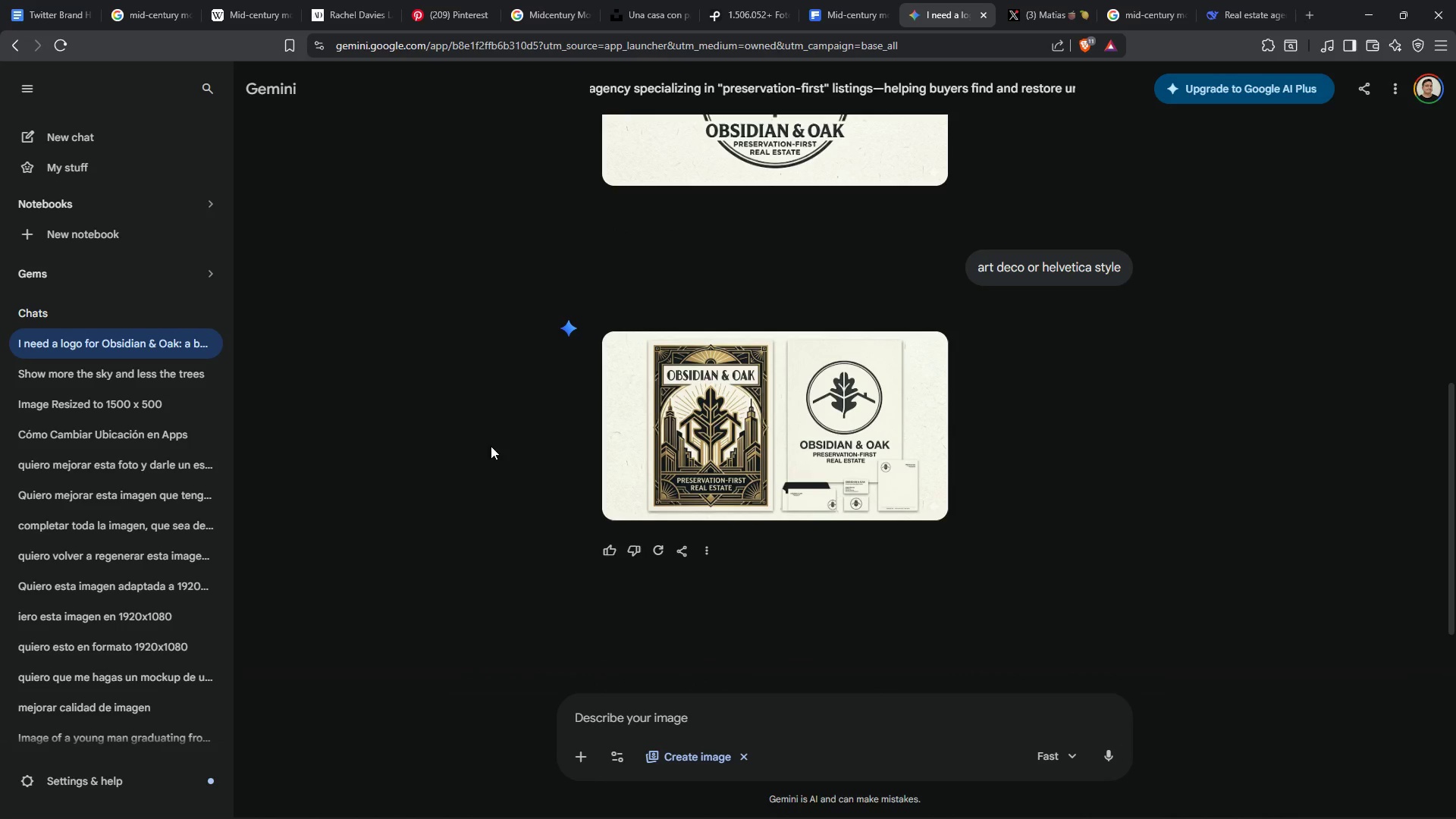 
left_click([811, 799])
 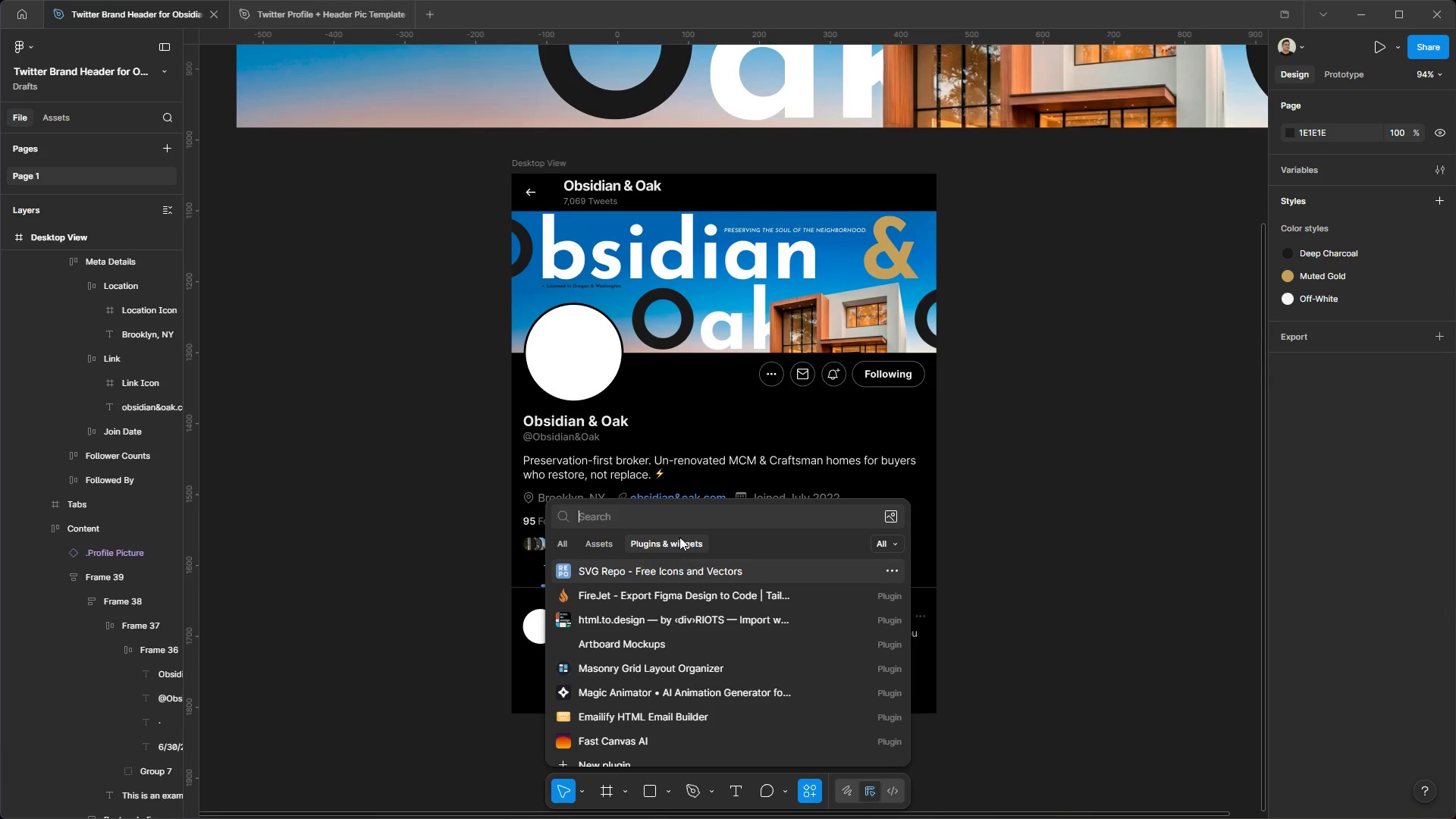 
left_click([666, 524])
 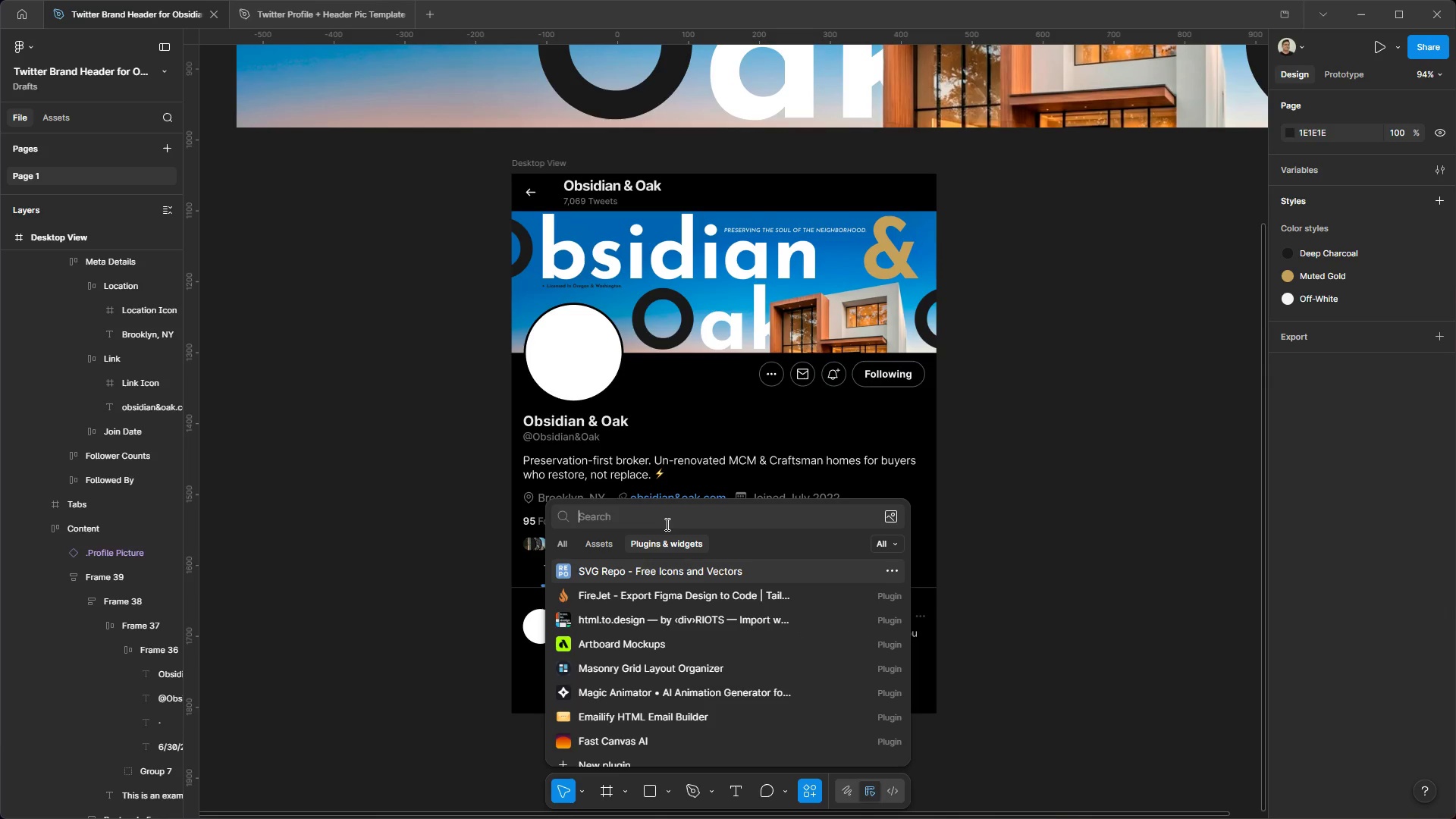 
type(house)
 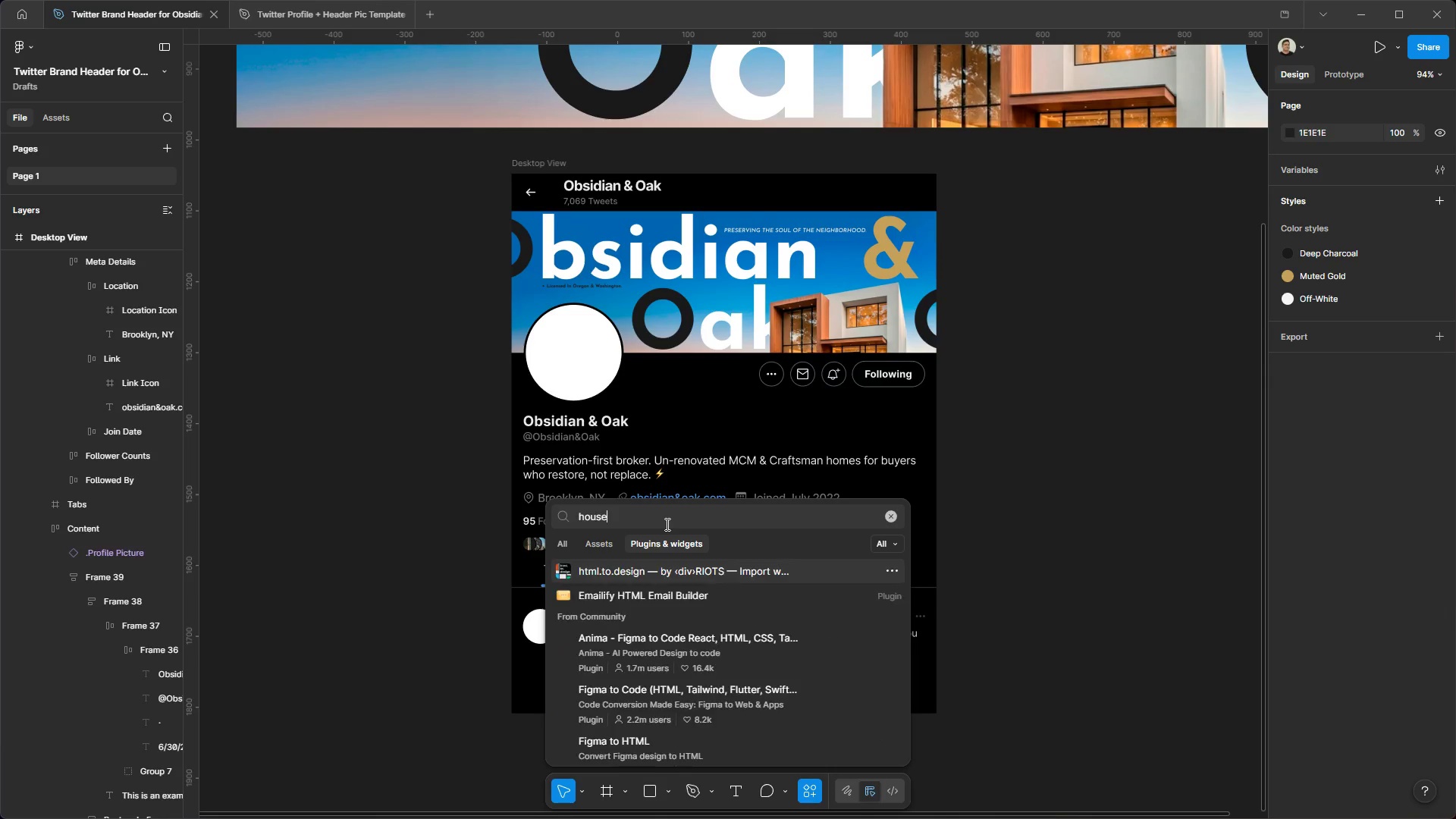 
key(Enter)
 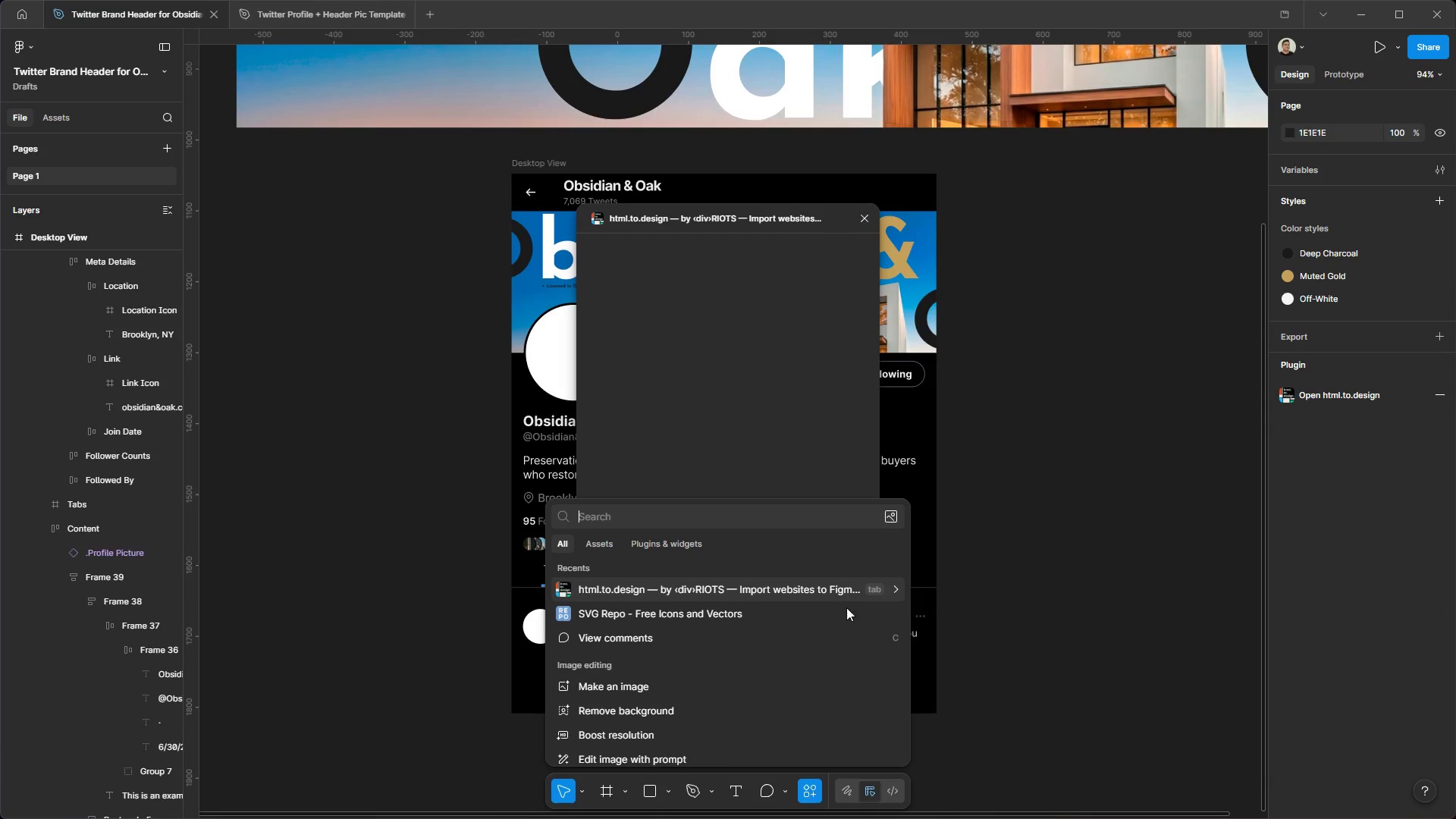 
left_click([860, 215])
 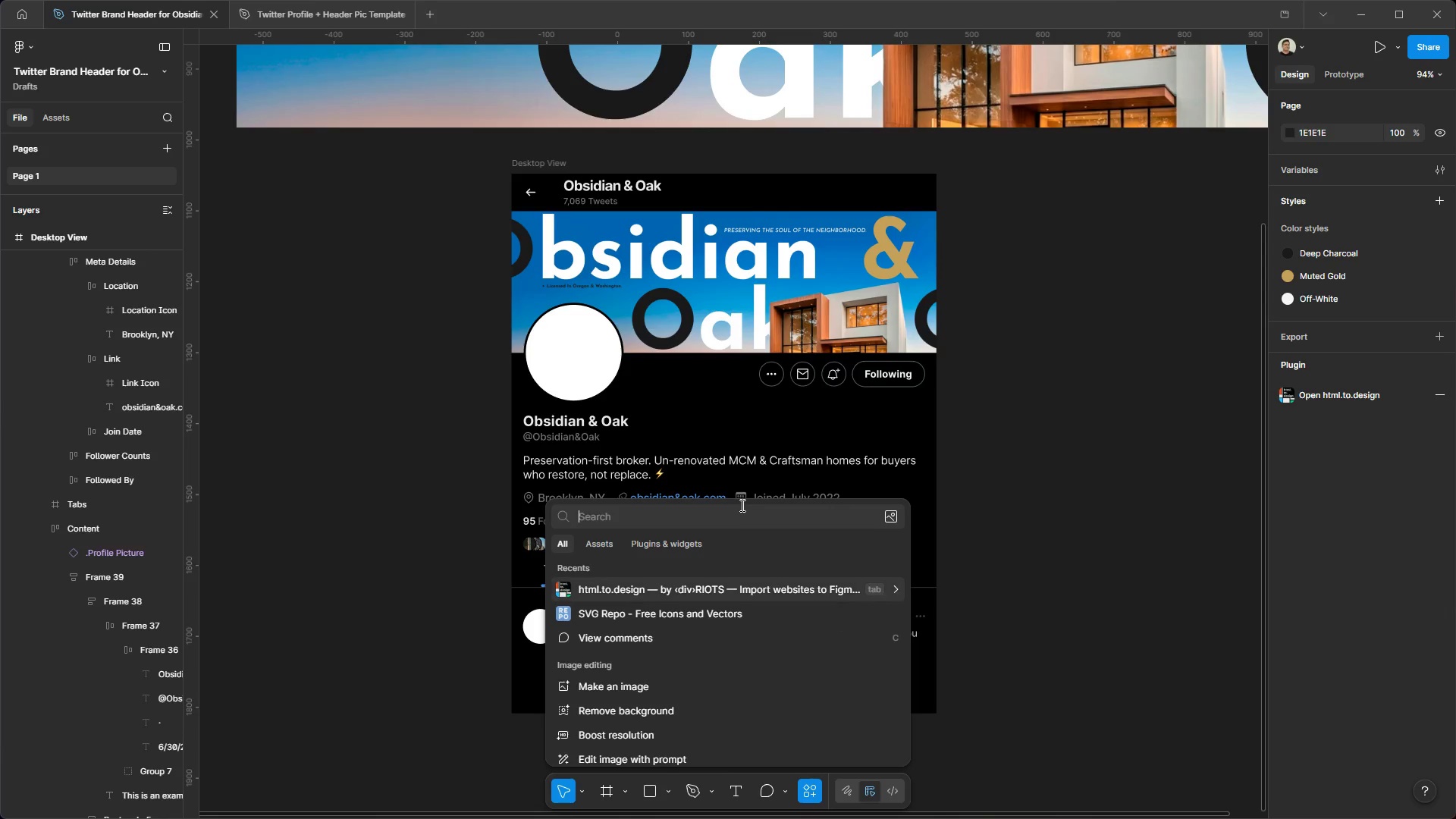 
left_click([653, 550])
 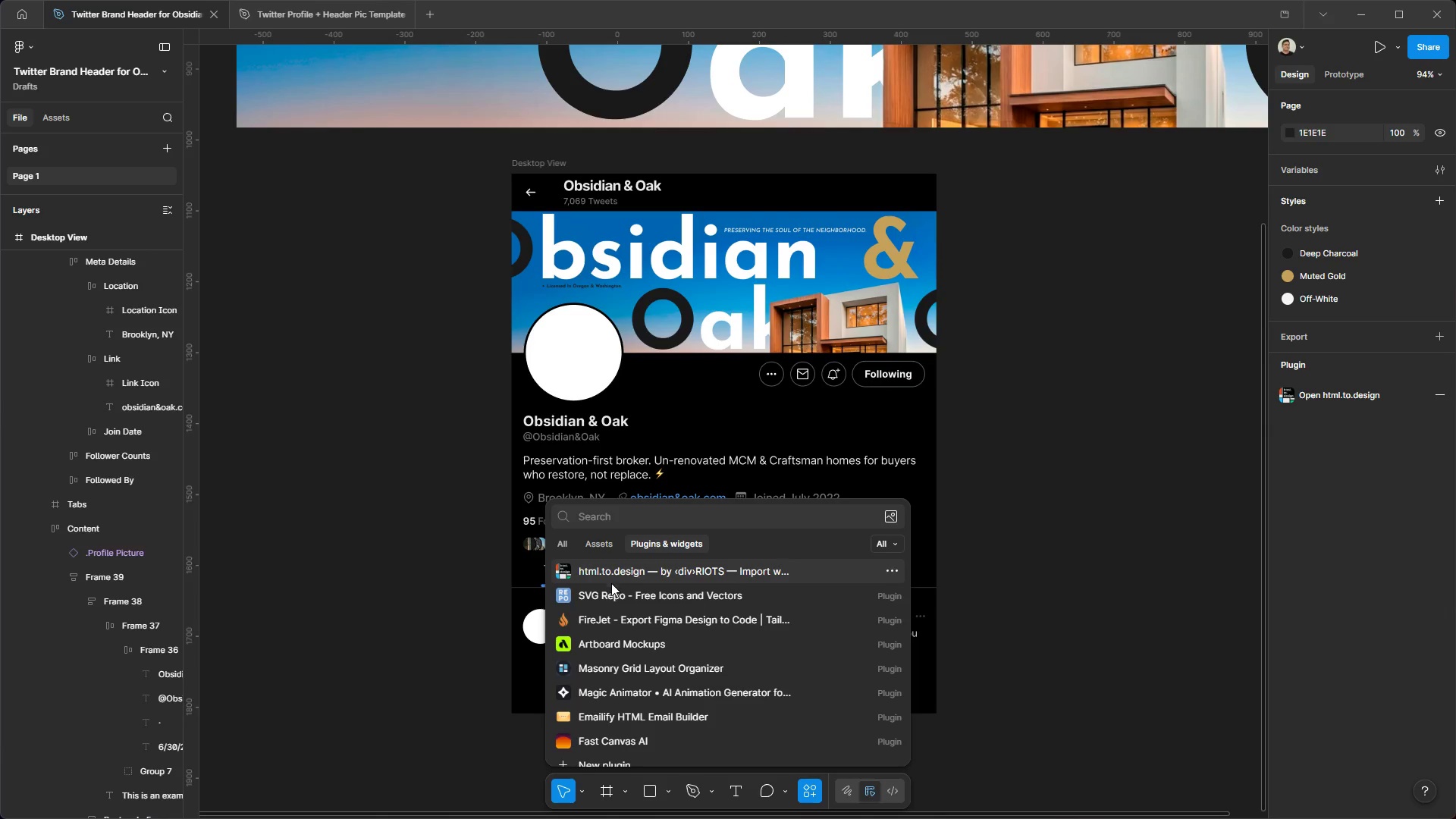 
left_click([608, 597])
 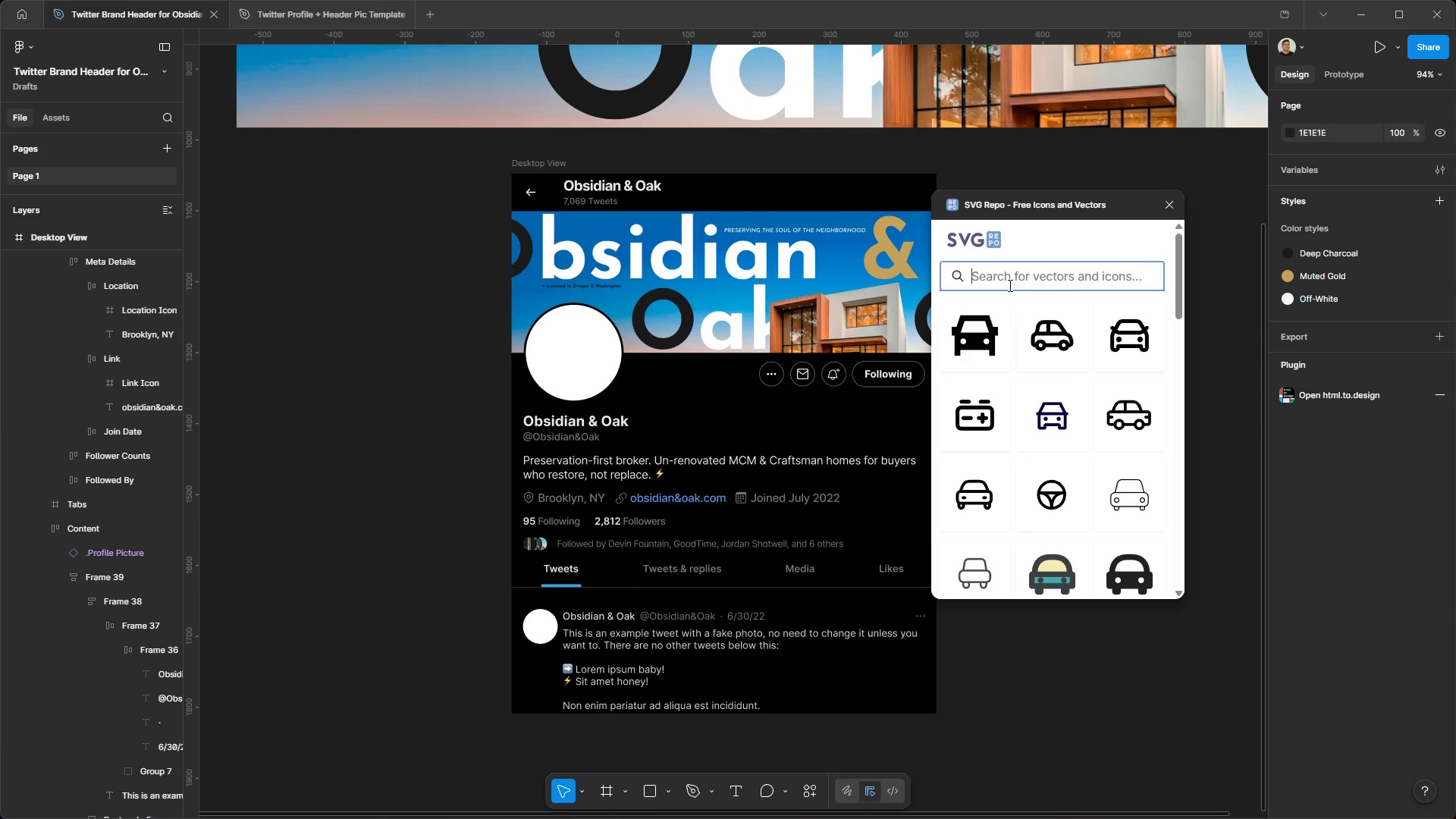 
type(hopu)
key(Backspace)
key(Backspace)
type(use)
 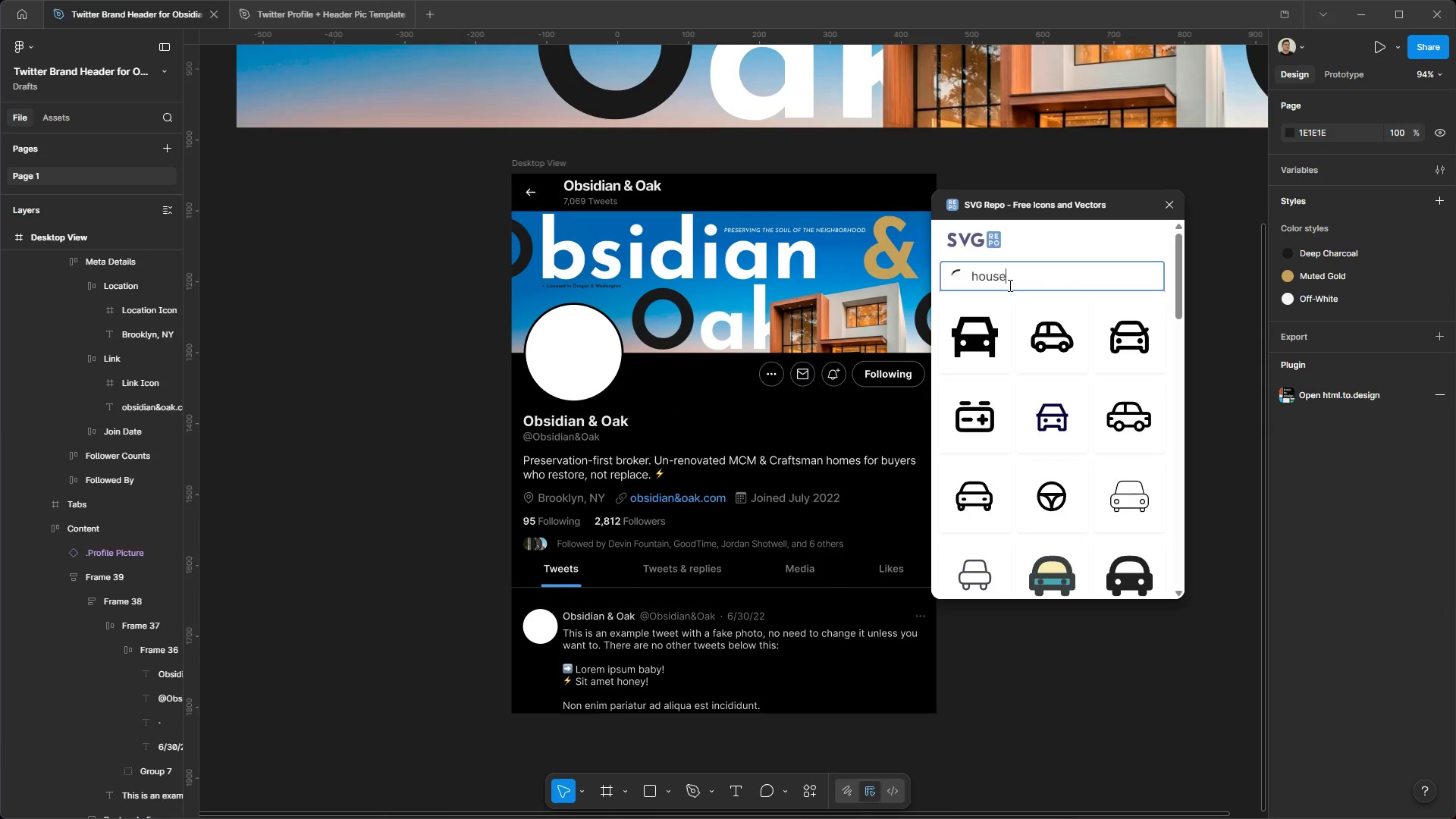 
key(Enter)
 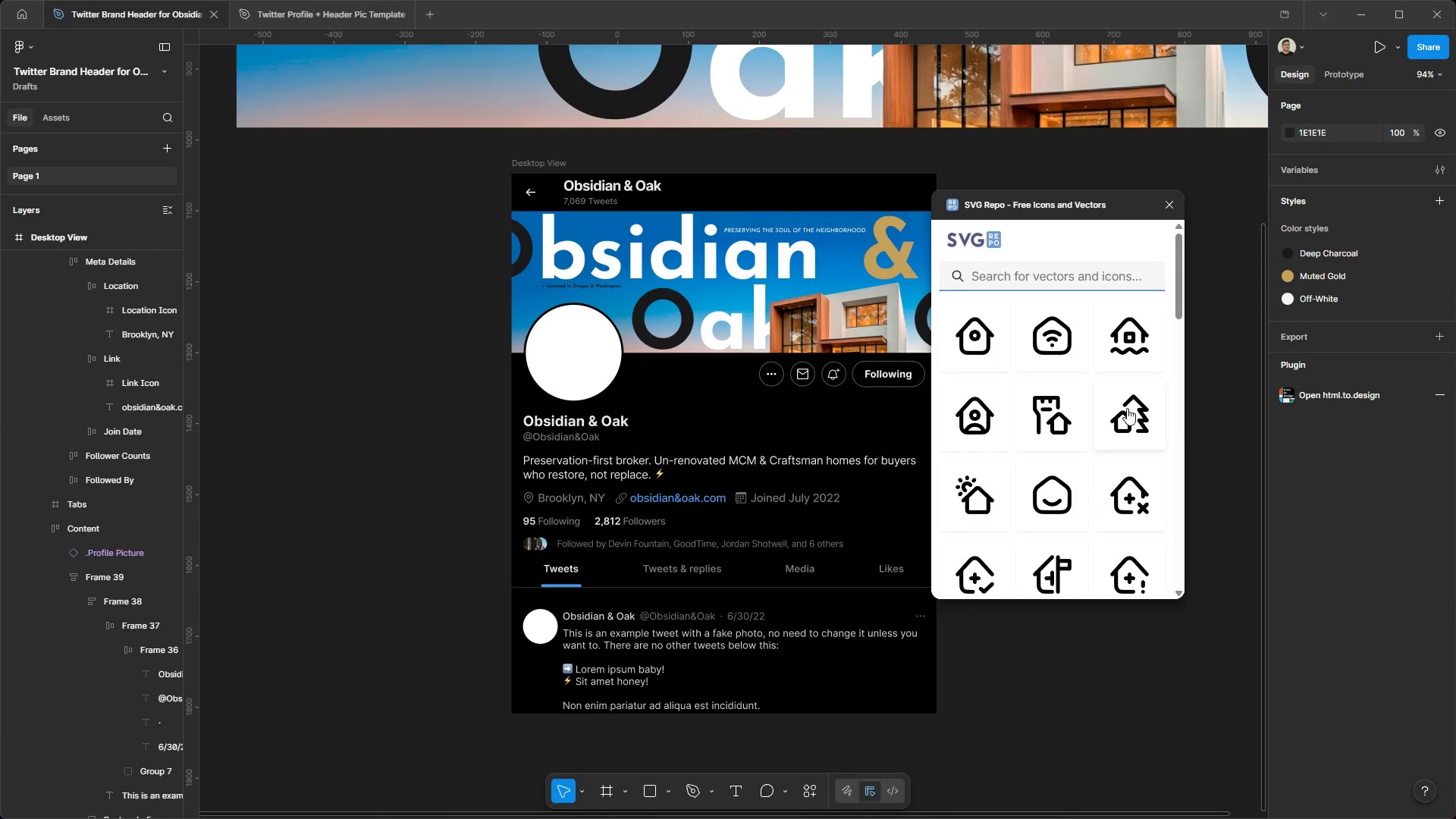 
wait(9.55)
 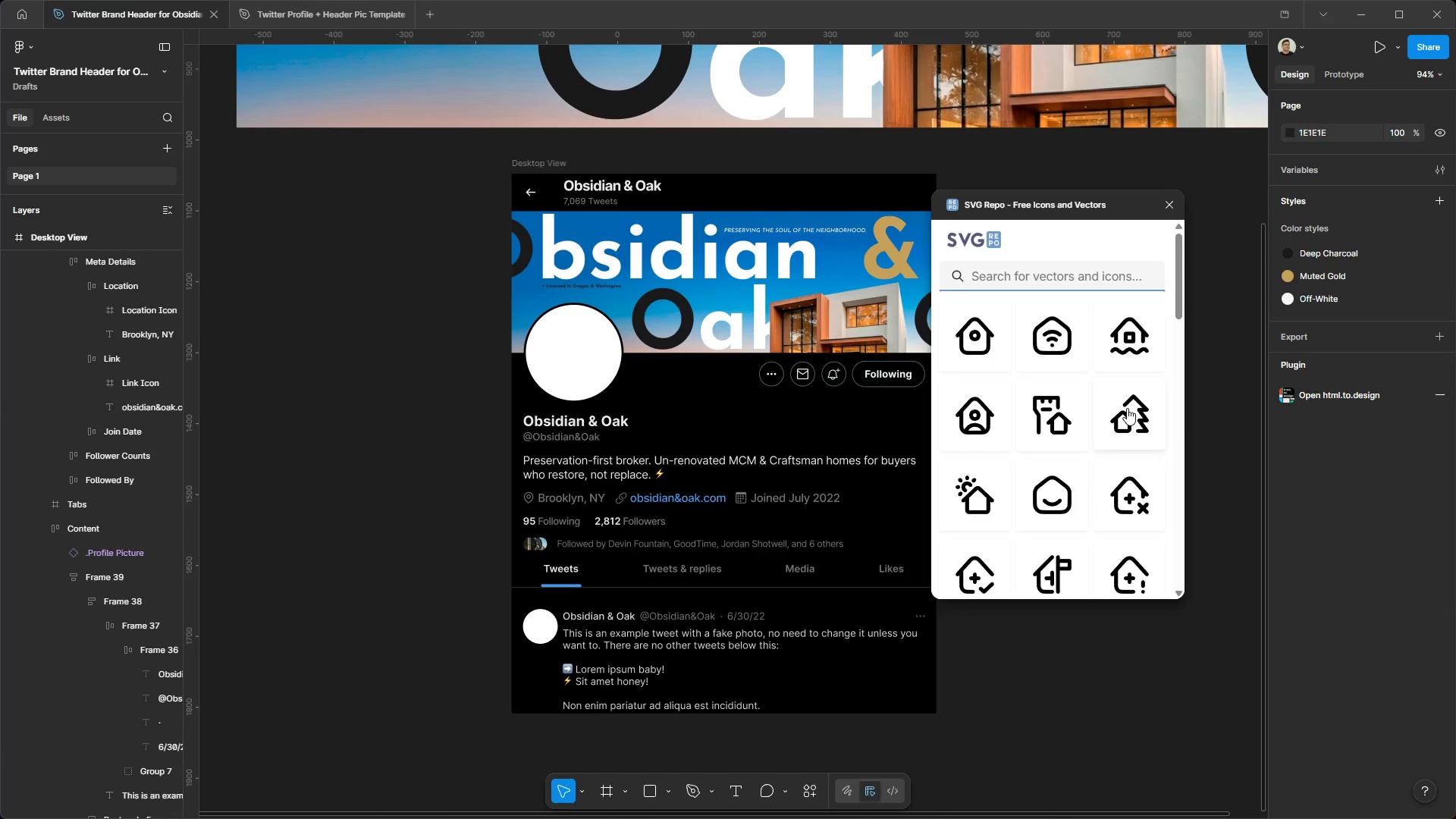 
left_click([1127, 408])
 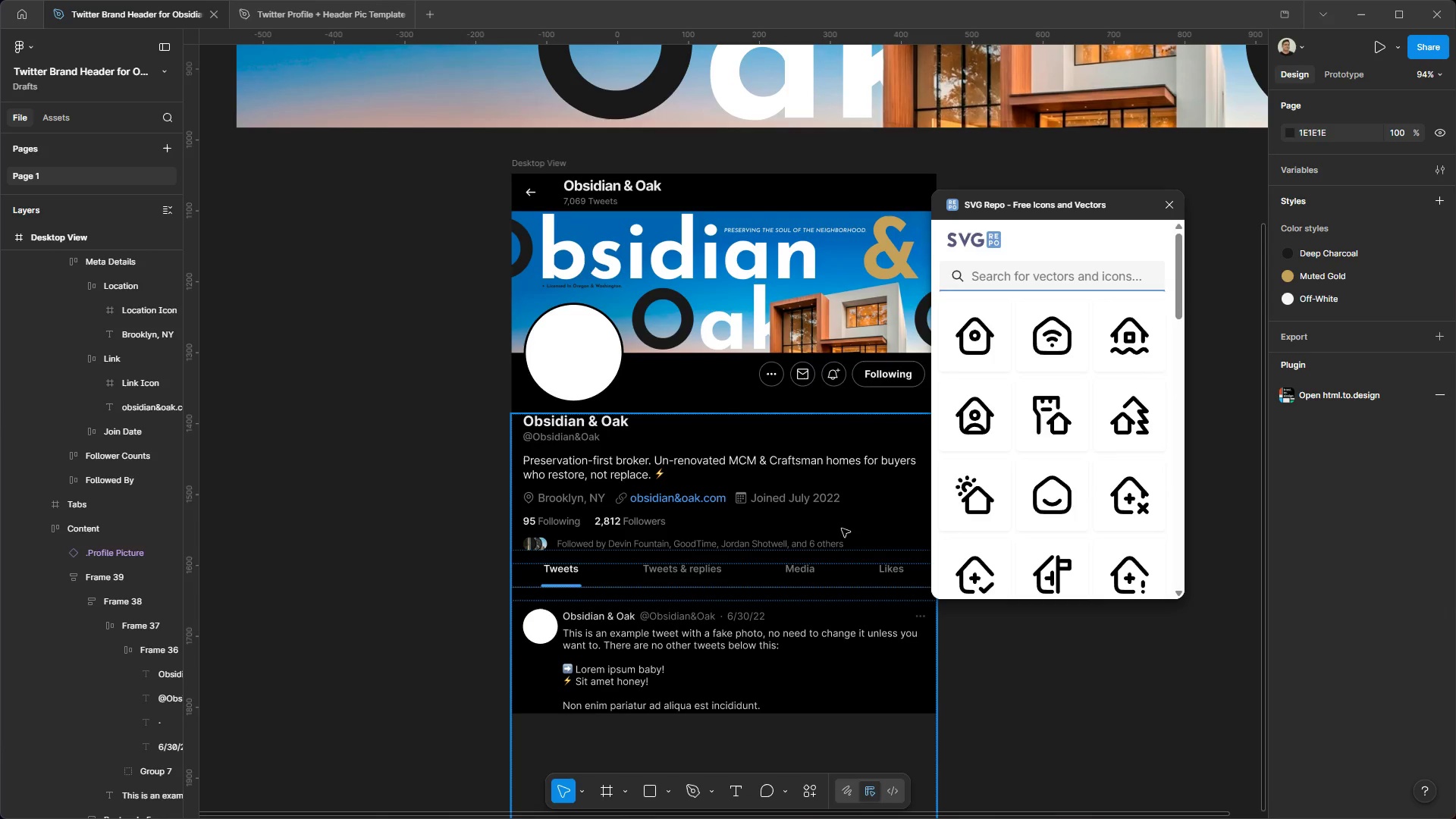 
scroll: coordinate [1068, 680], scroll_direction: down, amount: 9.0
 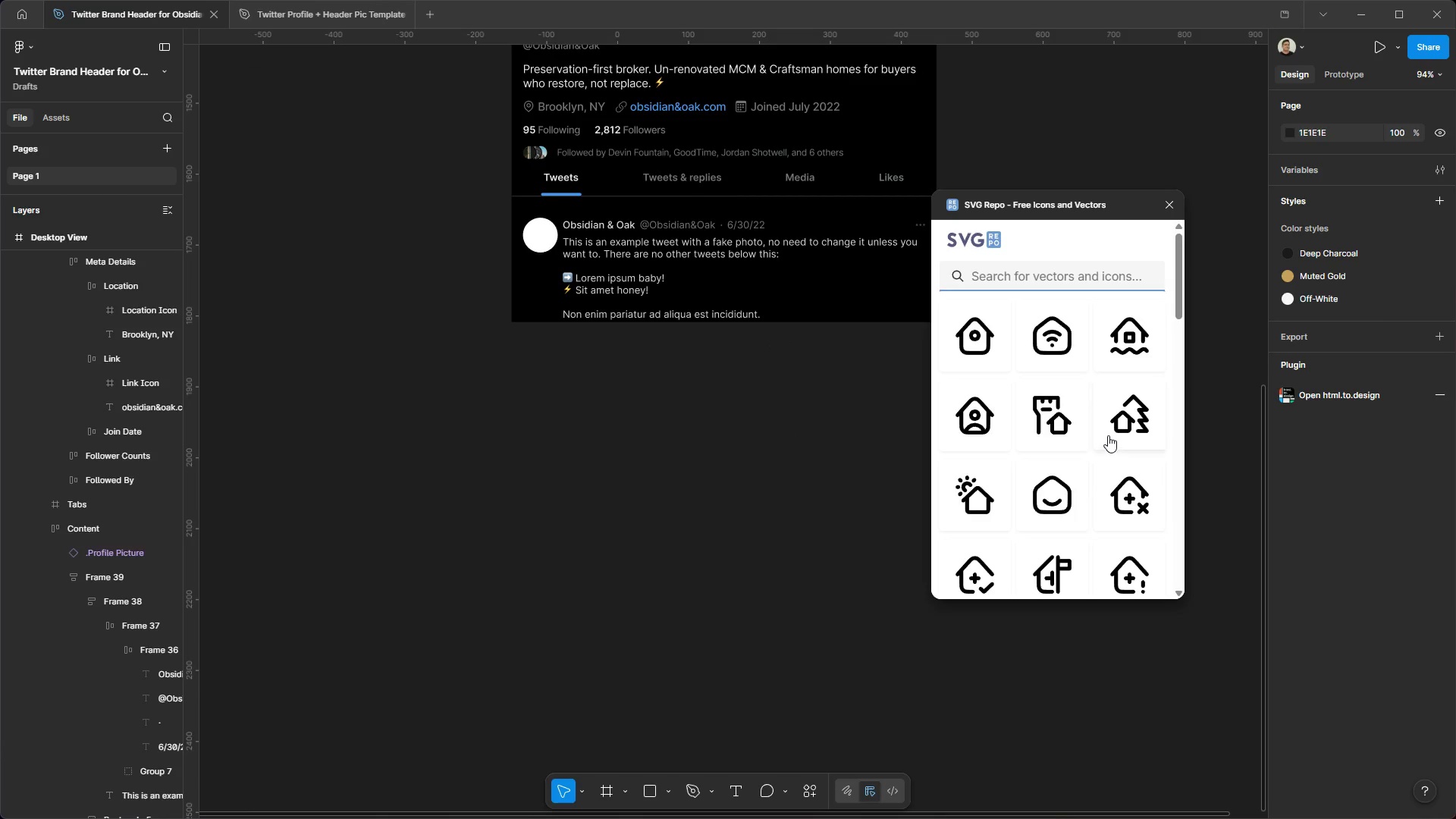 
left_click_drag(start_coordinate=[1122, 417], to_coordinate=[412, 179])
 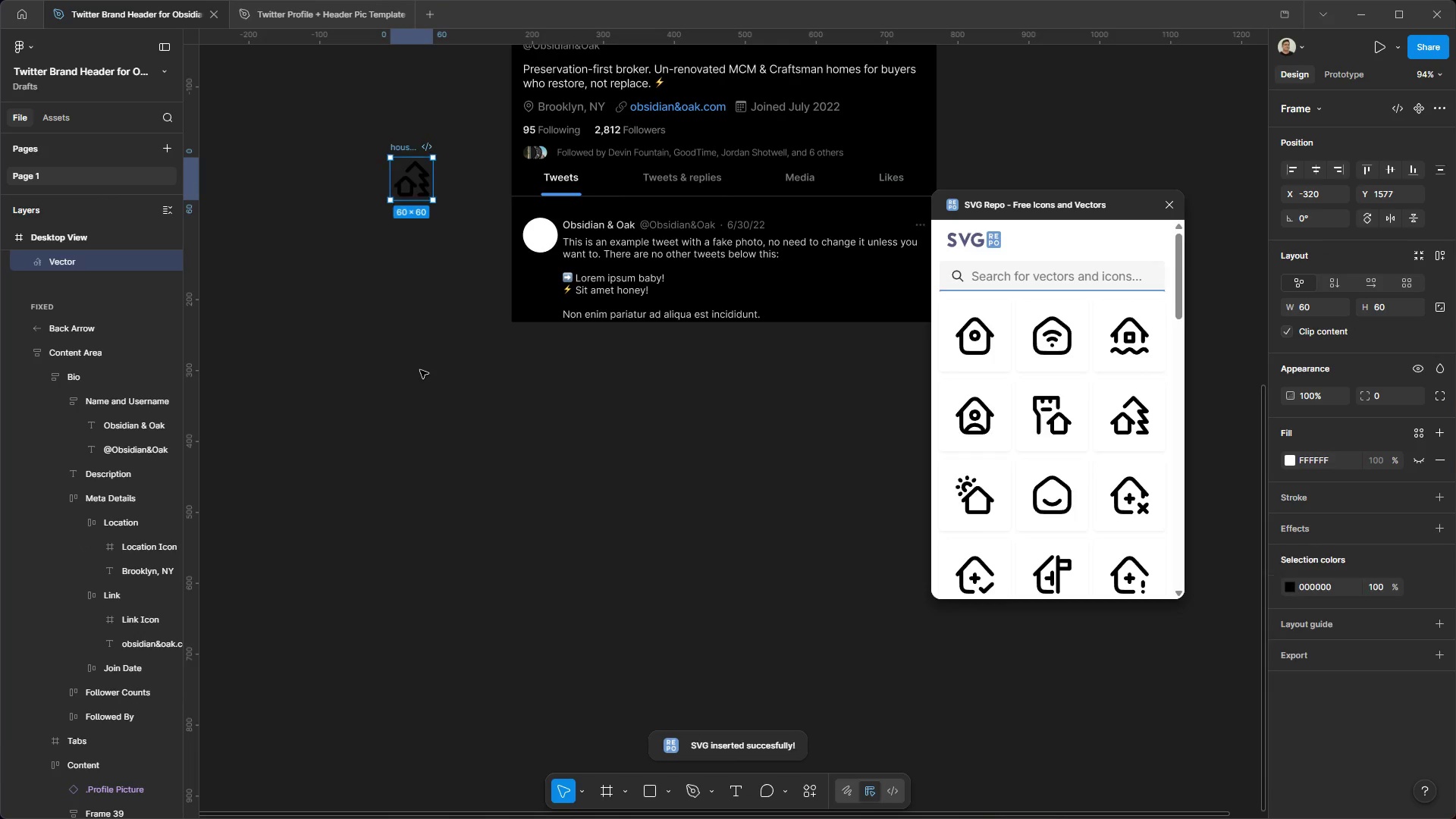 
left_click([420, 370])
 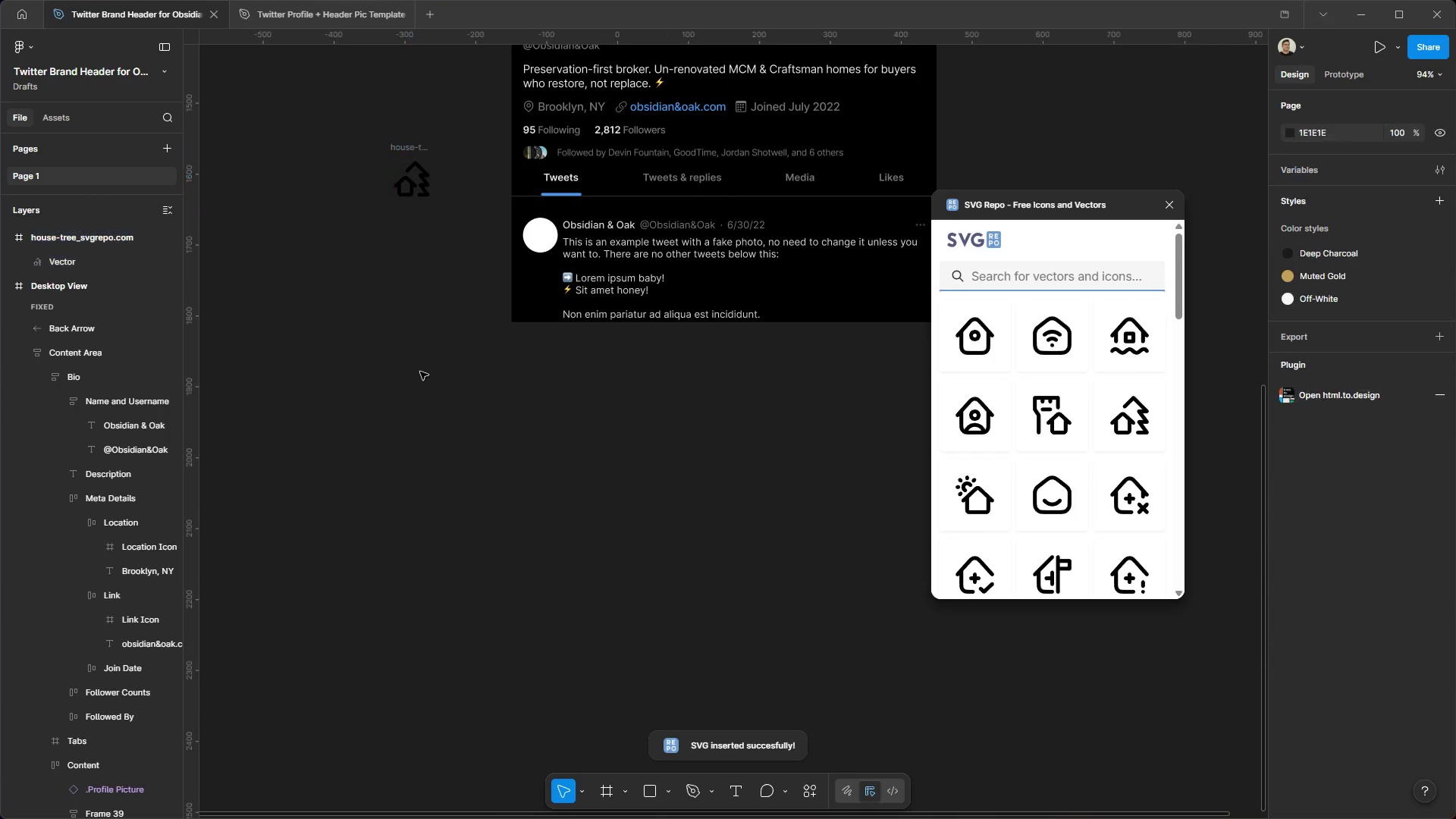 
scroll: coordinate [422, 381], scroll_direction: up, amount: 8.0
 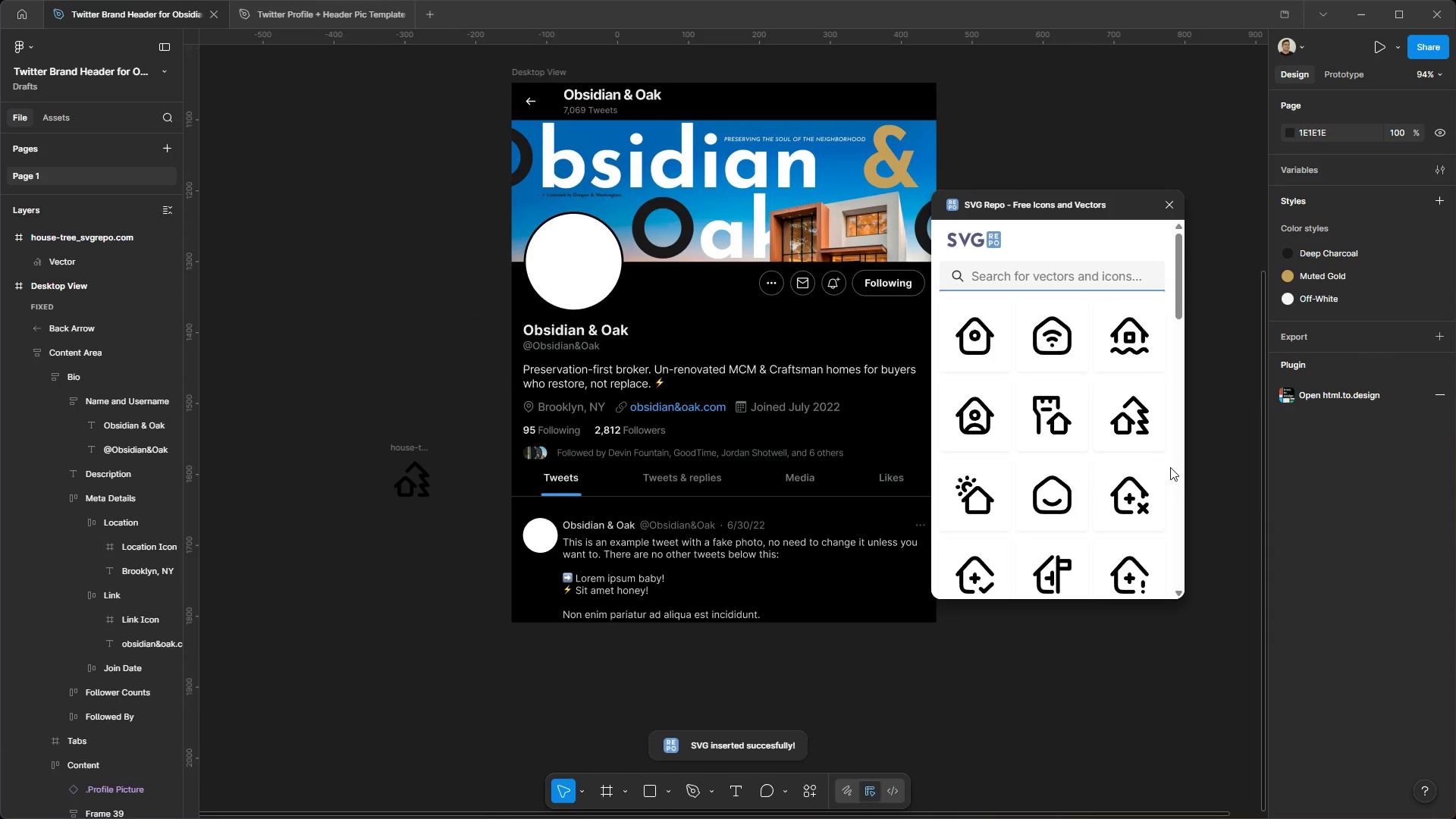 
key(Alt+AltLeft)
 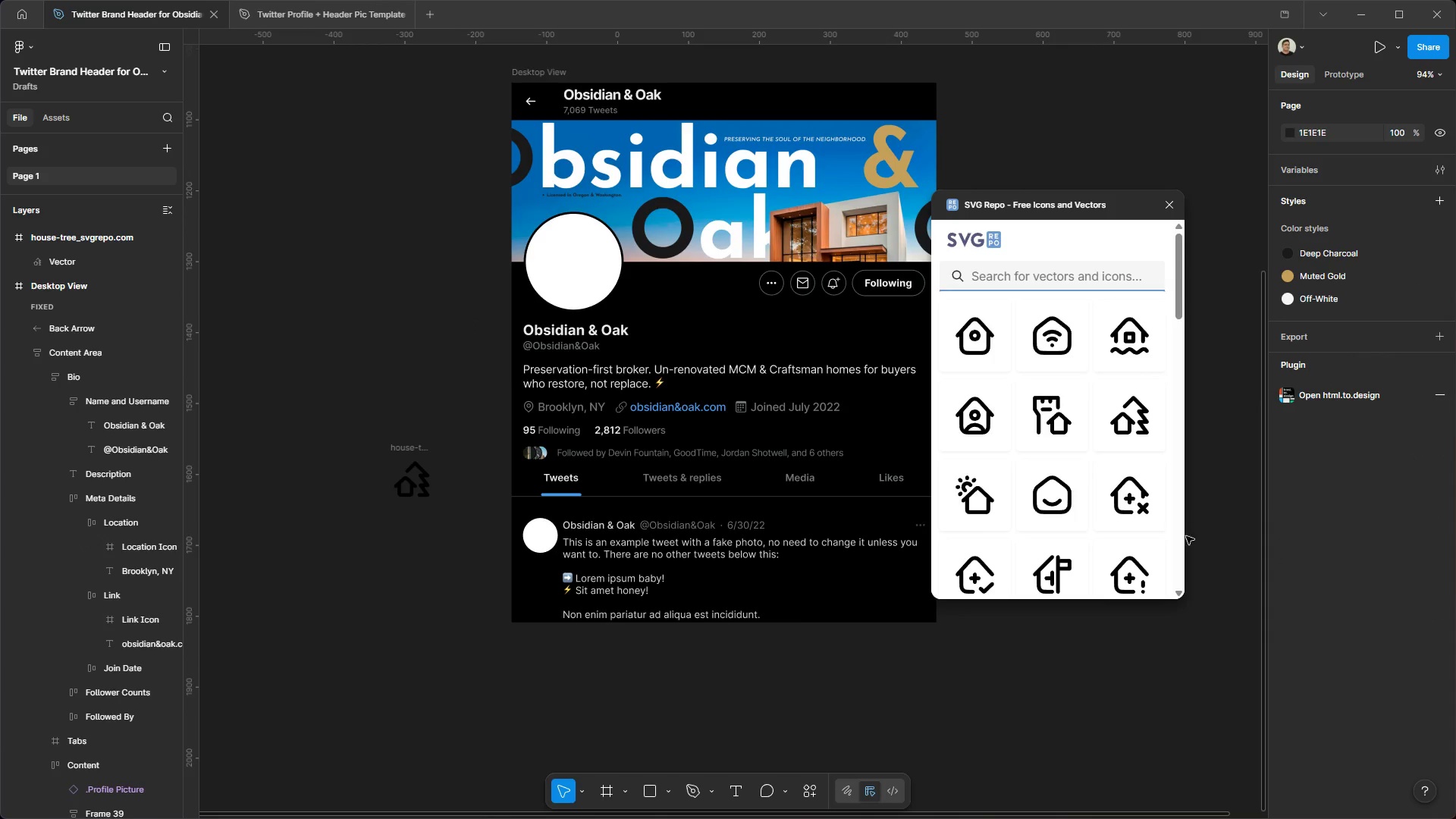 
key(Alt+Control+ControlLeft)
 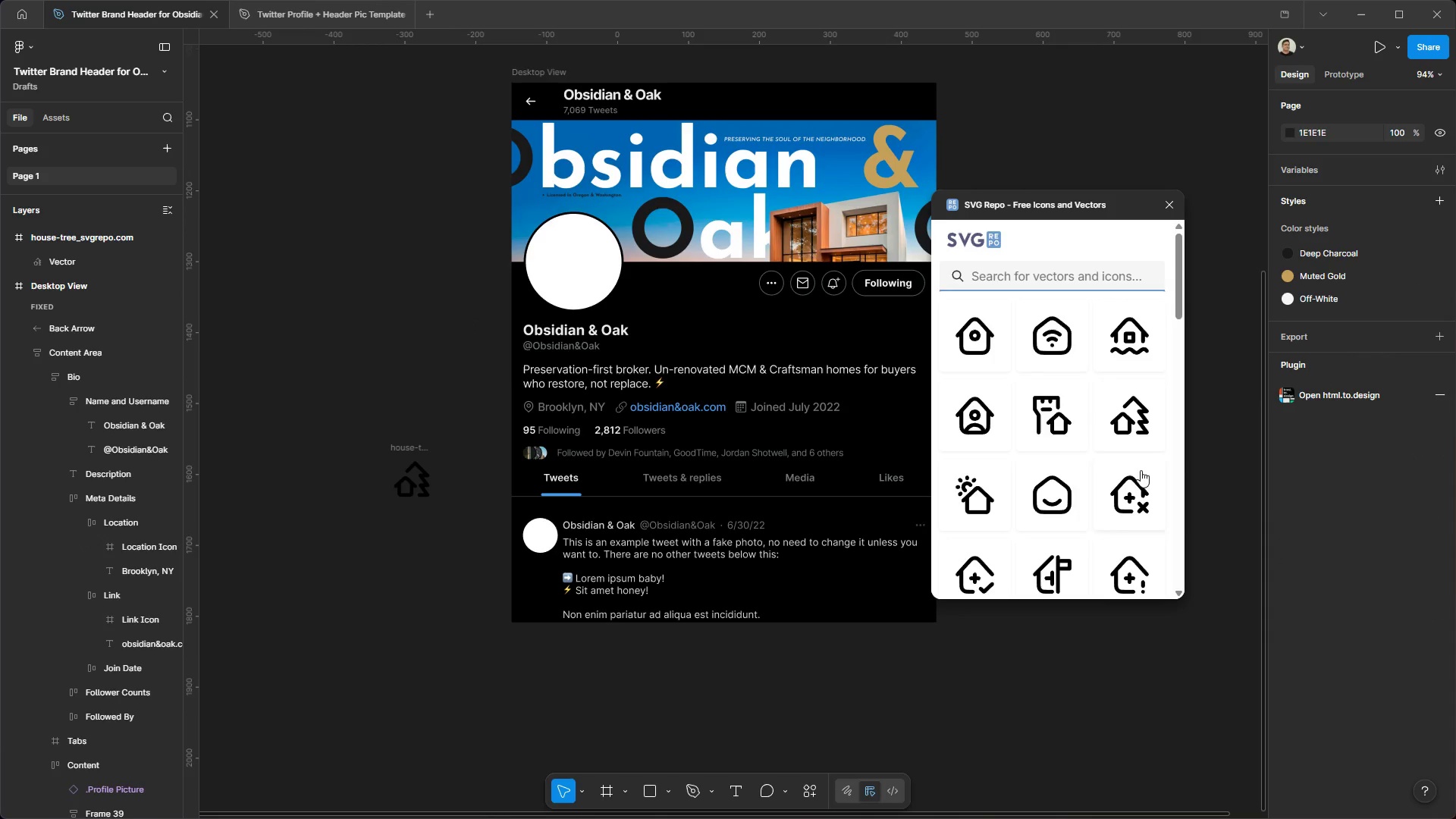 
scroll: coordinate [1122, 462], scroll_direction: down, amount: 10.0
 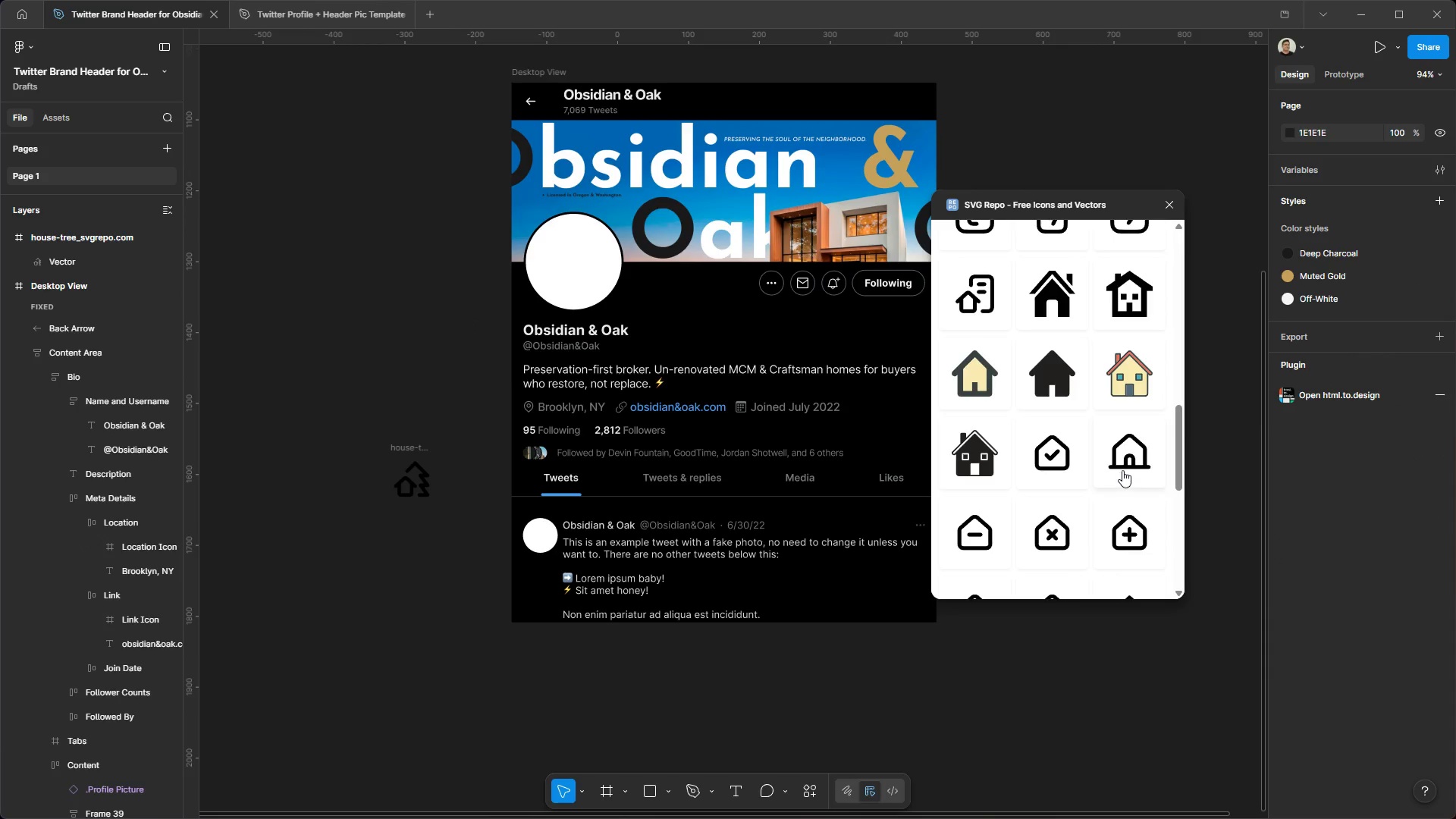 
scroll: coordinate [1122, 470], scroll_direction: up, amount: 1.0
 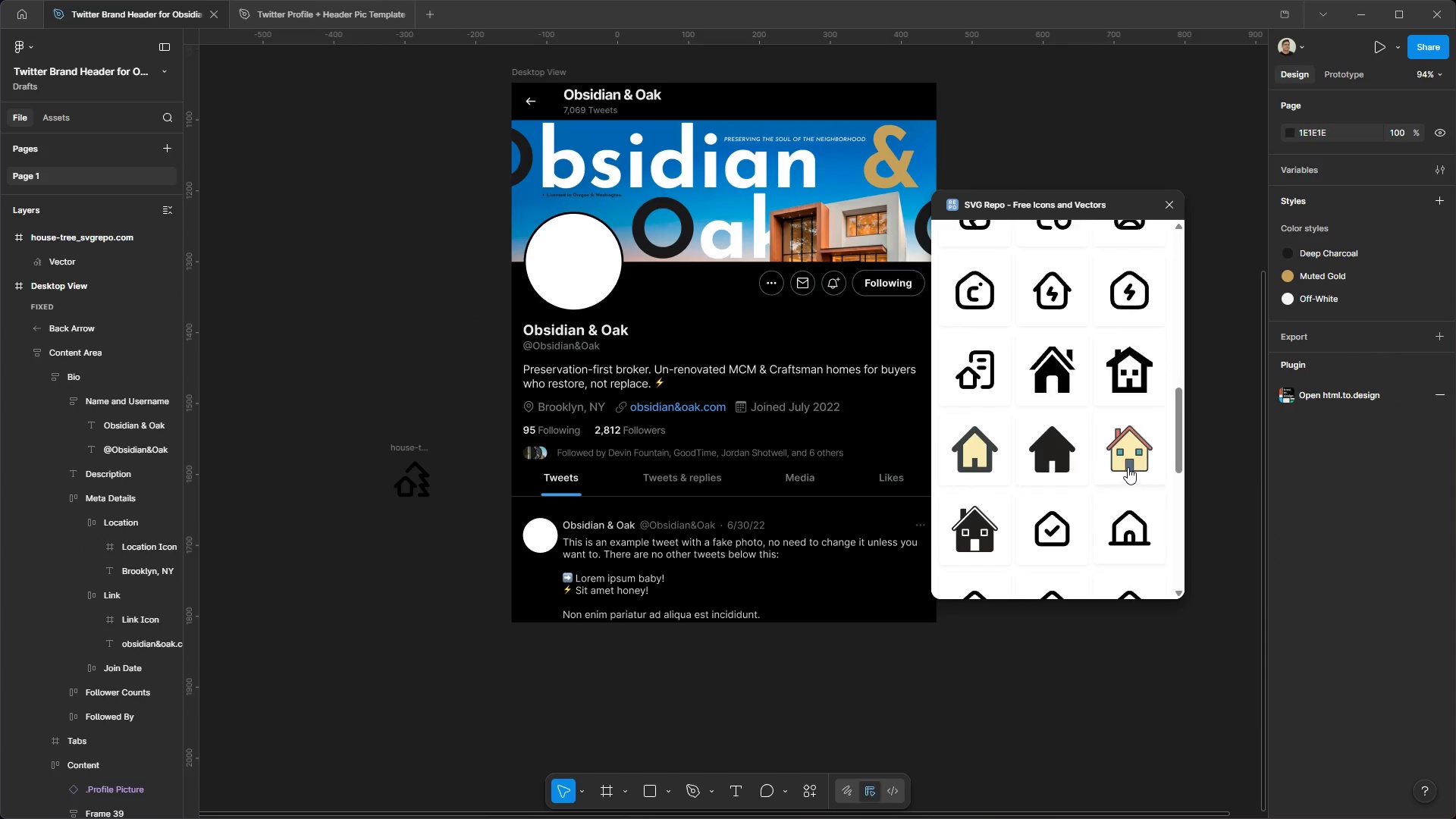 
scroll: coordinate [1128, 466], scroll_direction: down, amount: 3.0
 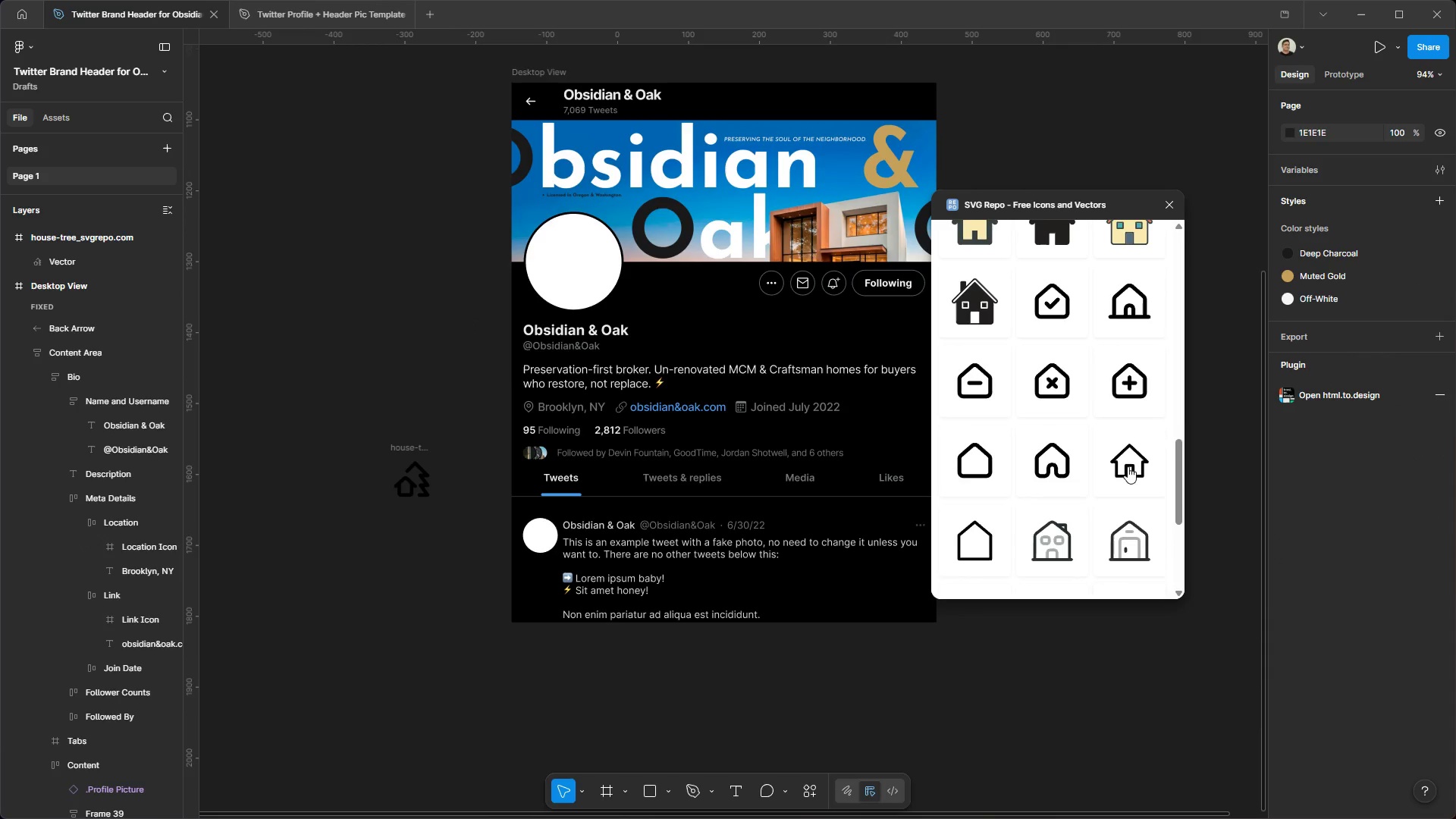 
scroll: coordinate [1128, 466], scroll_direction: none, amount: 0.0
 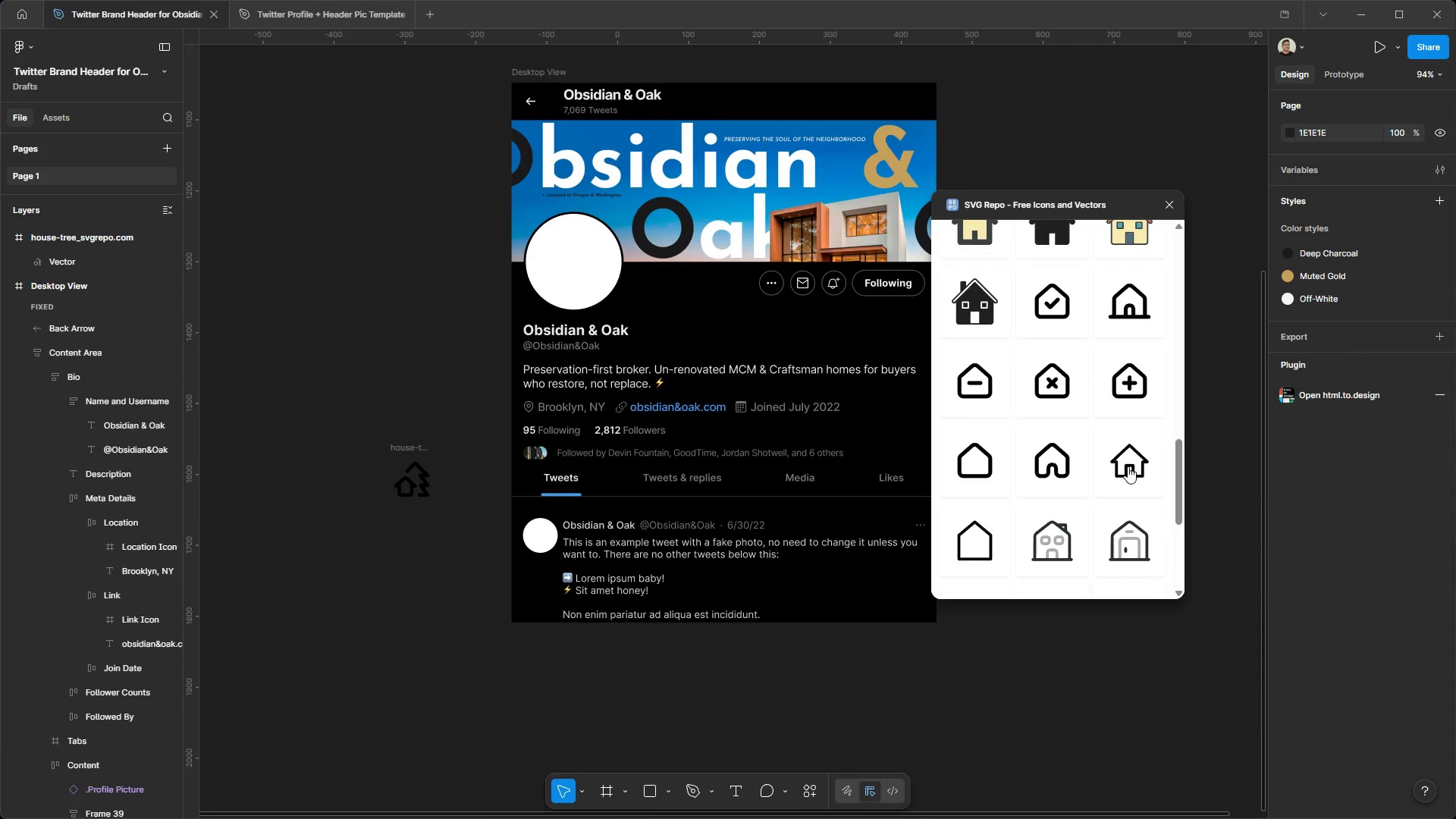 
scroll: coordinate [1128, 467], scroll_direction: down, amount: 4.0
 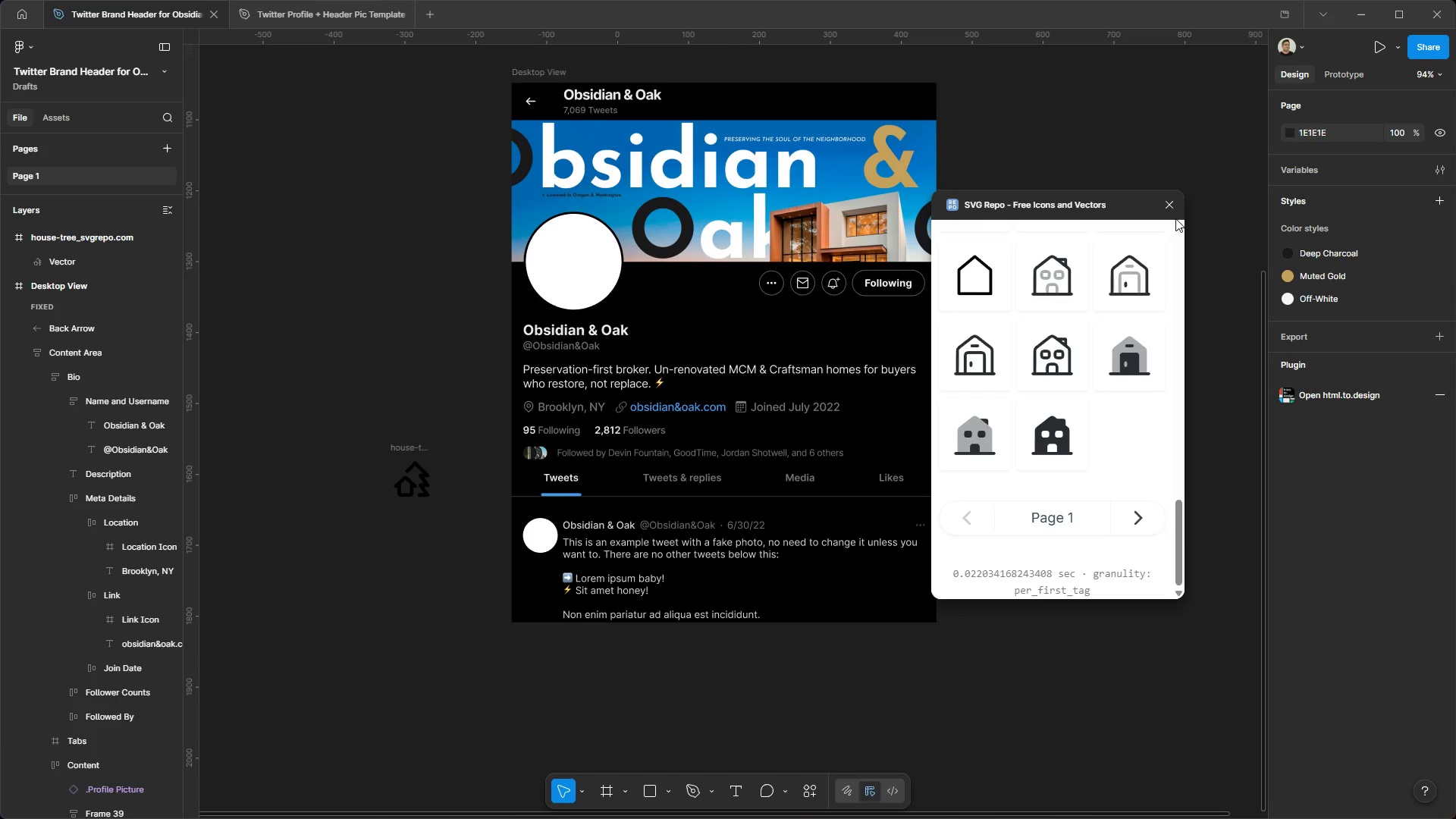 
left_click([1172, 205])
 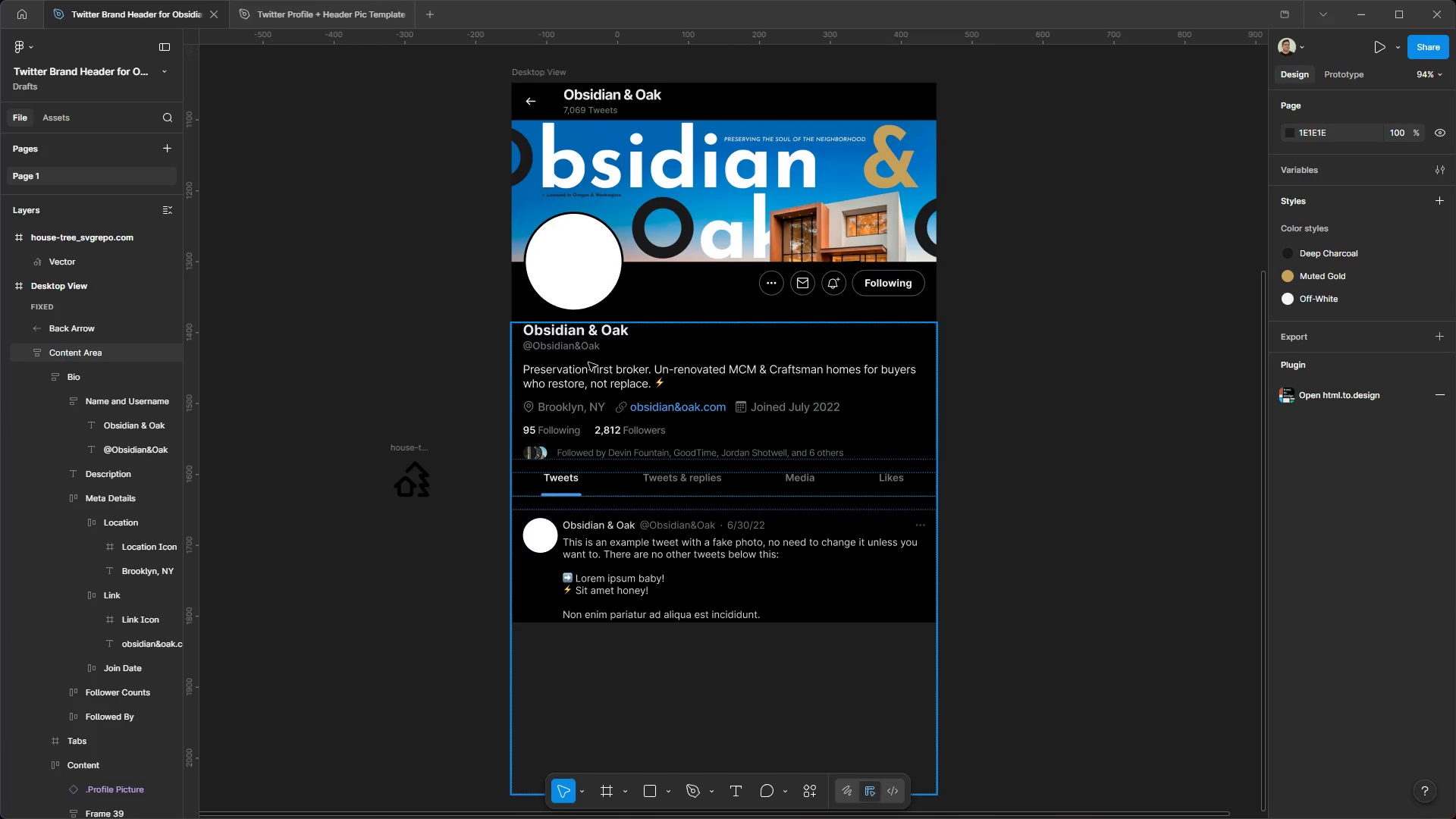 
left_click([462, 381])
 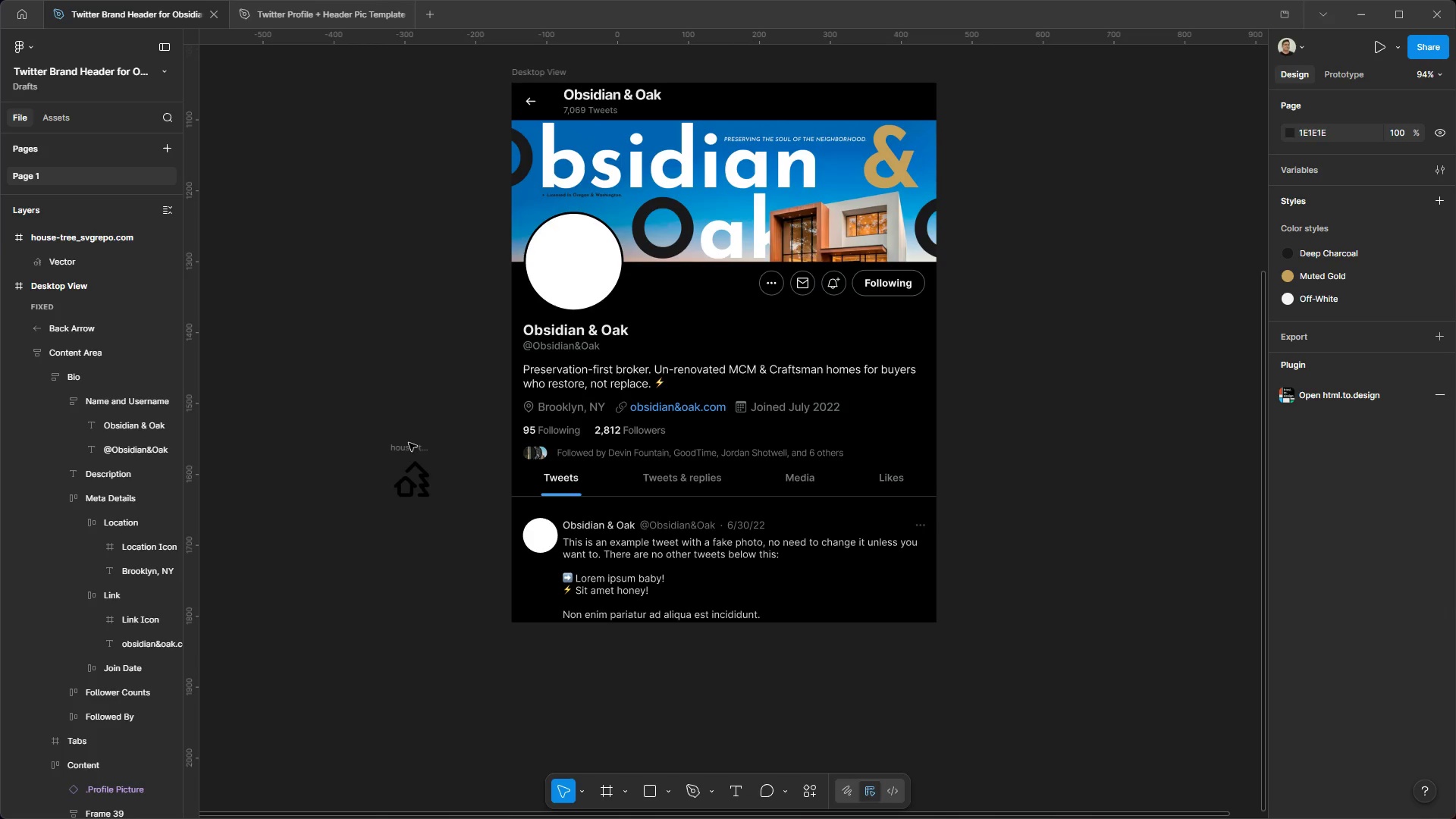 
left_click_drag(start_coordinate=[408, 444], to_coordinate=[389, 222])
 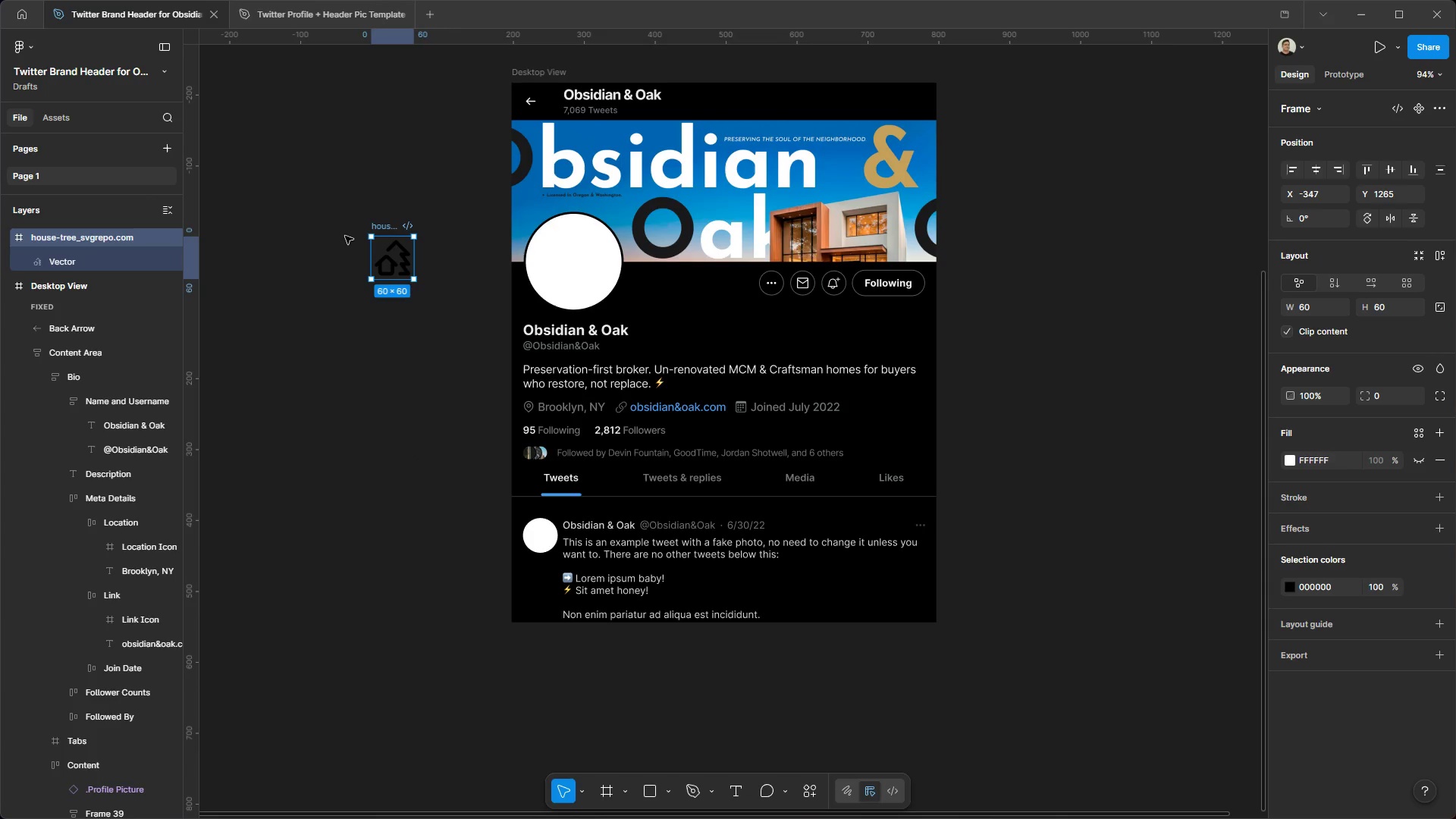 
hold_key(key=ControlLeft, duration=0.56)
hold_key(key=AltLeft, duration=0.52)
scroll: coordinate [335, 232], scroll_direction: up, amount: 7.0
 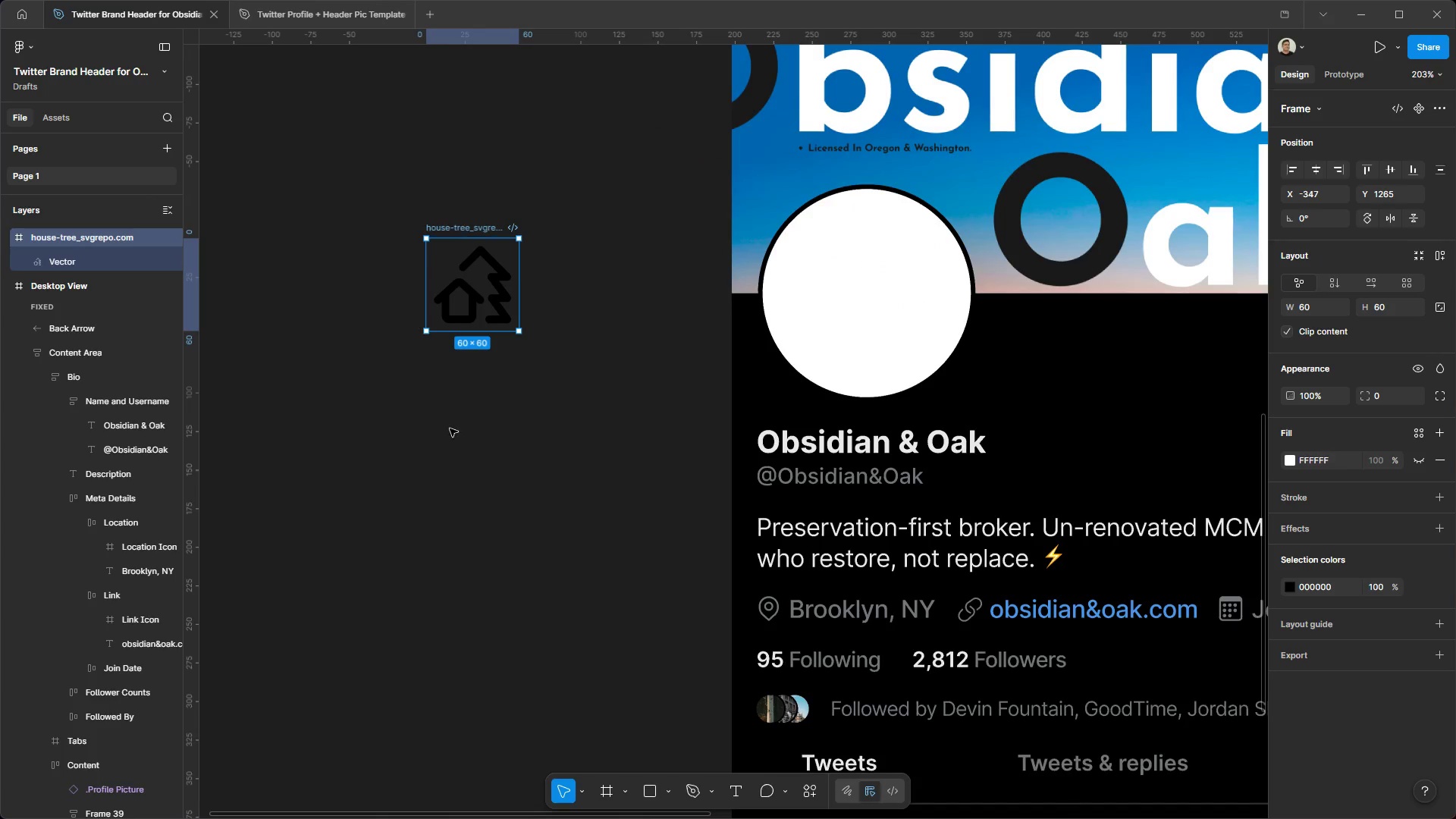 
left_click_drag(start_coordinate=[450, 429], to_coordinate=[451, 433])
 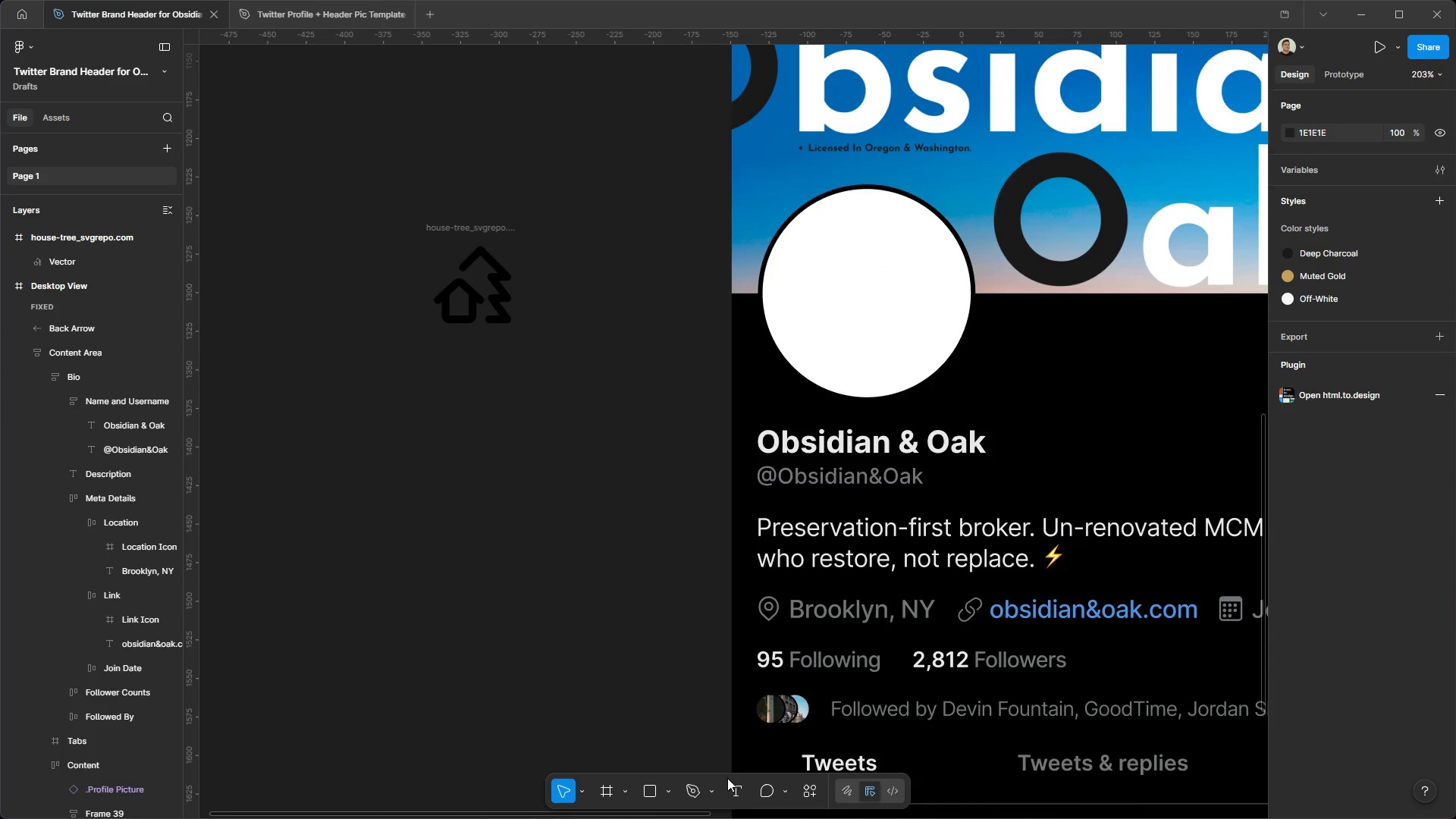 
left_click([733, 789])
 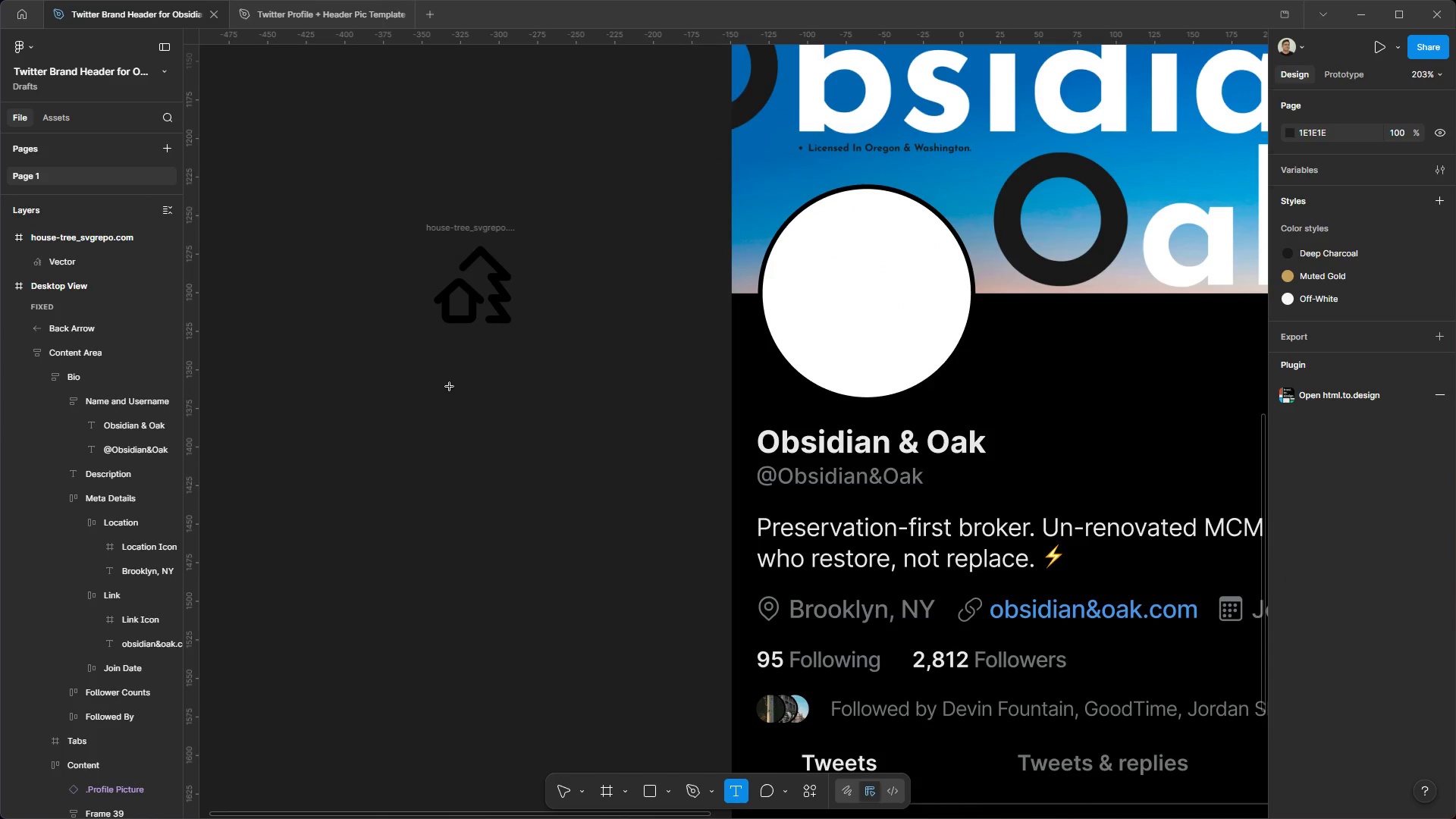 
left_click([450, 386])
 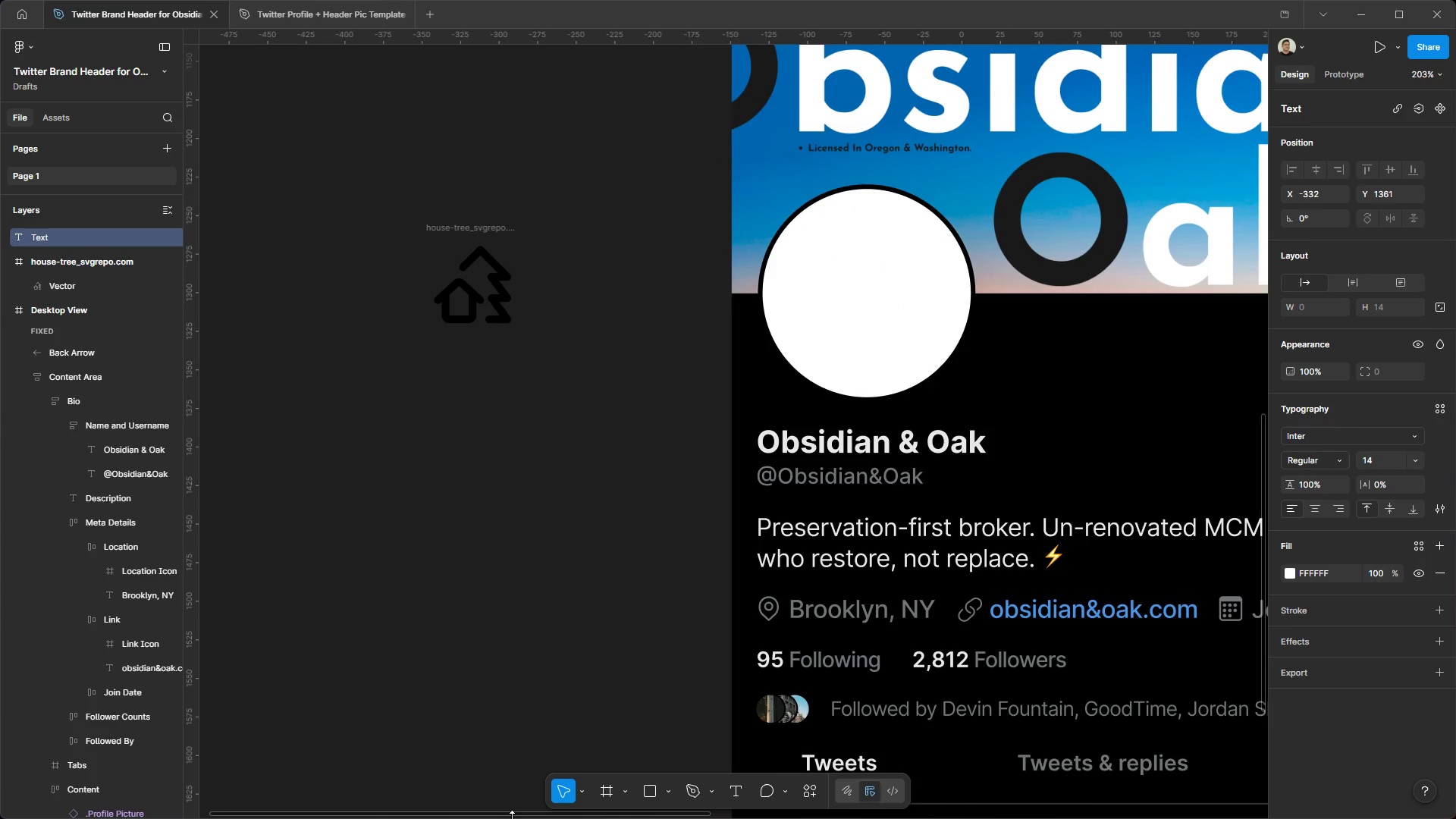 
key(Meta+MetaLeft)
 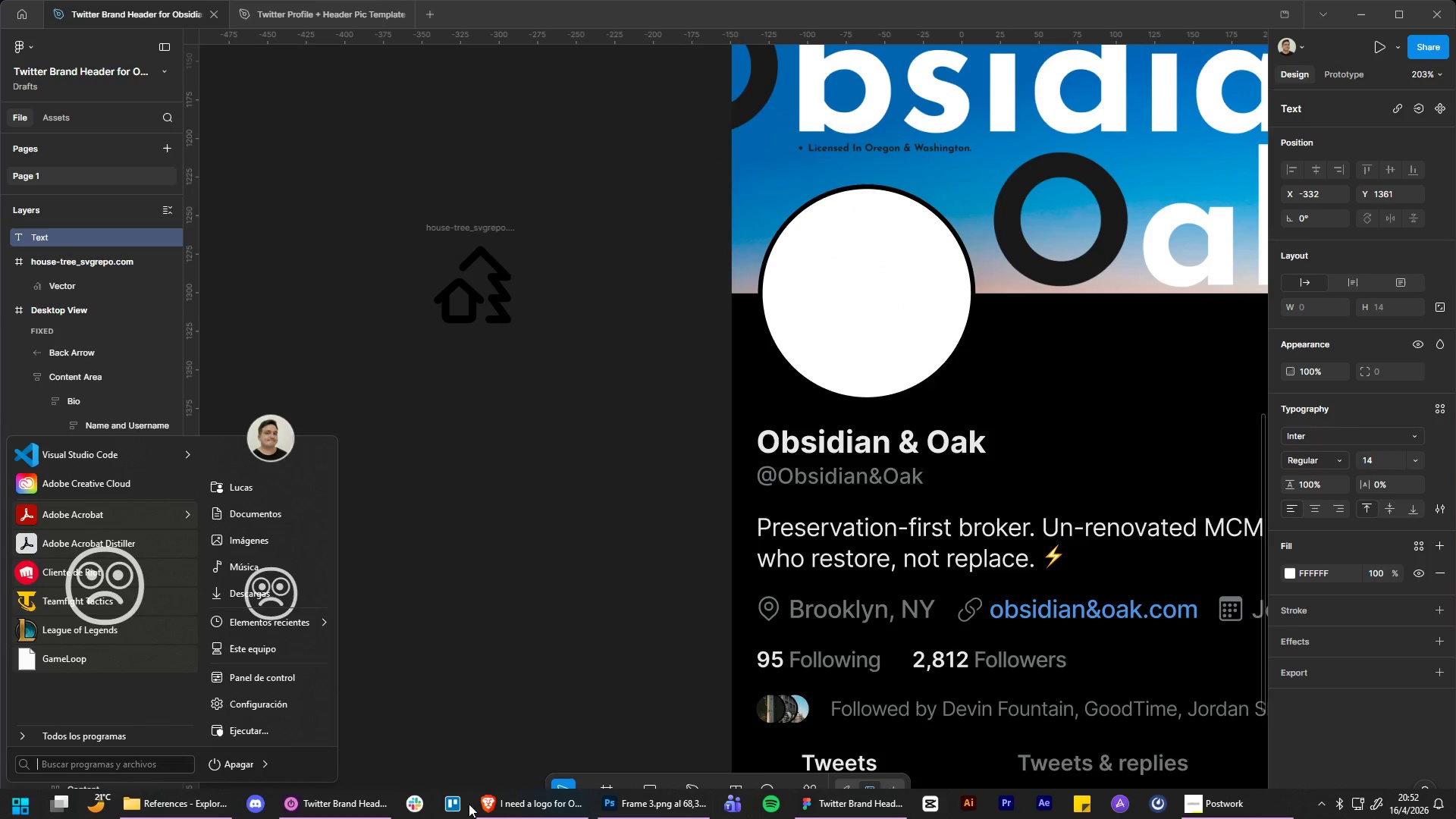 
left_click([519, 809])
 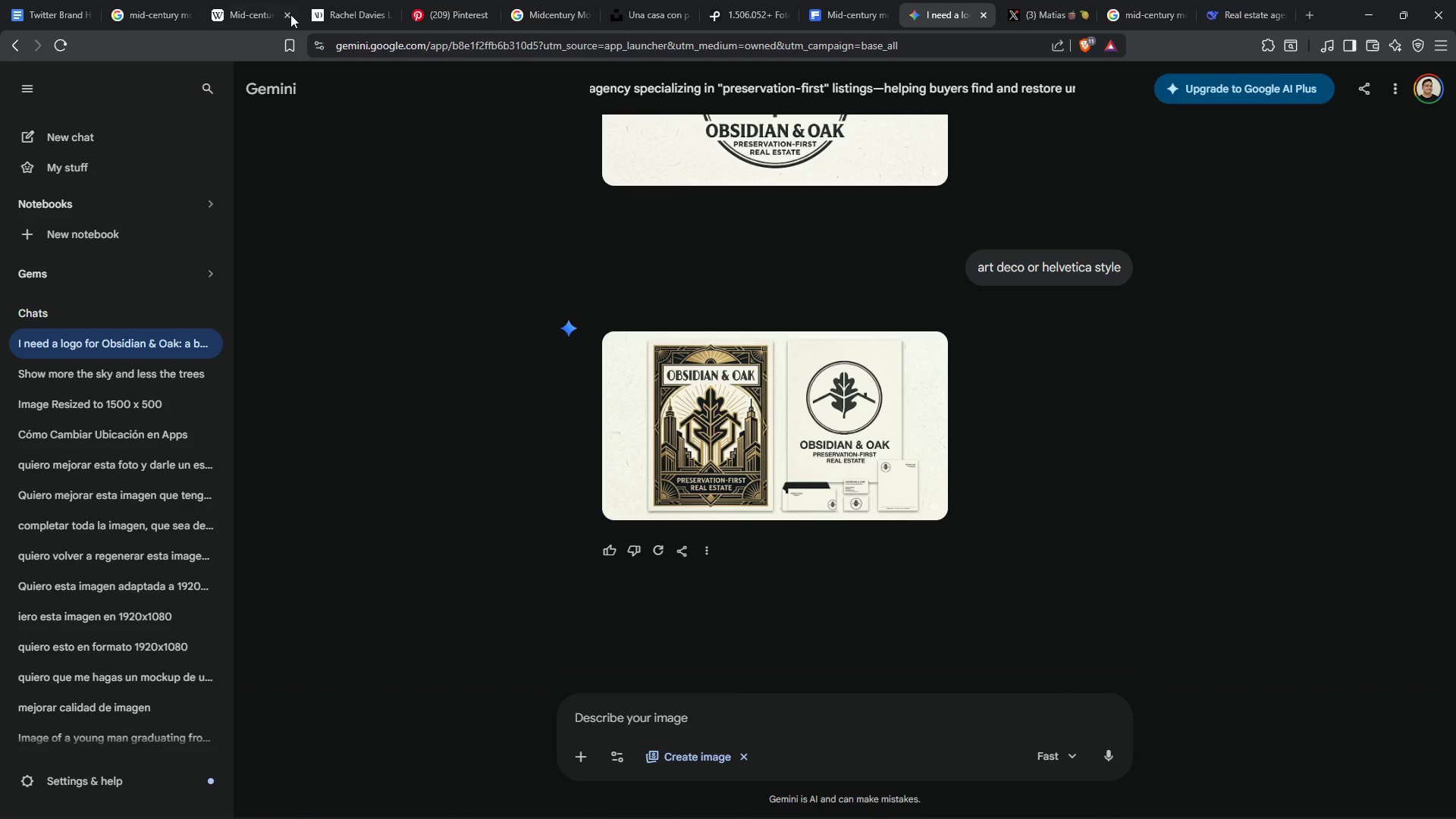 
left_click([253, 0])
 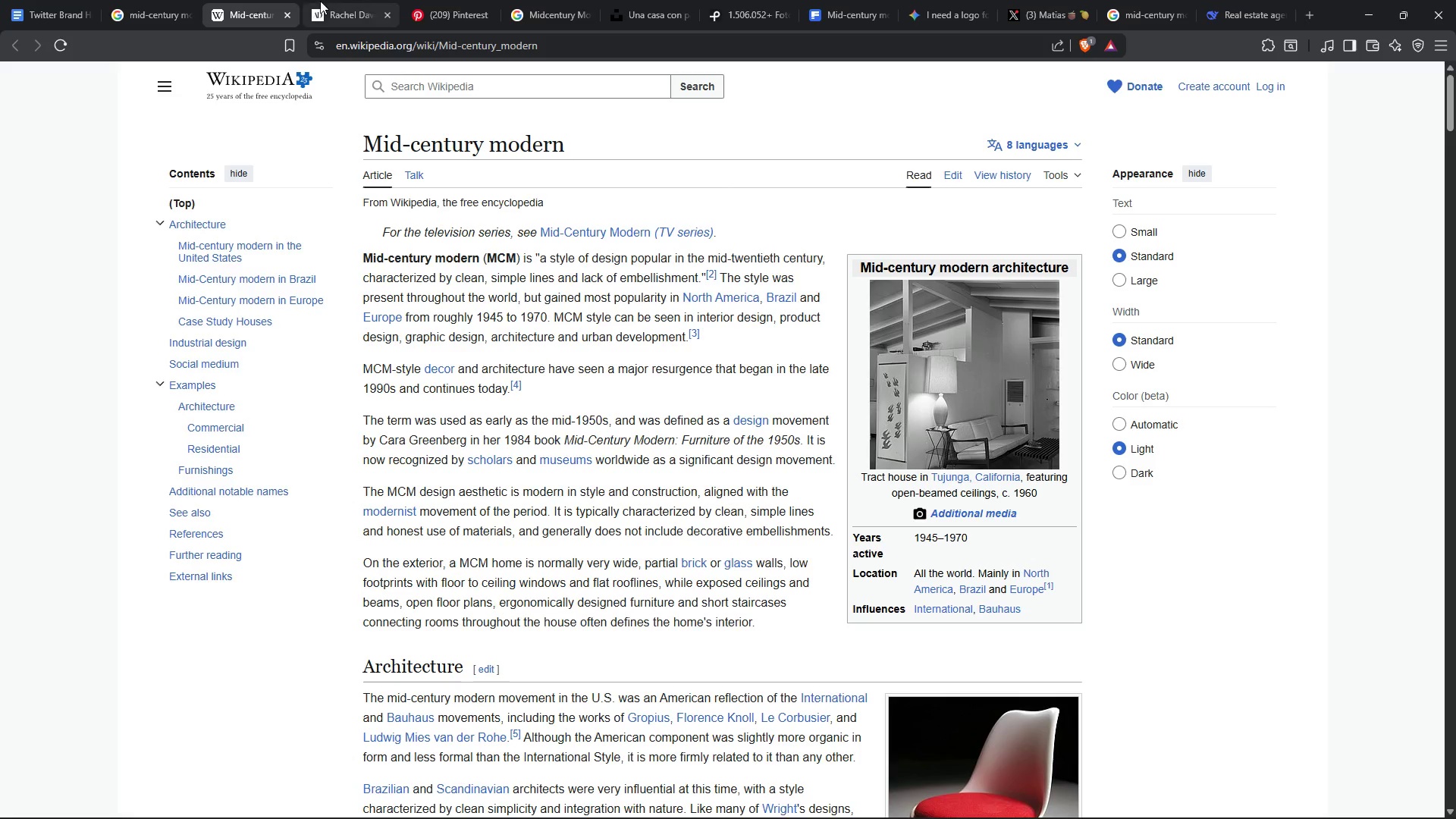 
left_click_drag(start_coordinate=[326, 0], to_coordinate=[330, 0])
 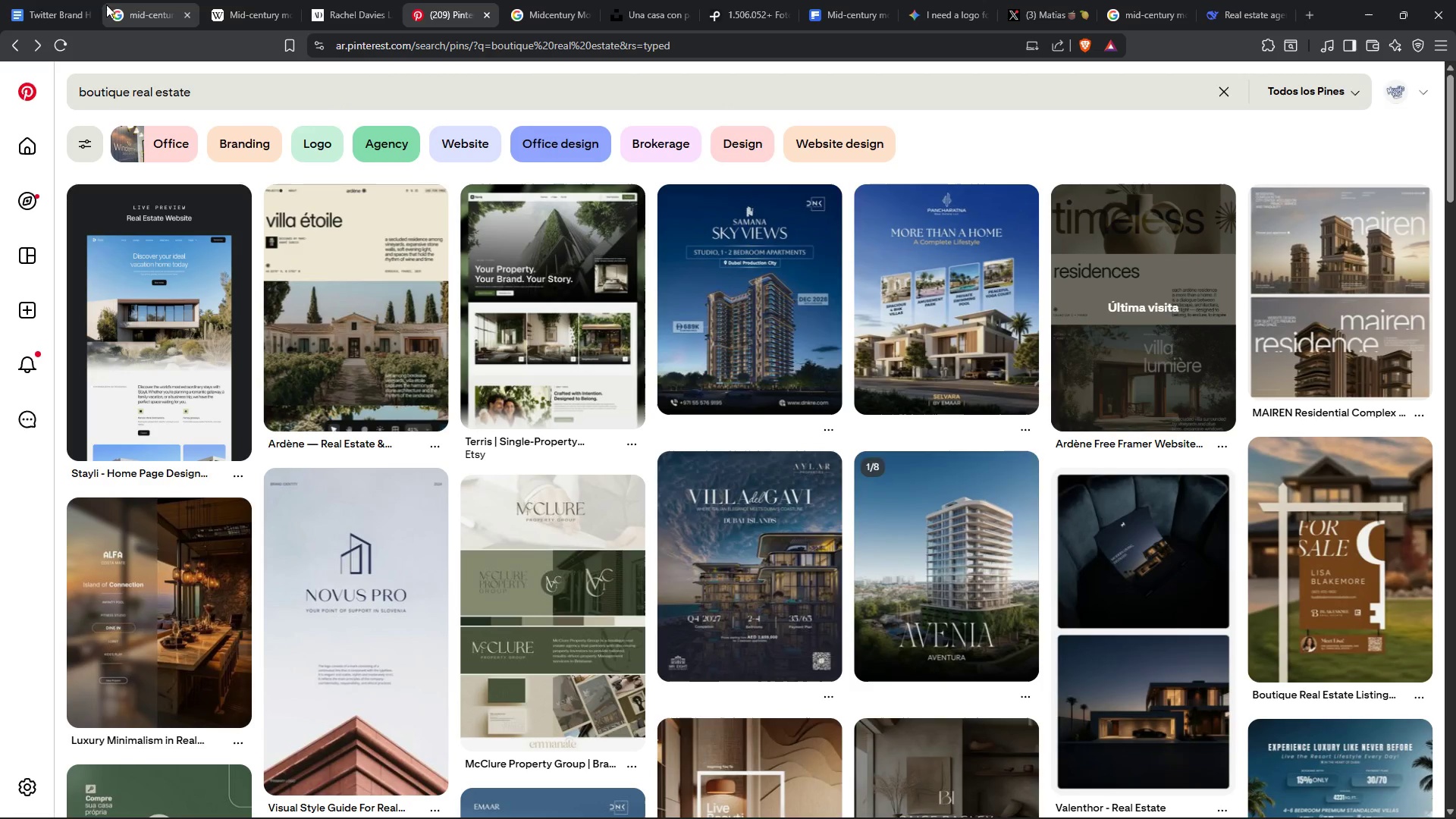 
left_click([42, 7])
 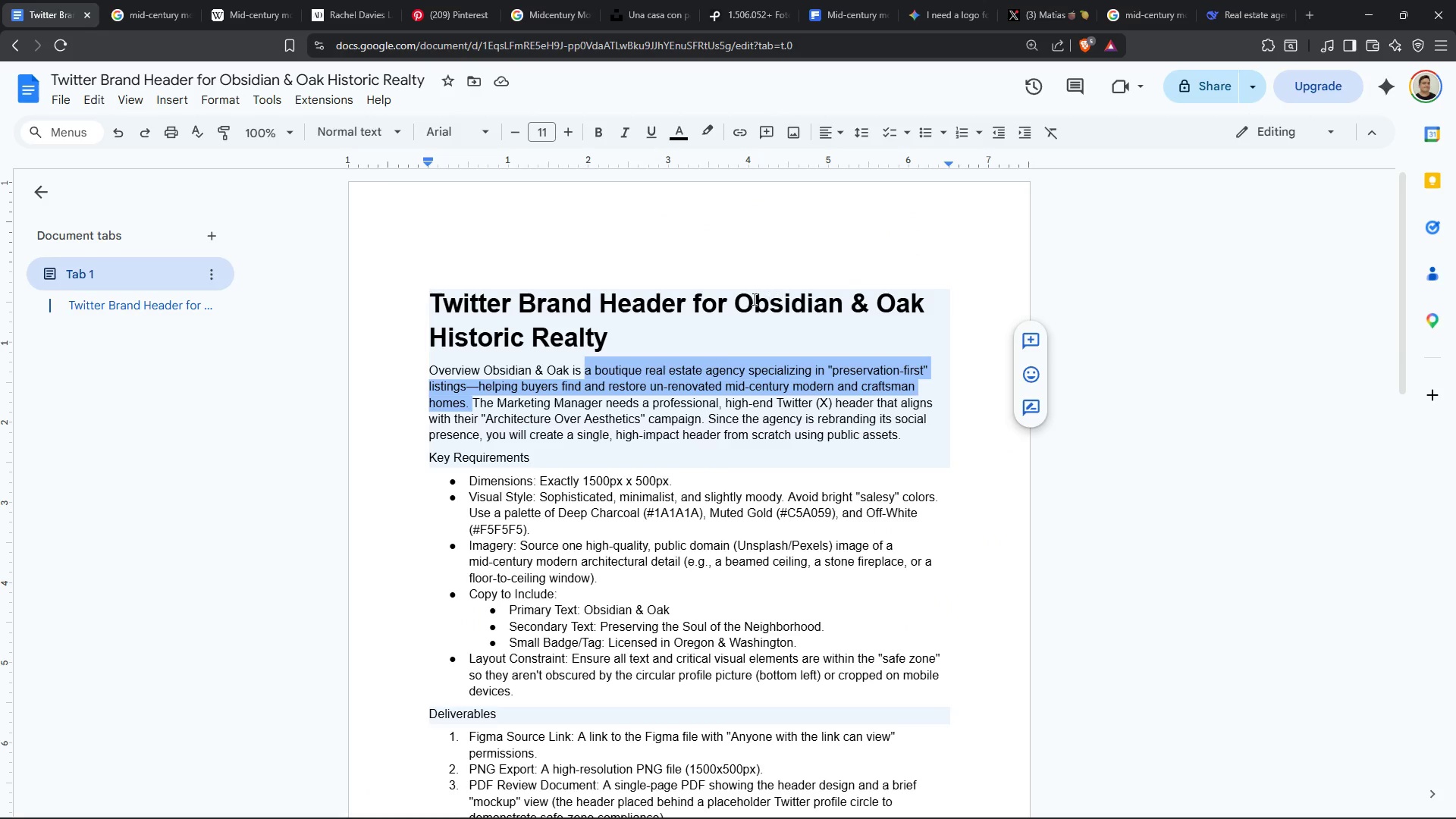 
left_click_drag(start_coordinate=[740, 303], to_coordinate=[921, 301])
 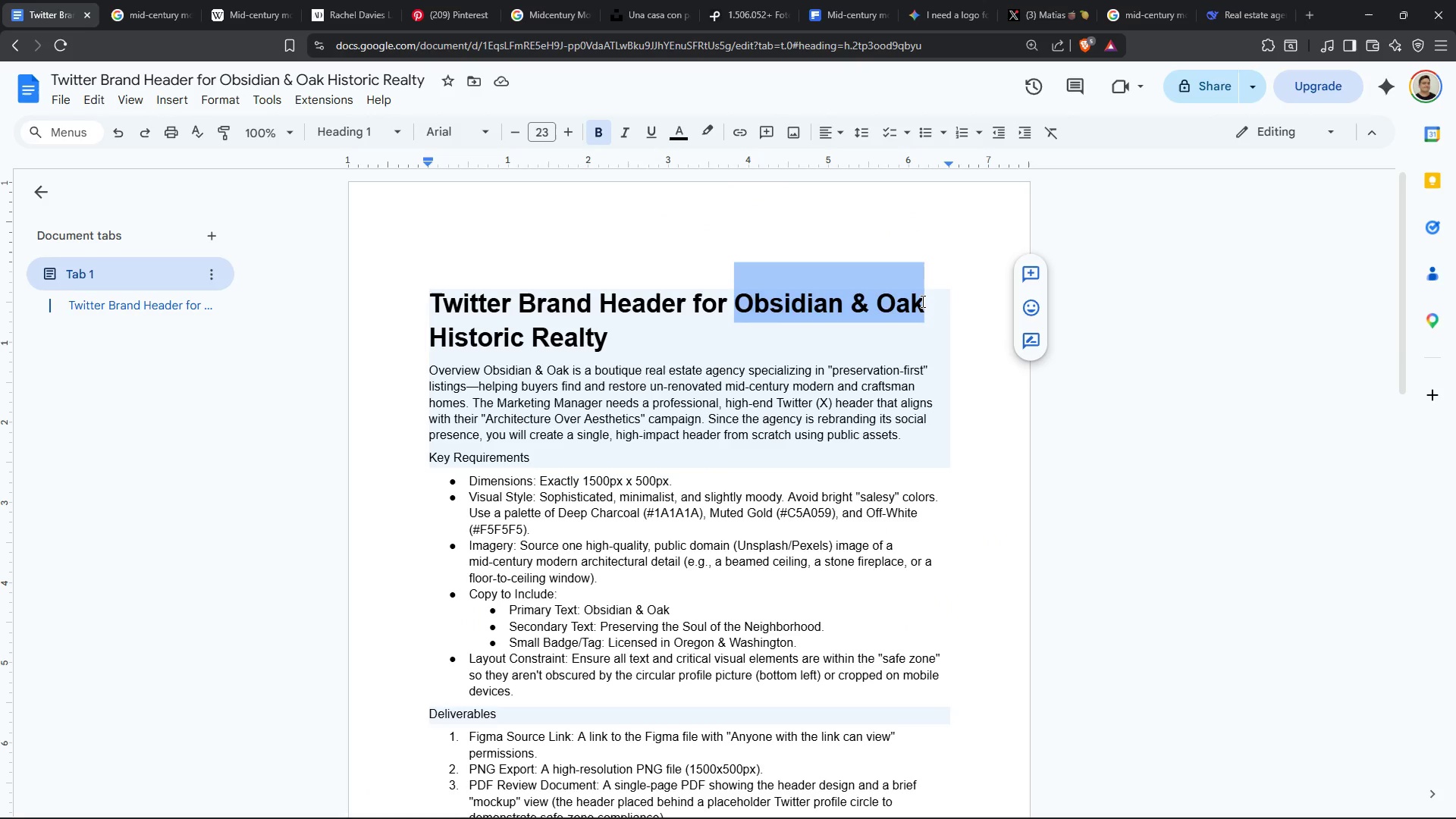 
key(Control+C)
 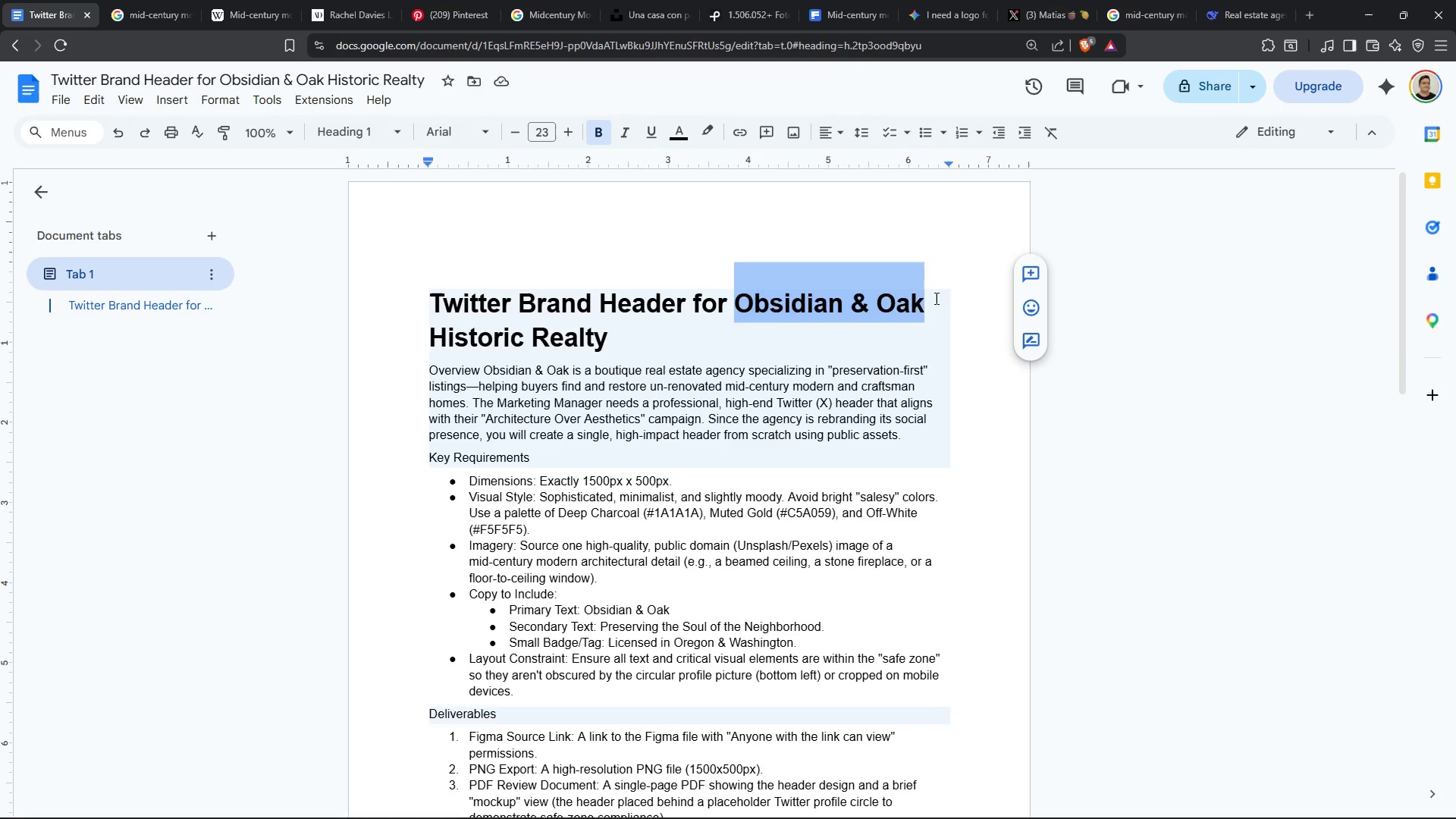 
key(Control+C)
 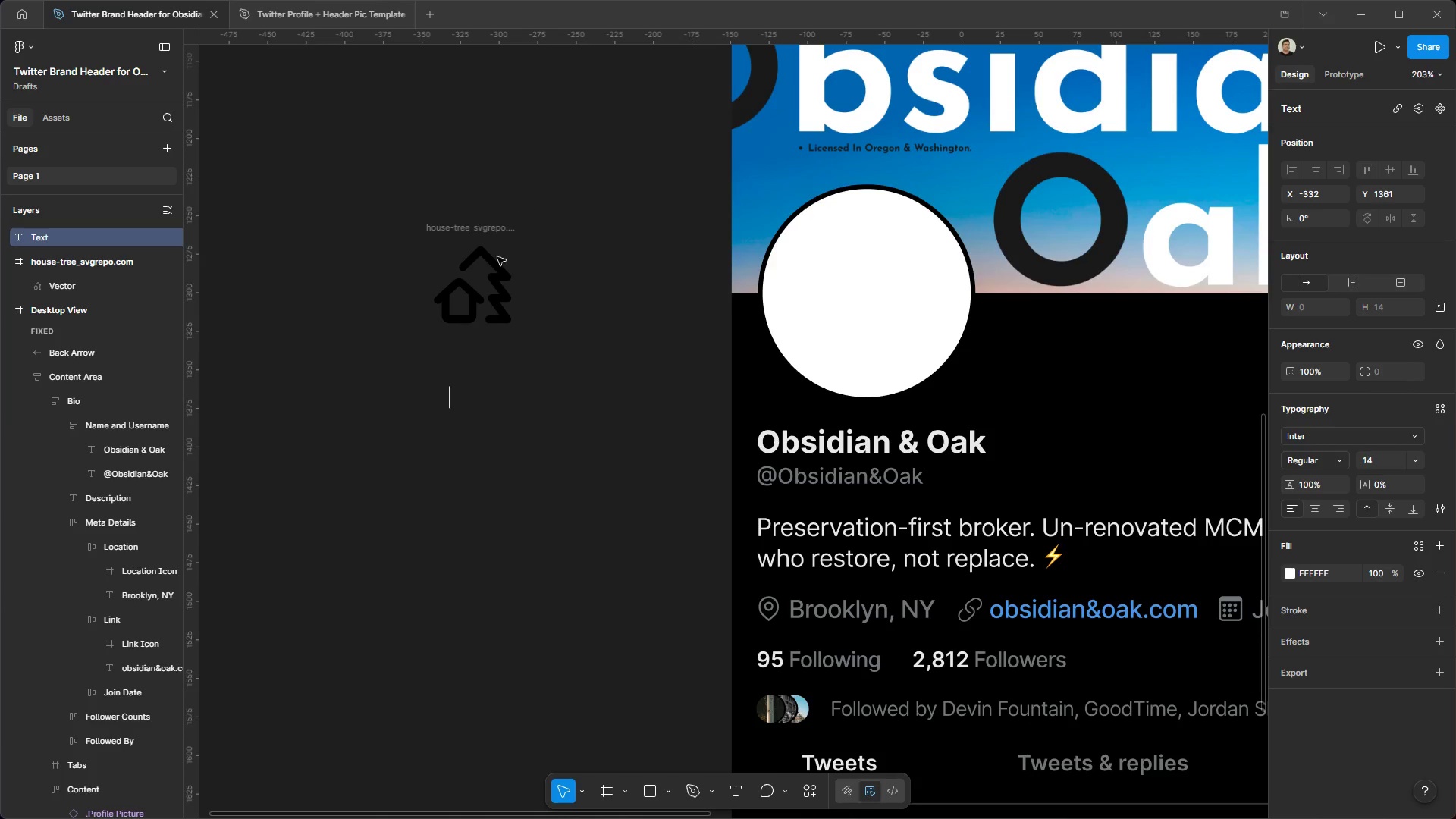 
key(Control+V)
 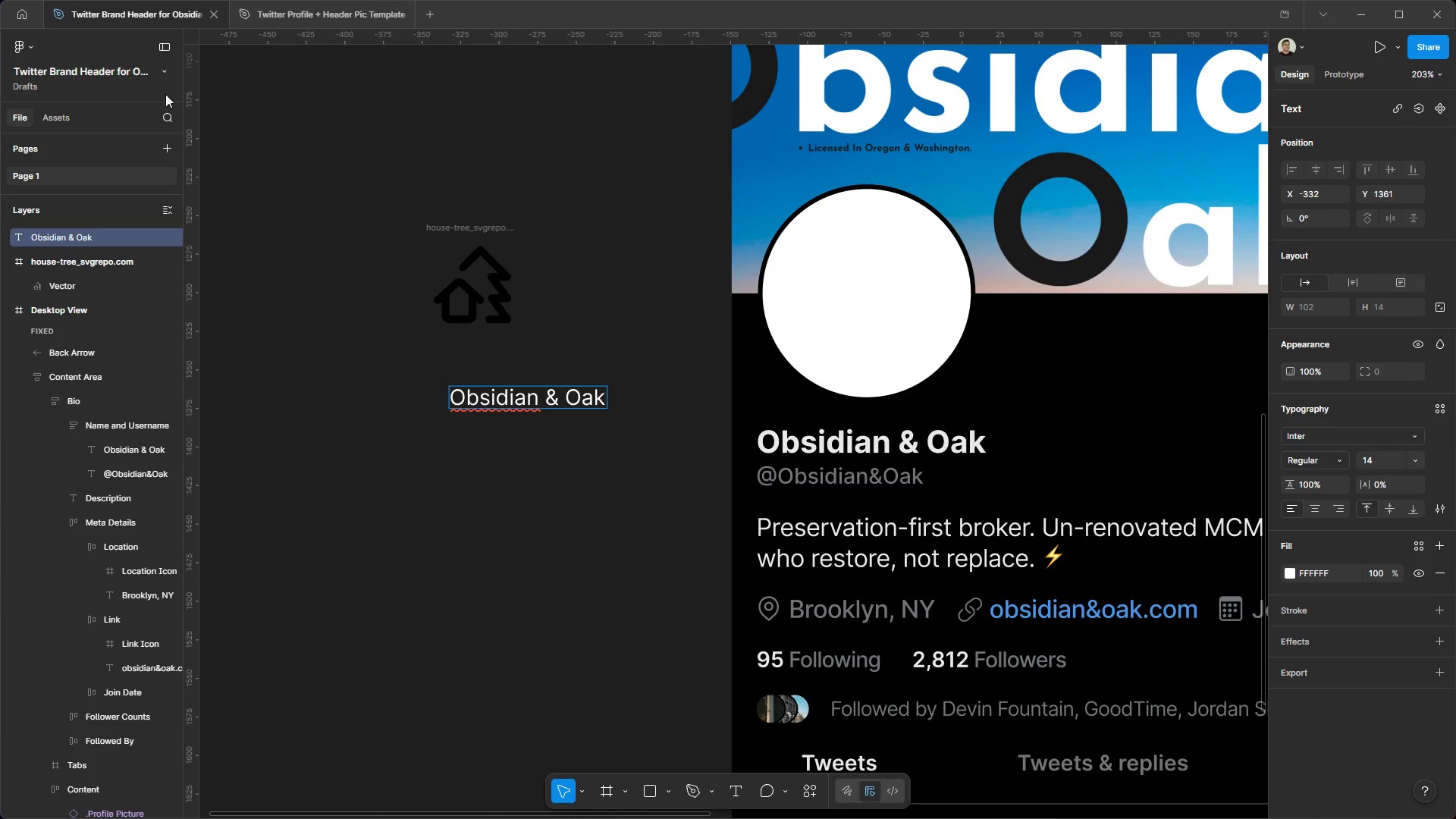 
left_click([303, 143])
 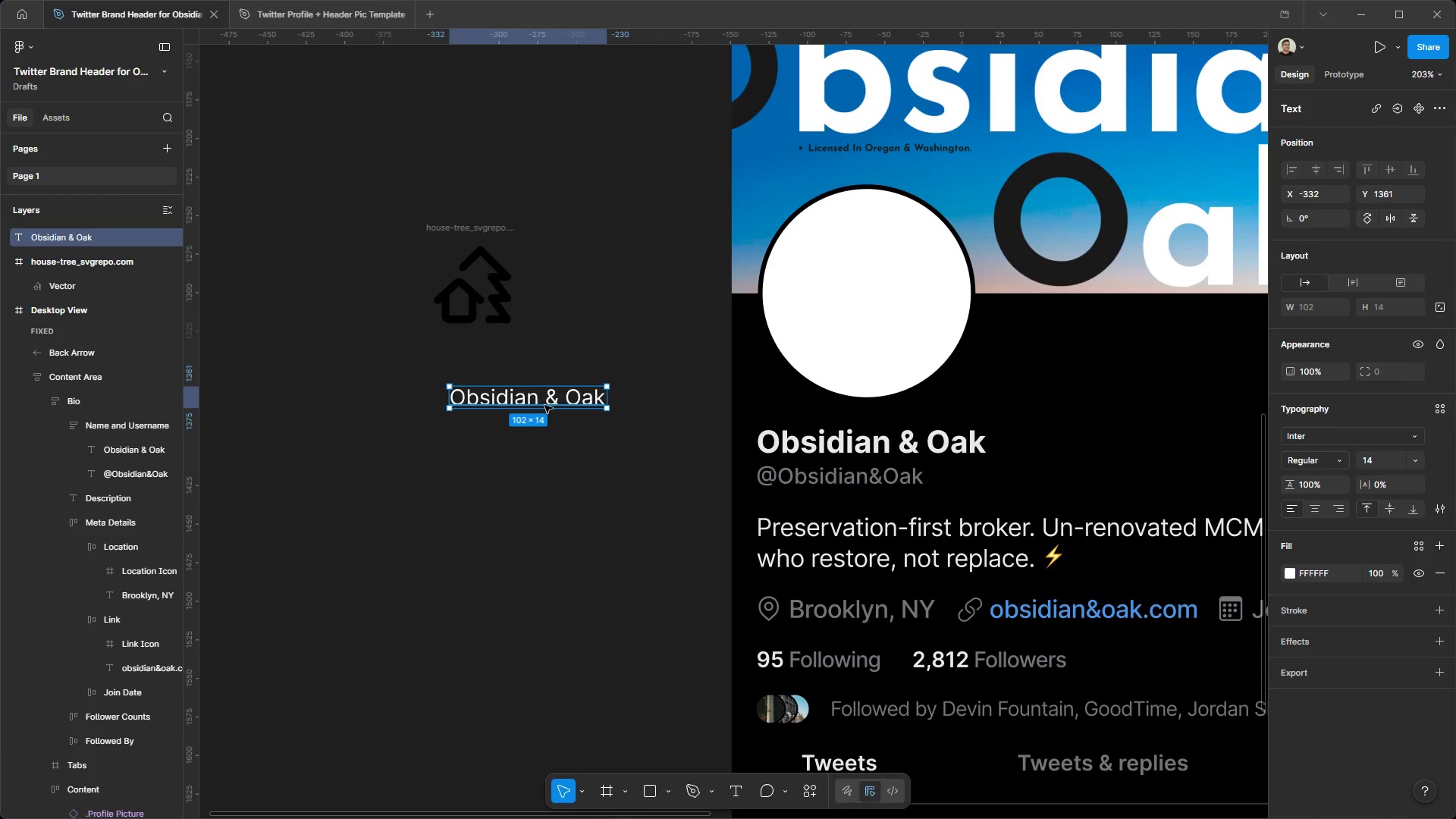 
left_click_drag(start_coordinate=[546, 406], to_coordinate=[504, 397])
 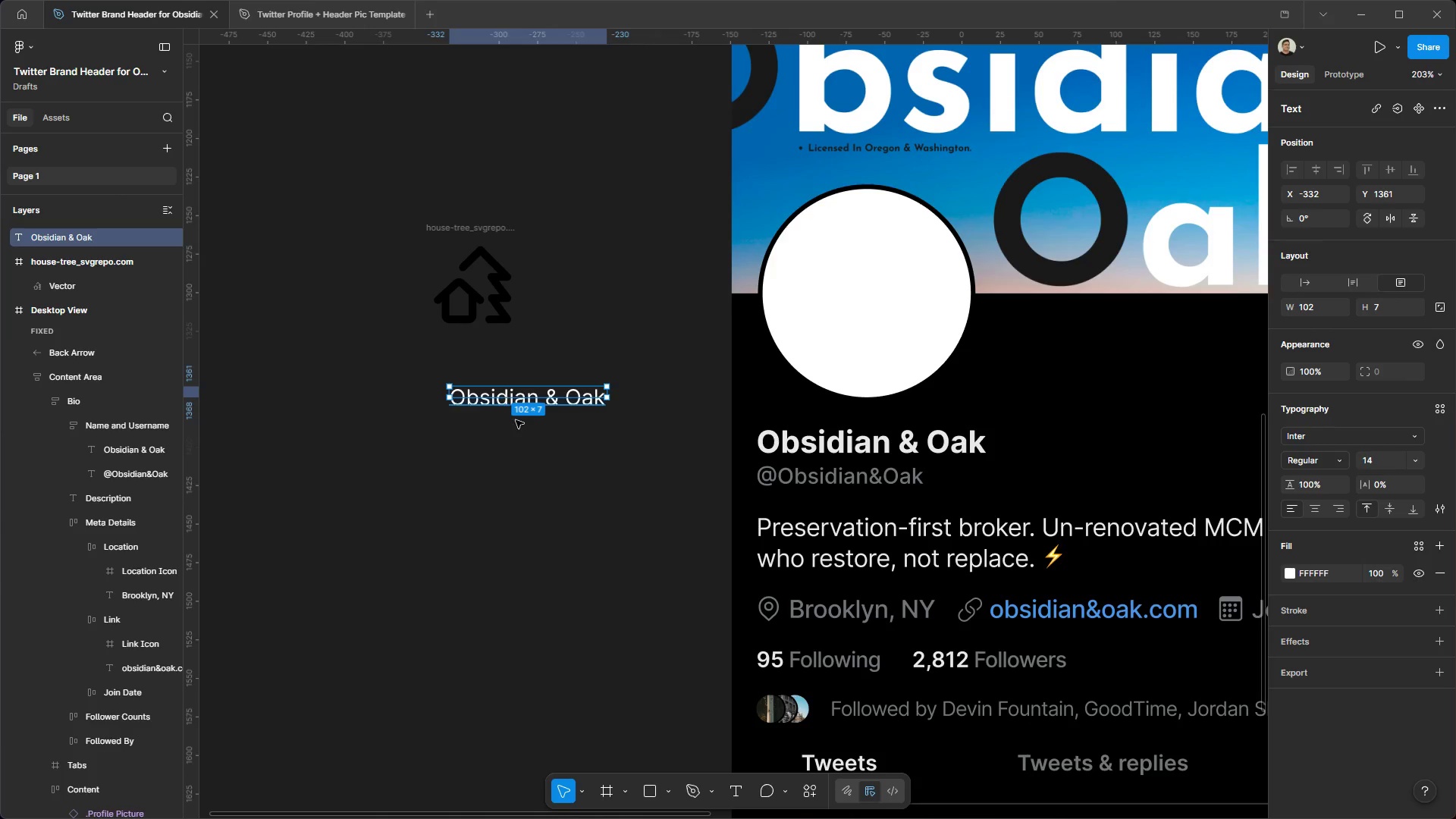 
key(Control+ControlLeft)
 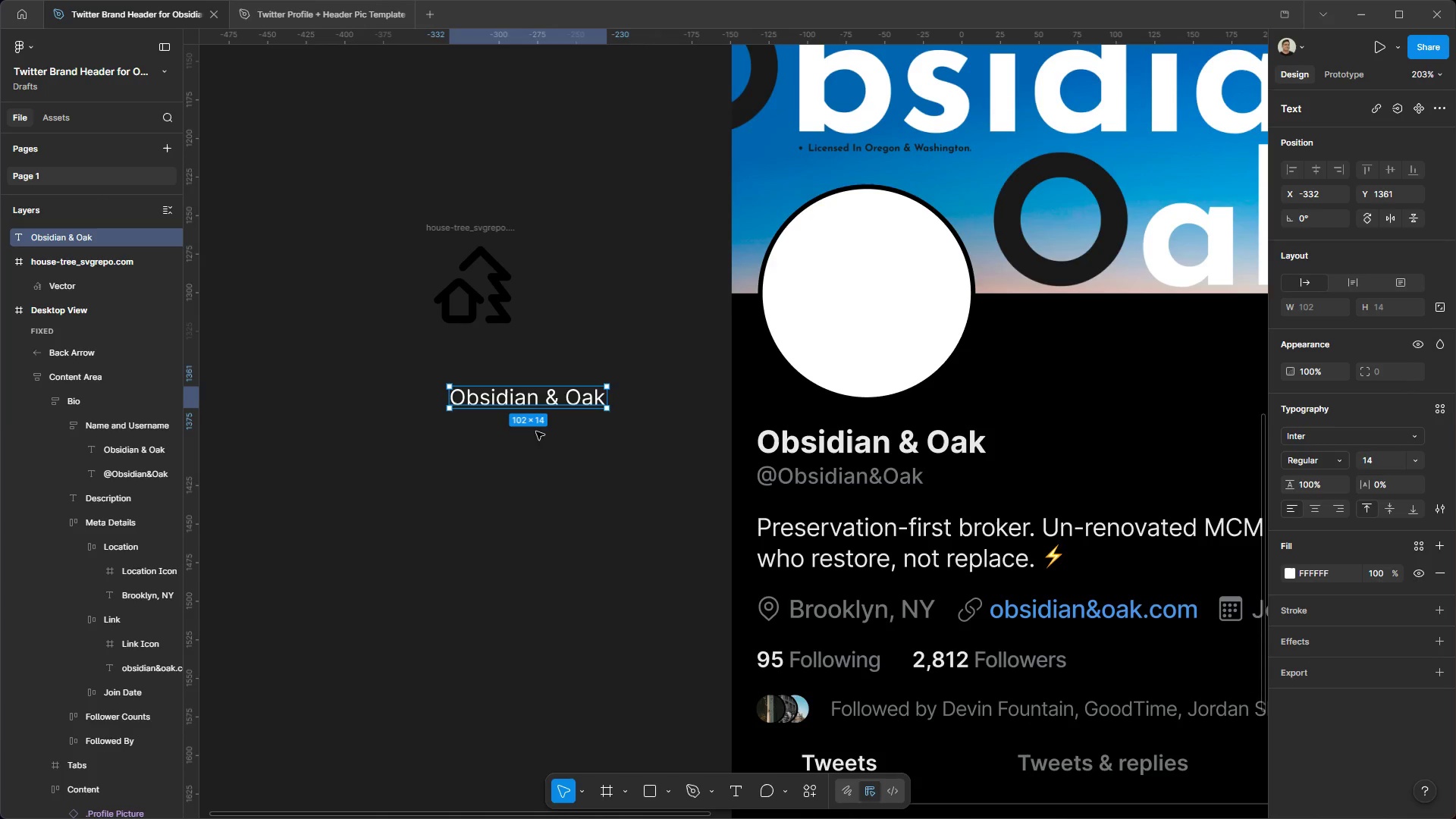 
key(Control+Z)
 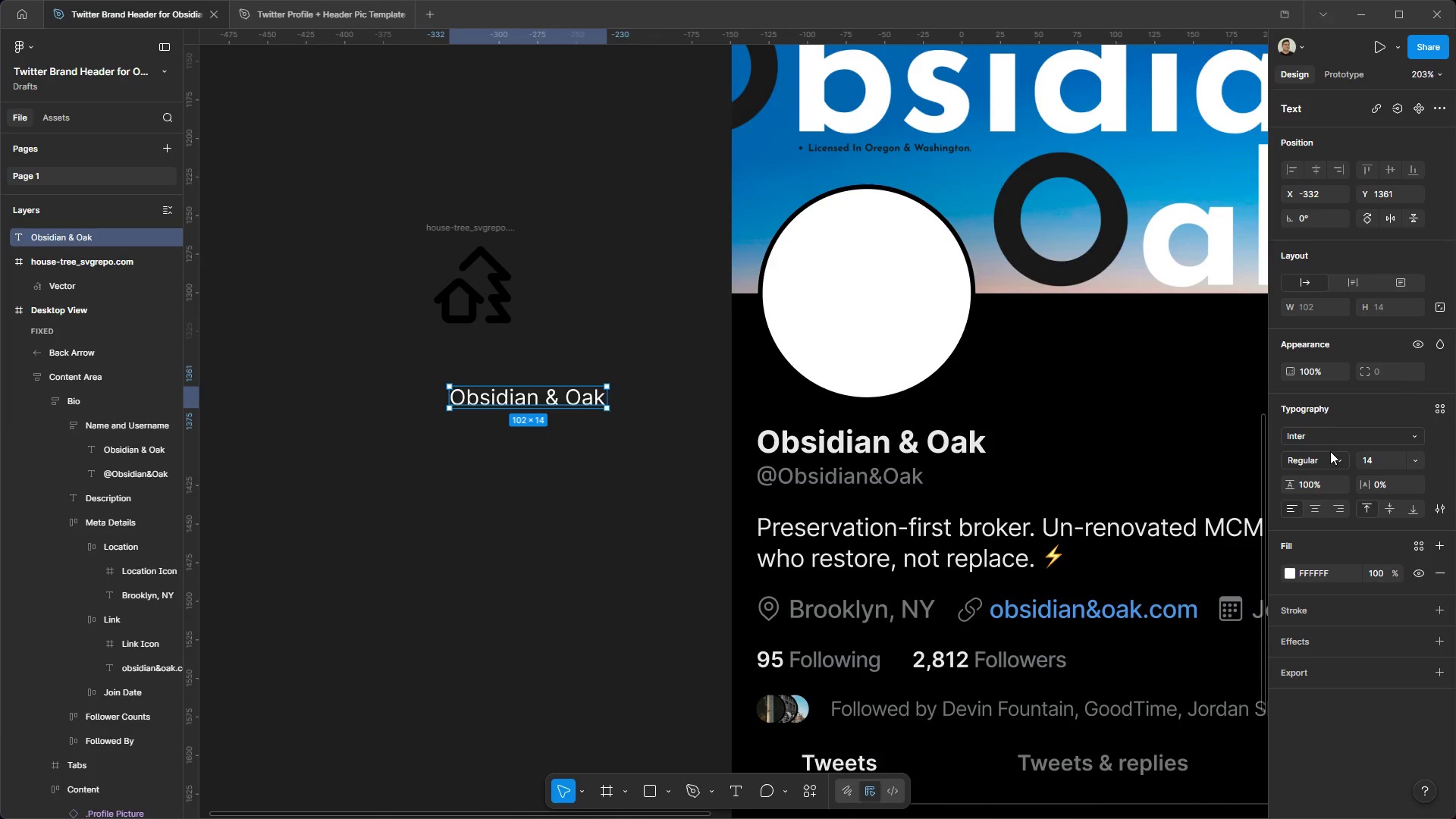 
left_click([1348, 439])
 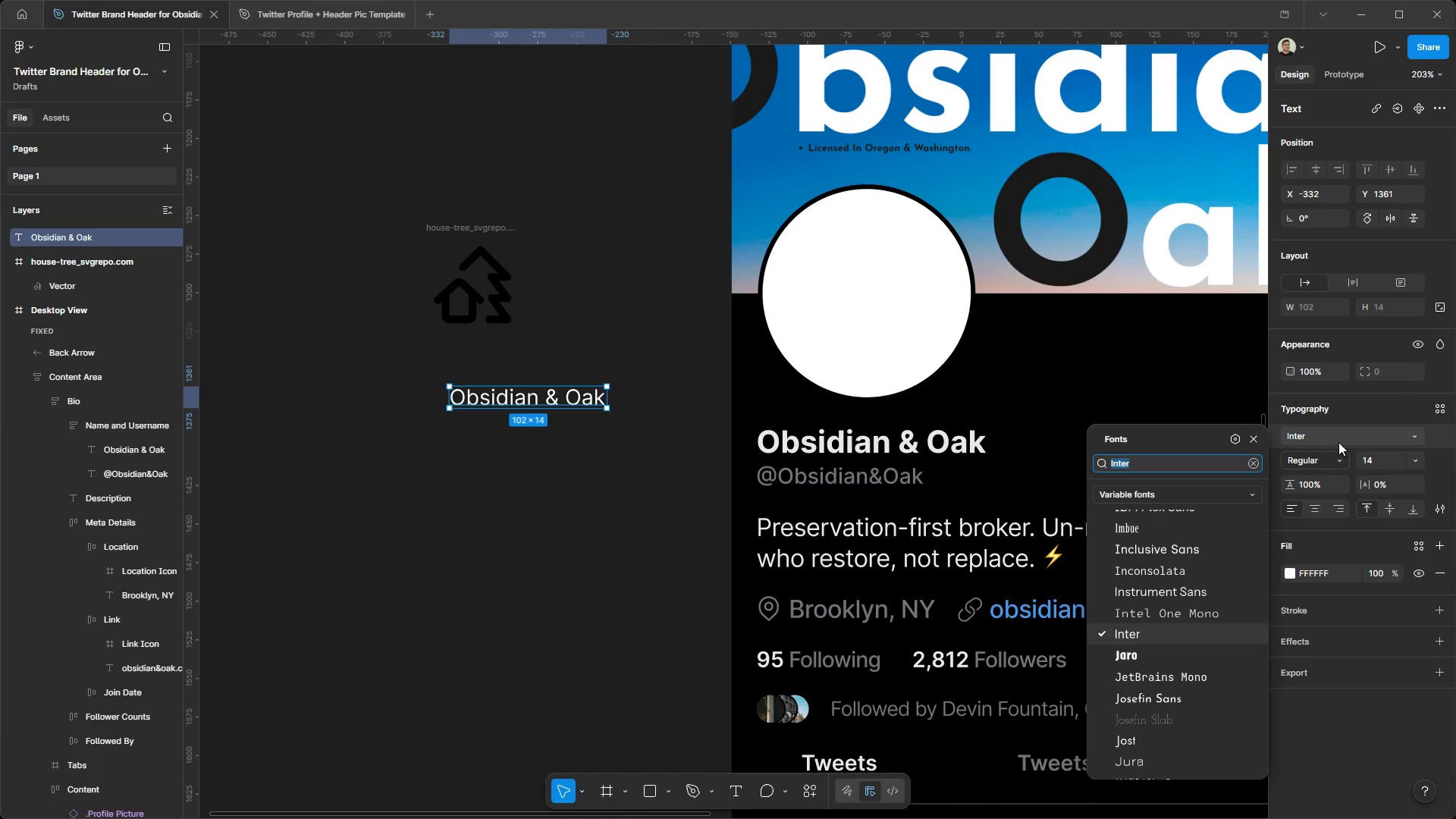 
type(jose)
 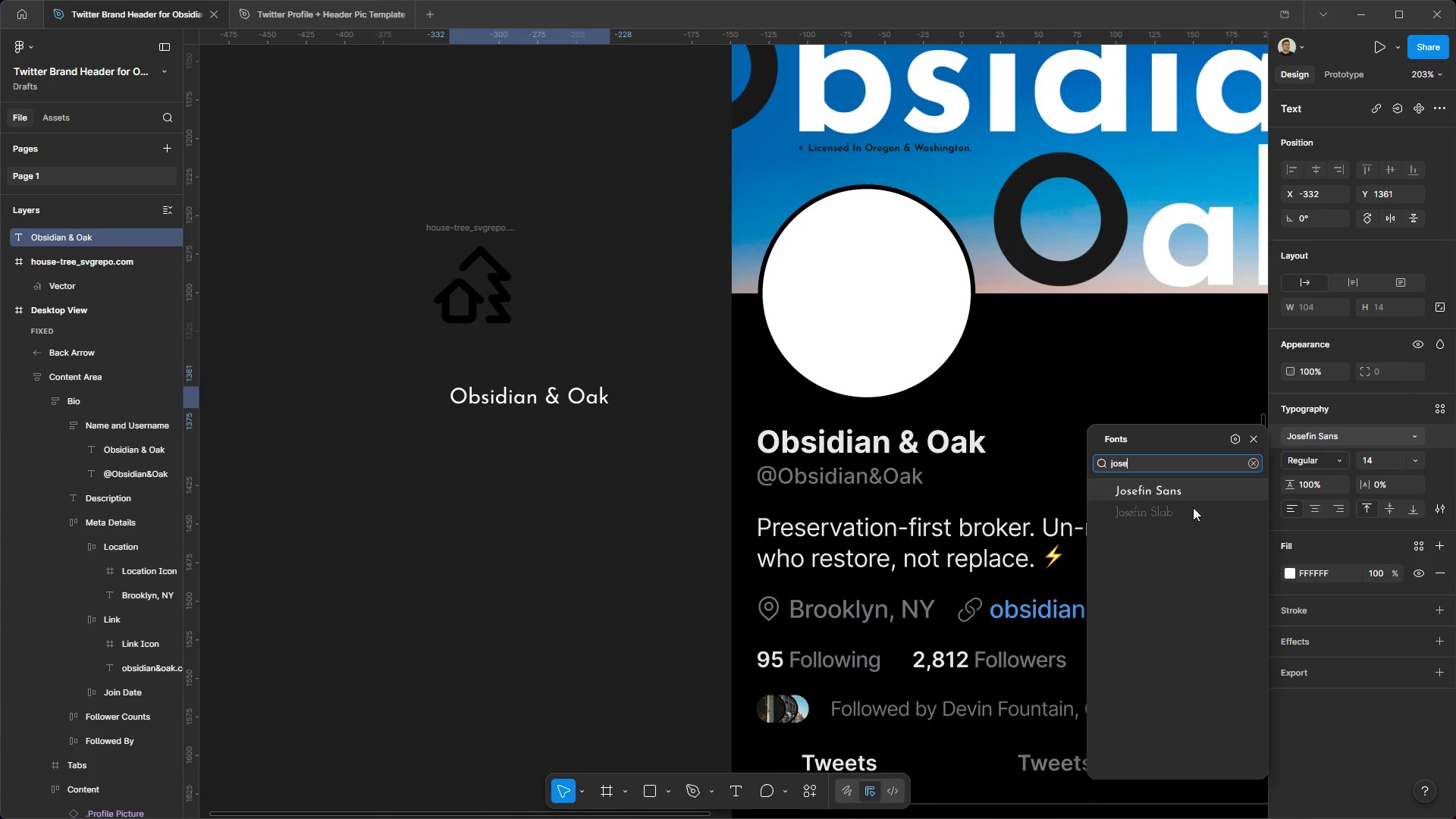 
left_click([1151, 496])
 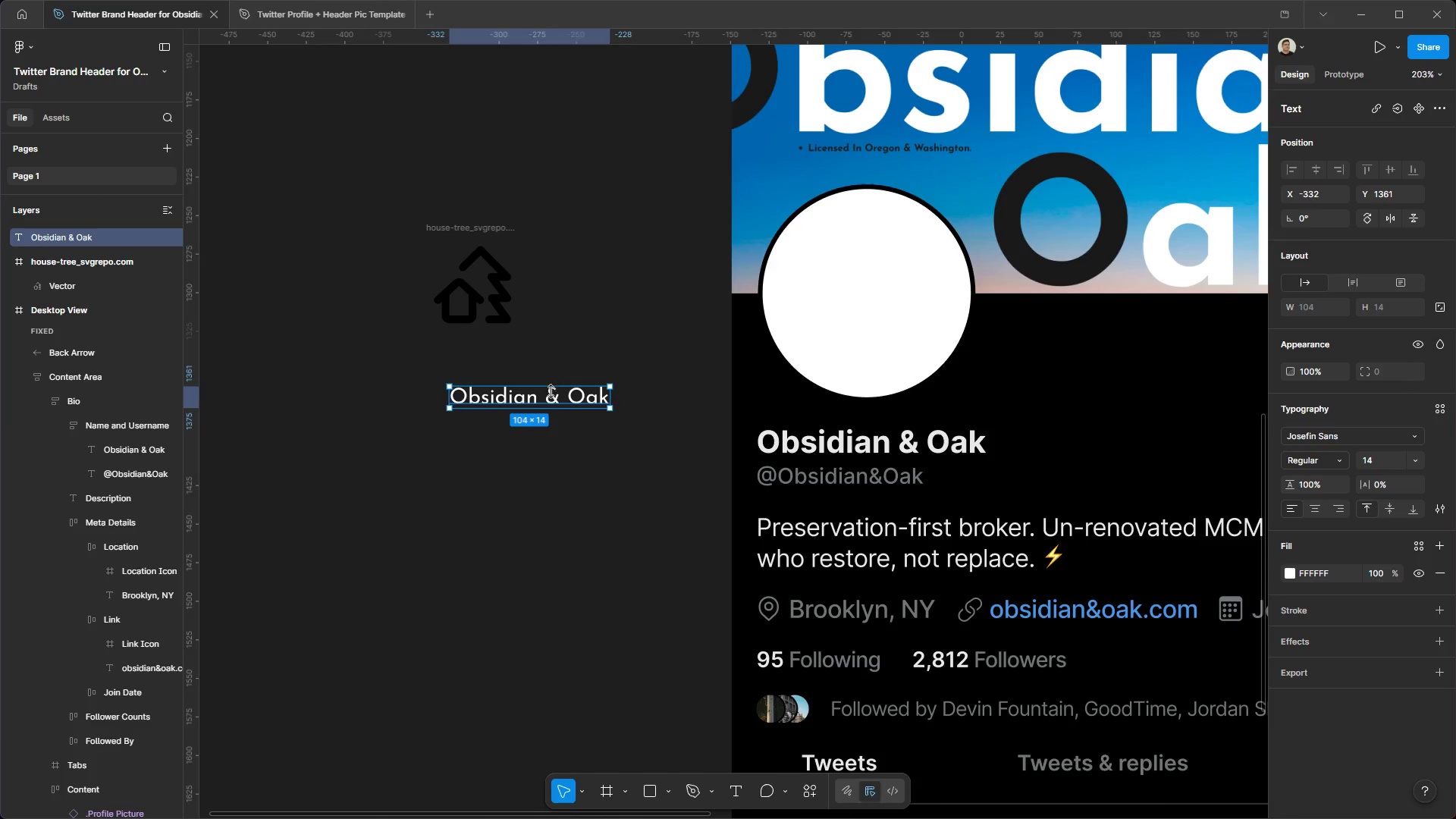 
left_click_drag(start_coordinate=[551, 397], to_coordinate=[500, 353])
 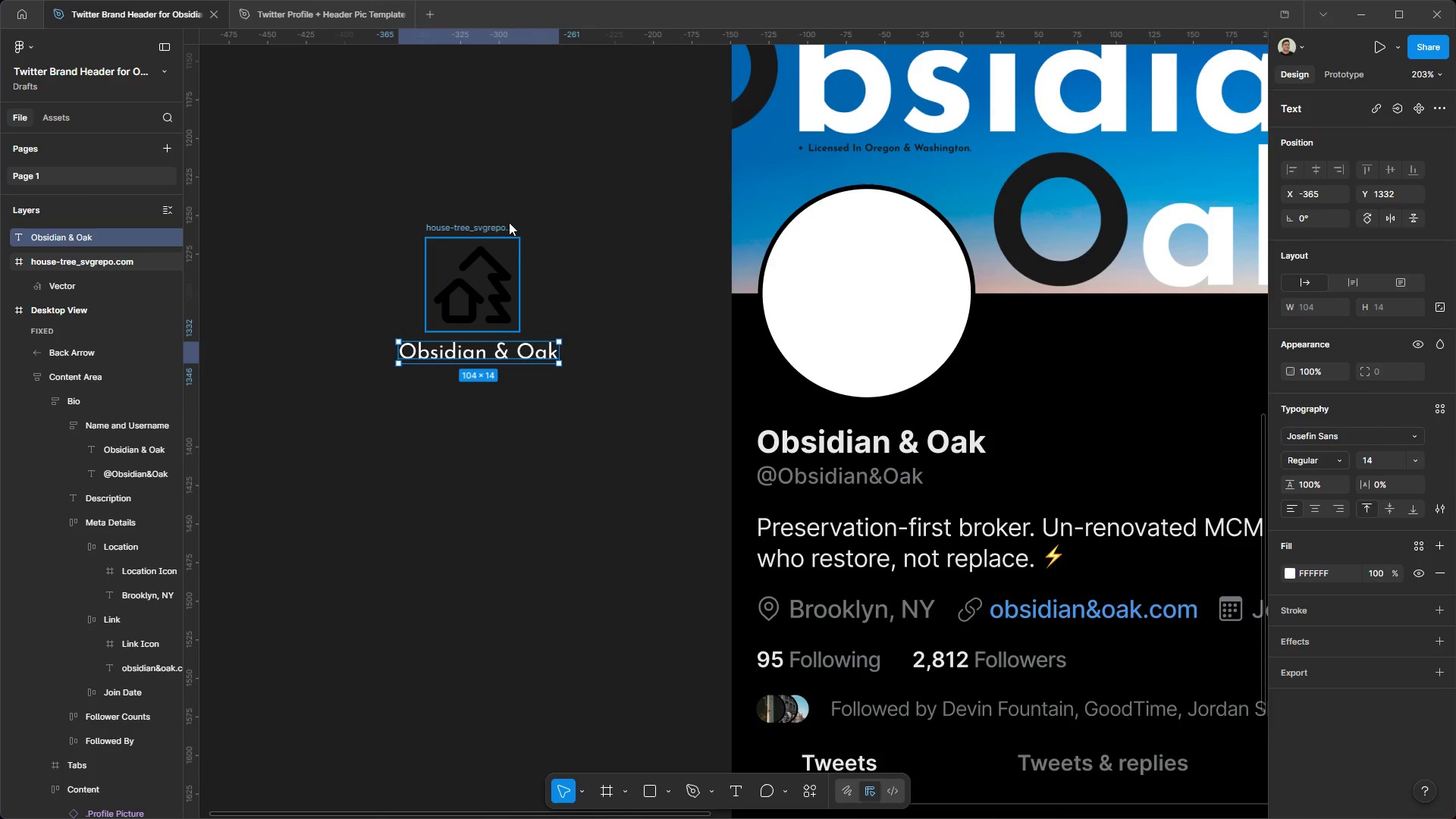 
left_click_drag(start_coordinate=[508, 222], to_coordinate=[516, 228])
 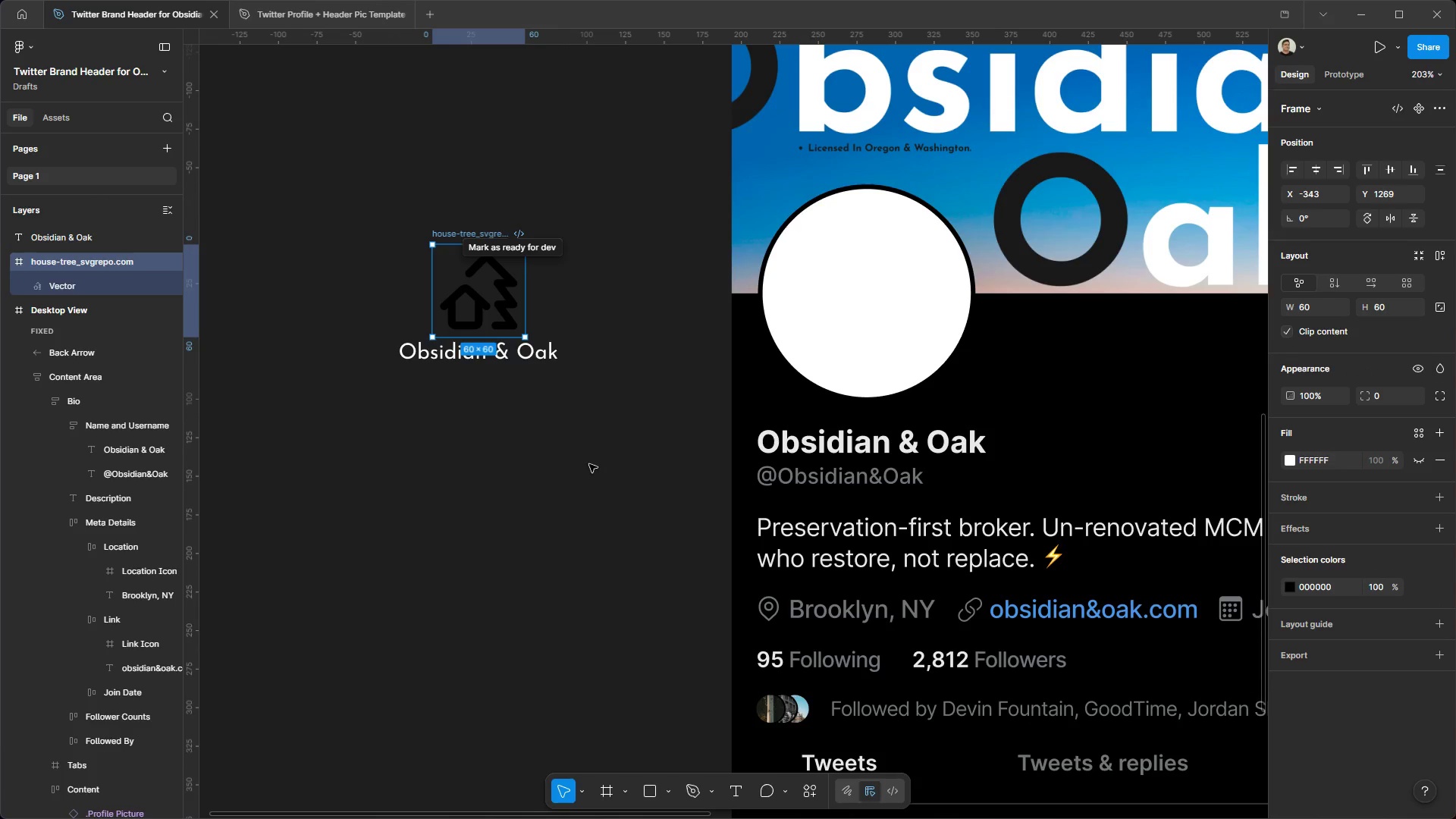 
left_click([589, 464])
 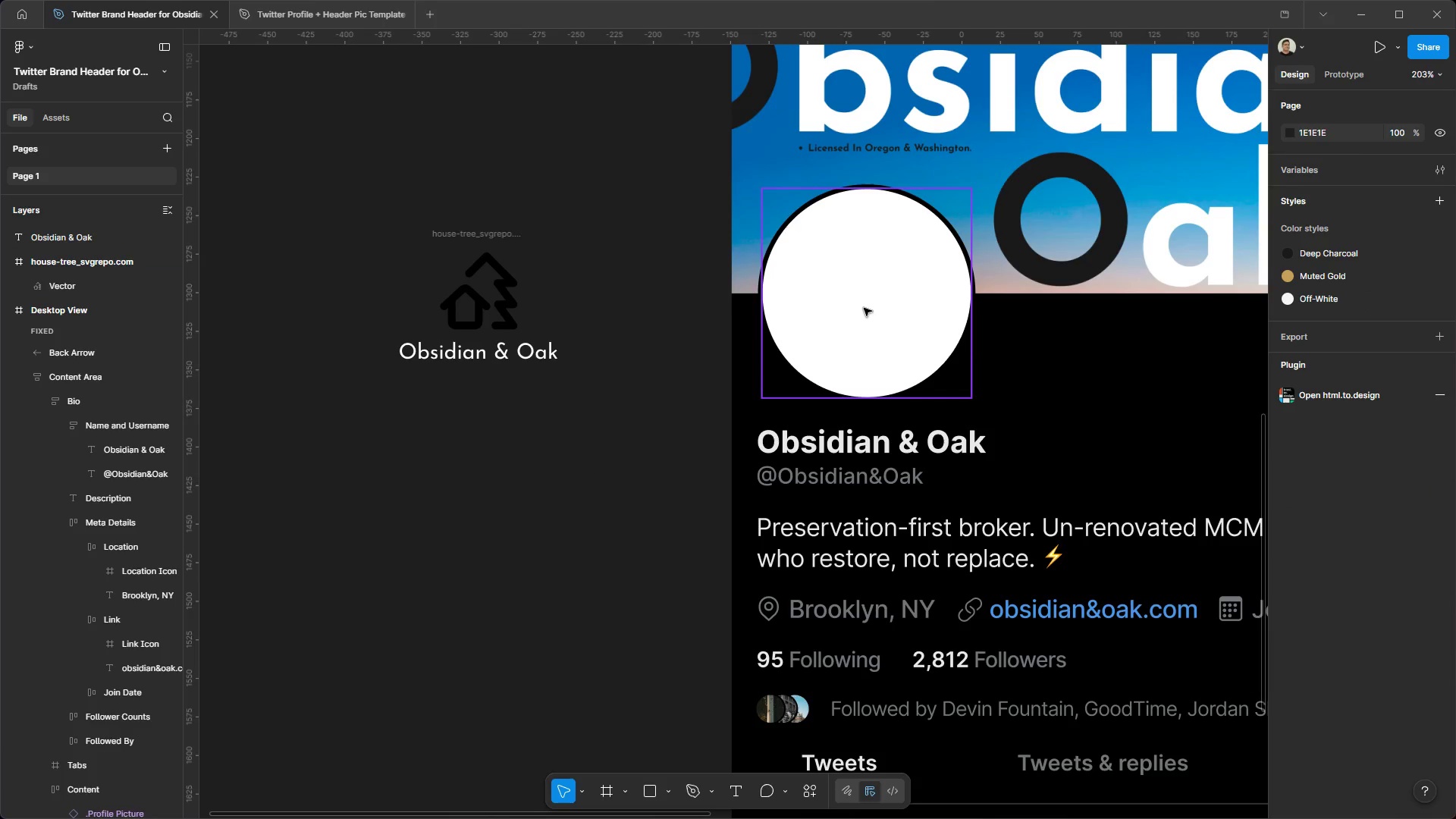 
left_click([863, 308])
 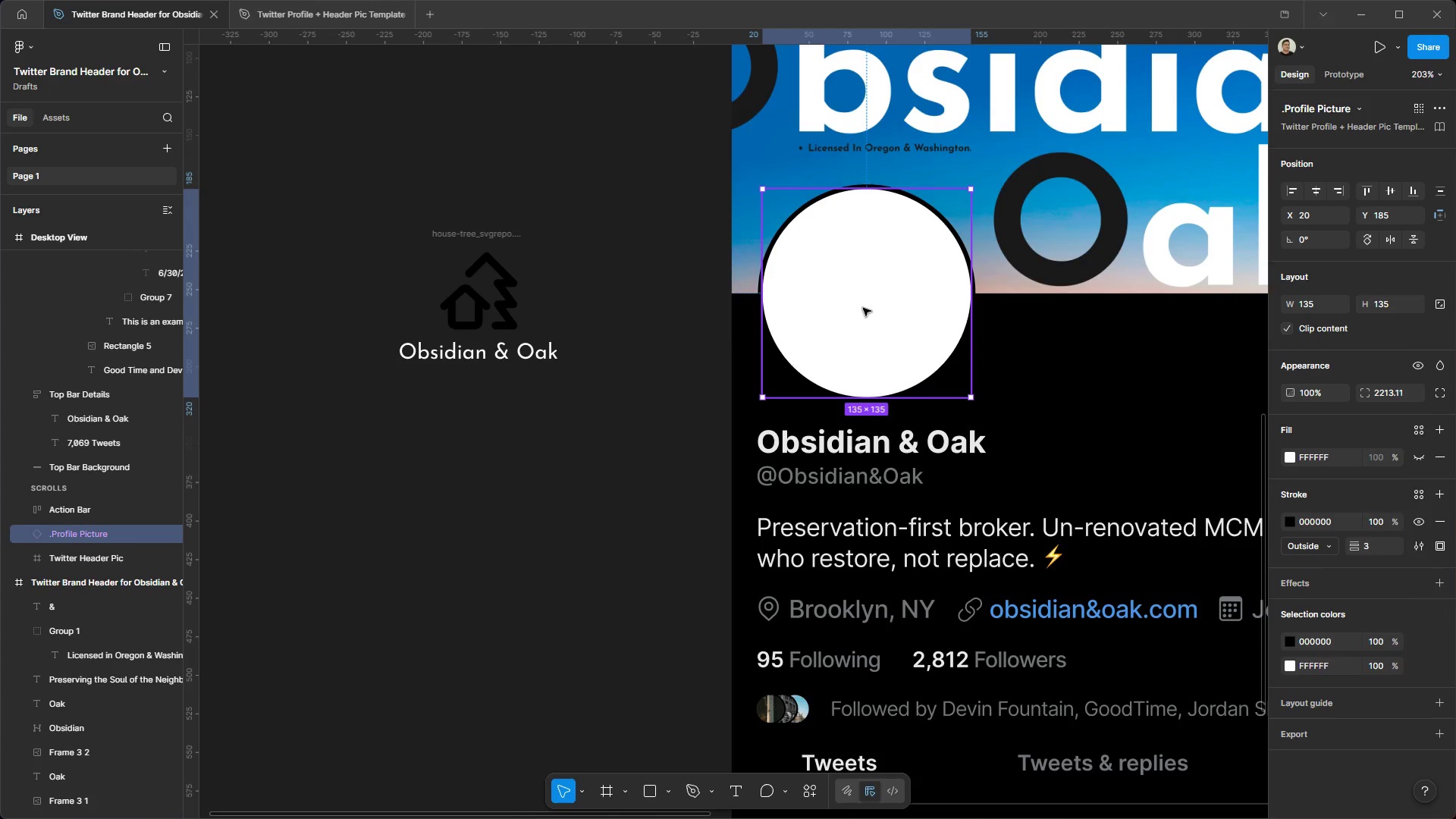 
key(Control+C)
 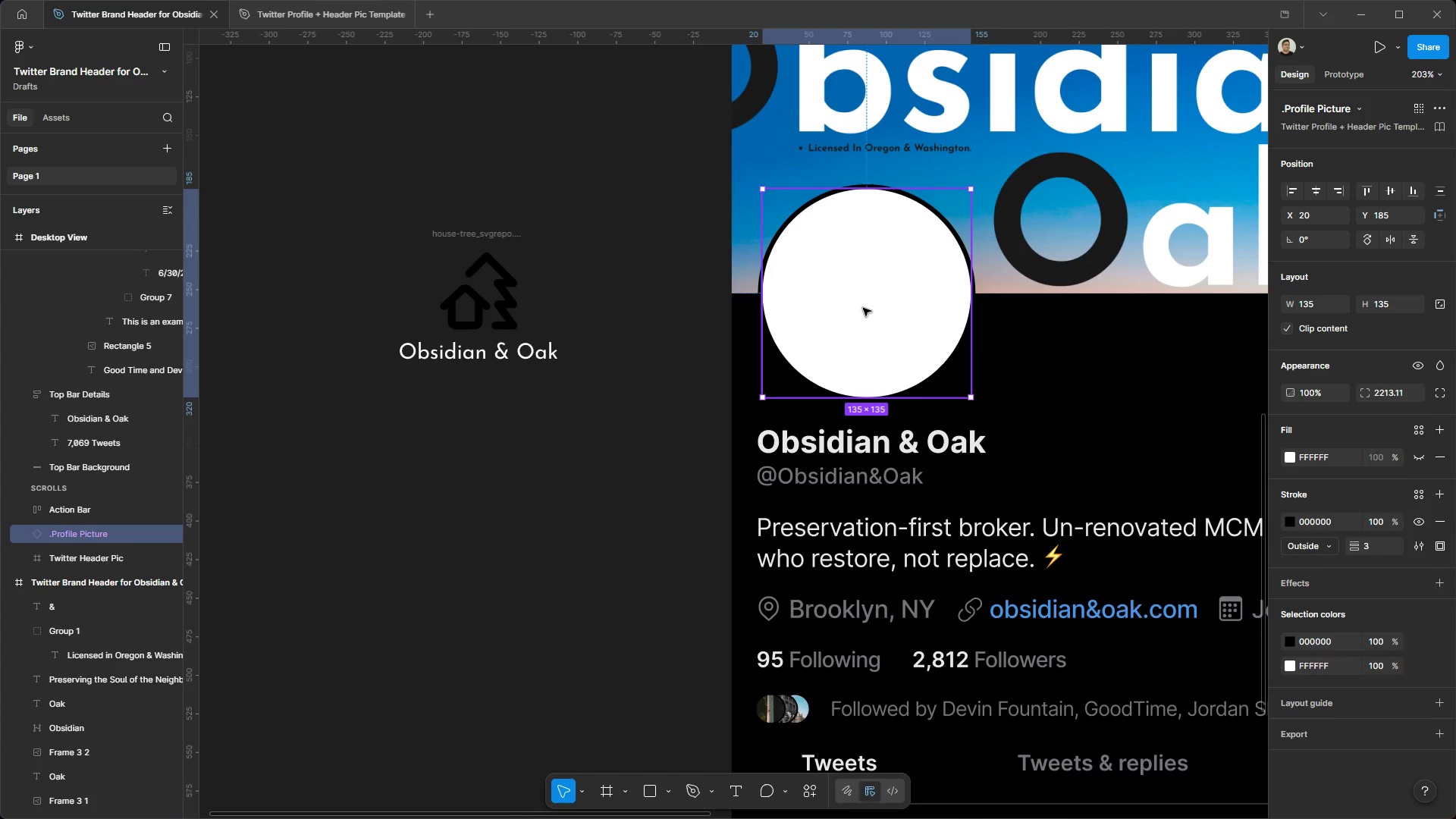 
key(Control+V)
 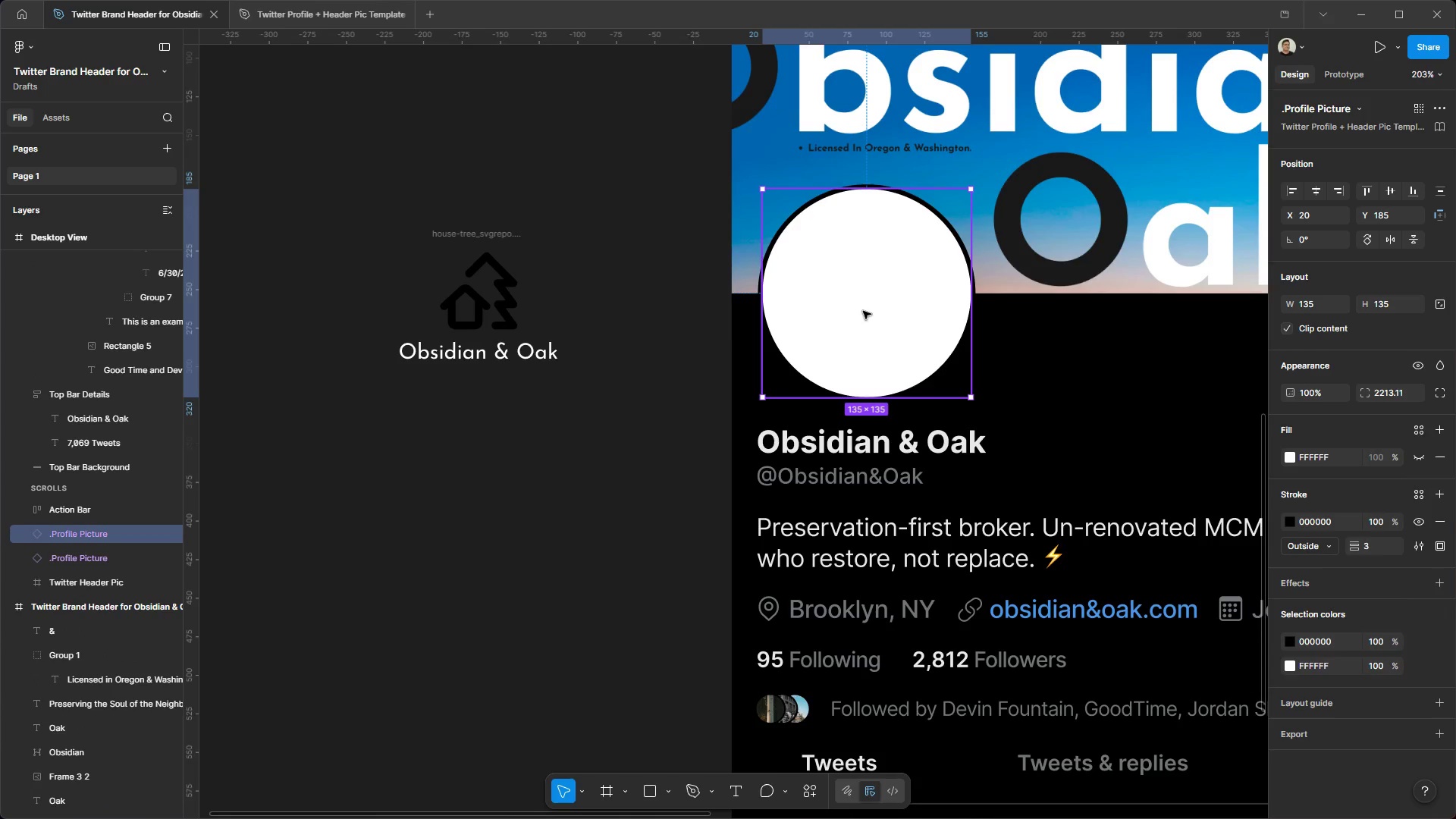 
hold_key(key=ControlLeft, duration=0.36)
 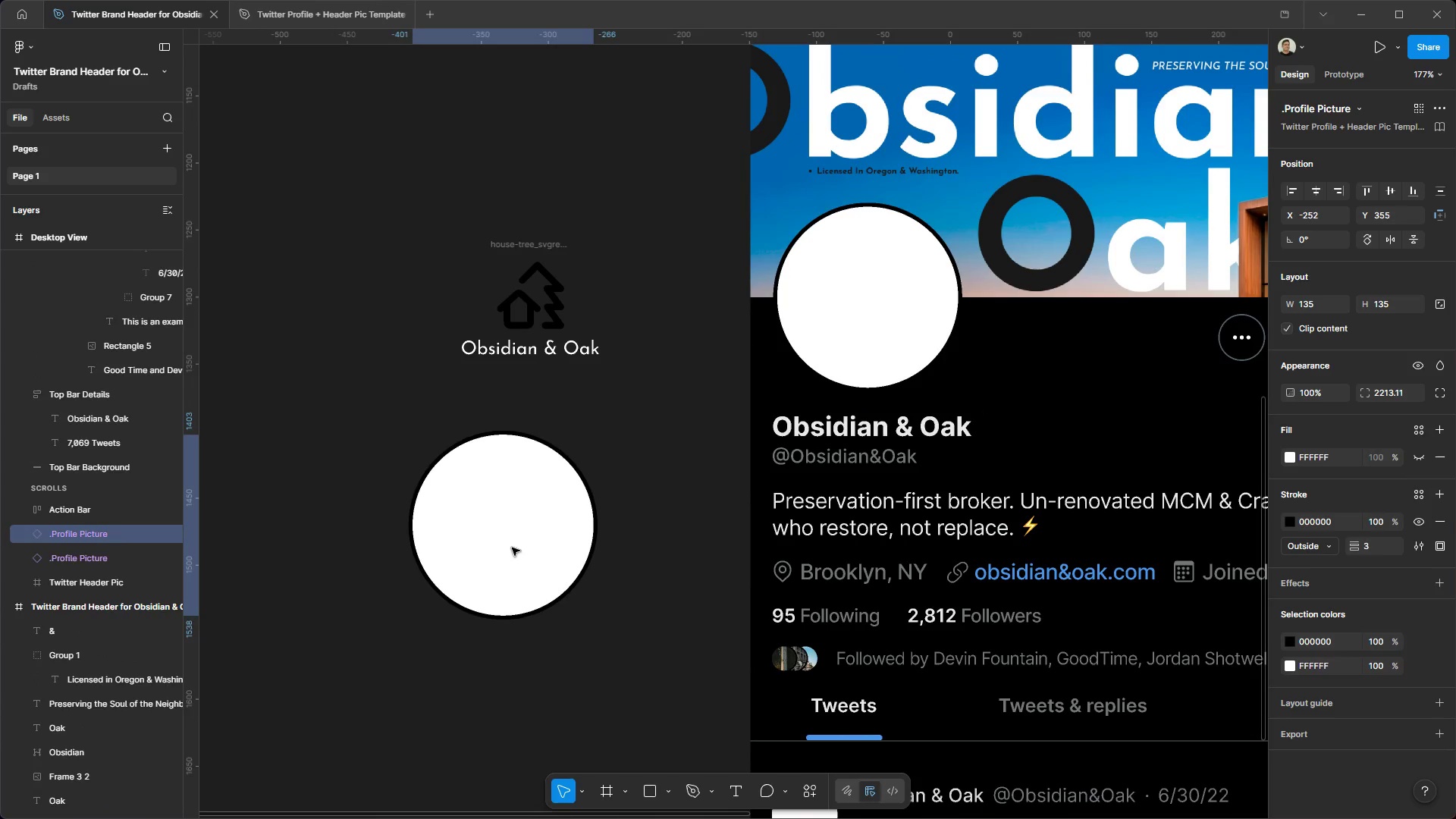 
hold_key(key=AltLeft, duration=0.33)
 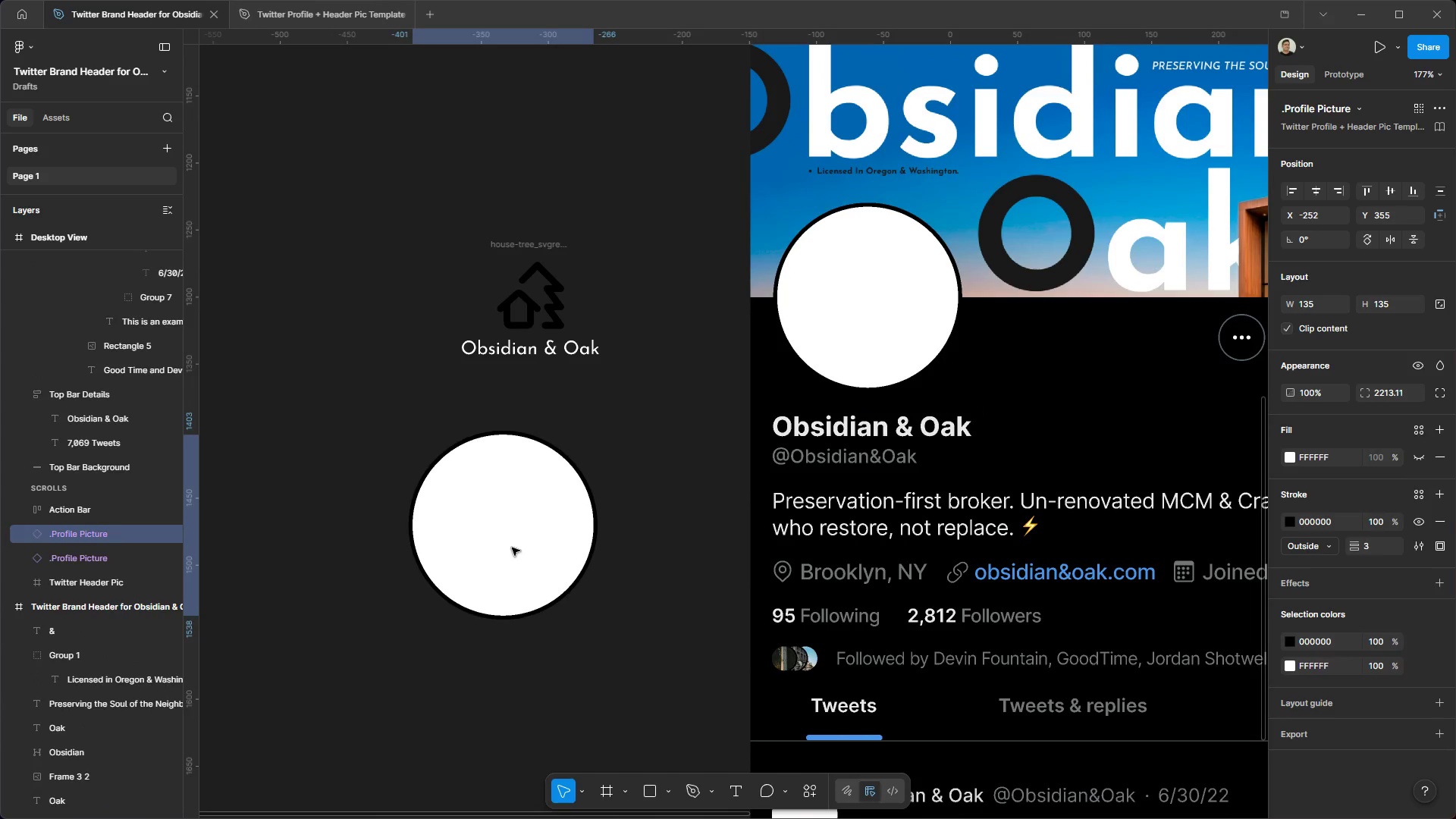 
left_click_drag(start_coordinate=[877, 322], to_coordinate=[512, 548])
 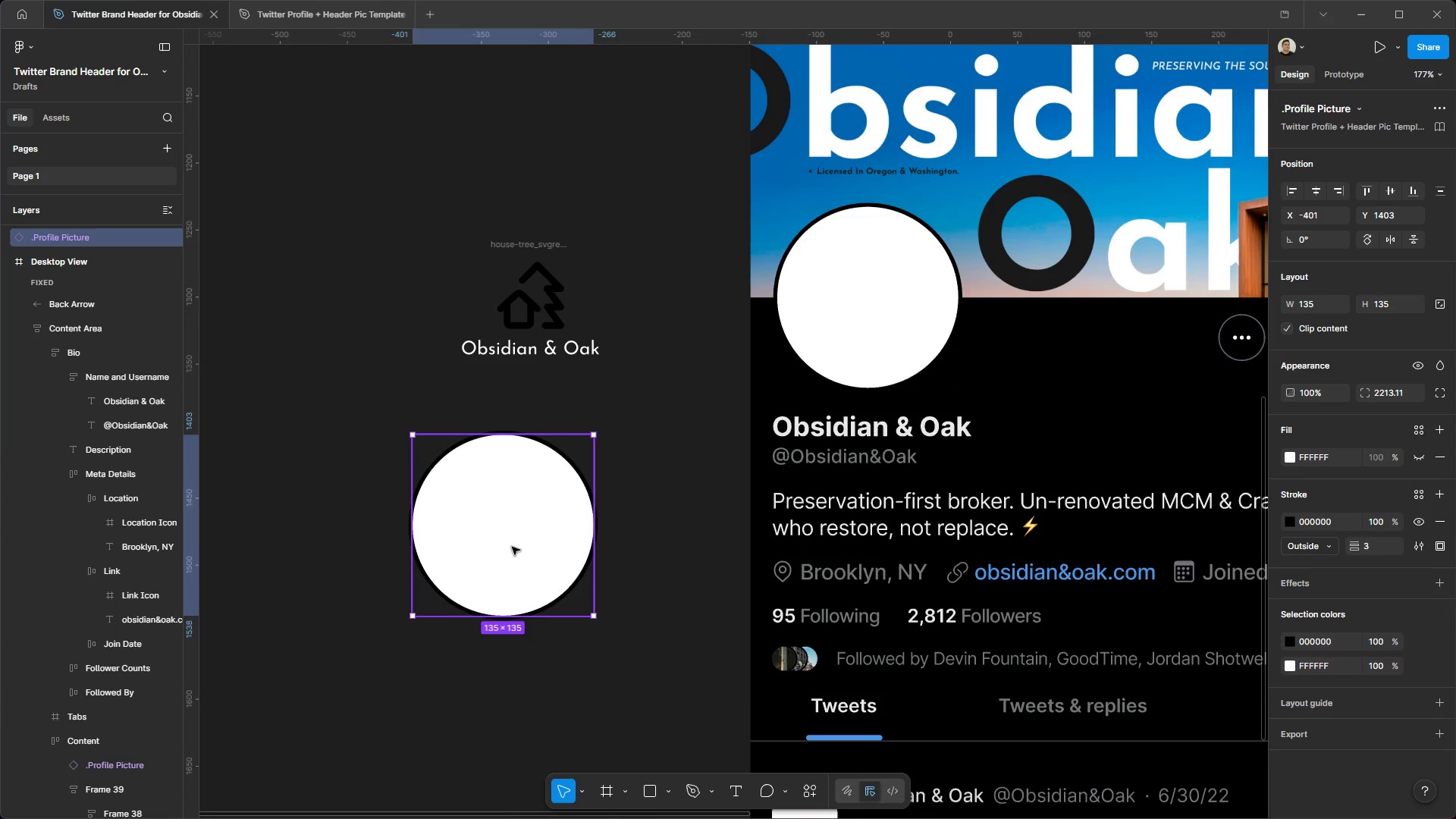 
scroll: coordinate [879, 325], scroll_direction: down, amount: 2.0
 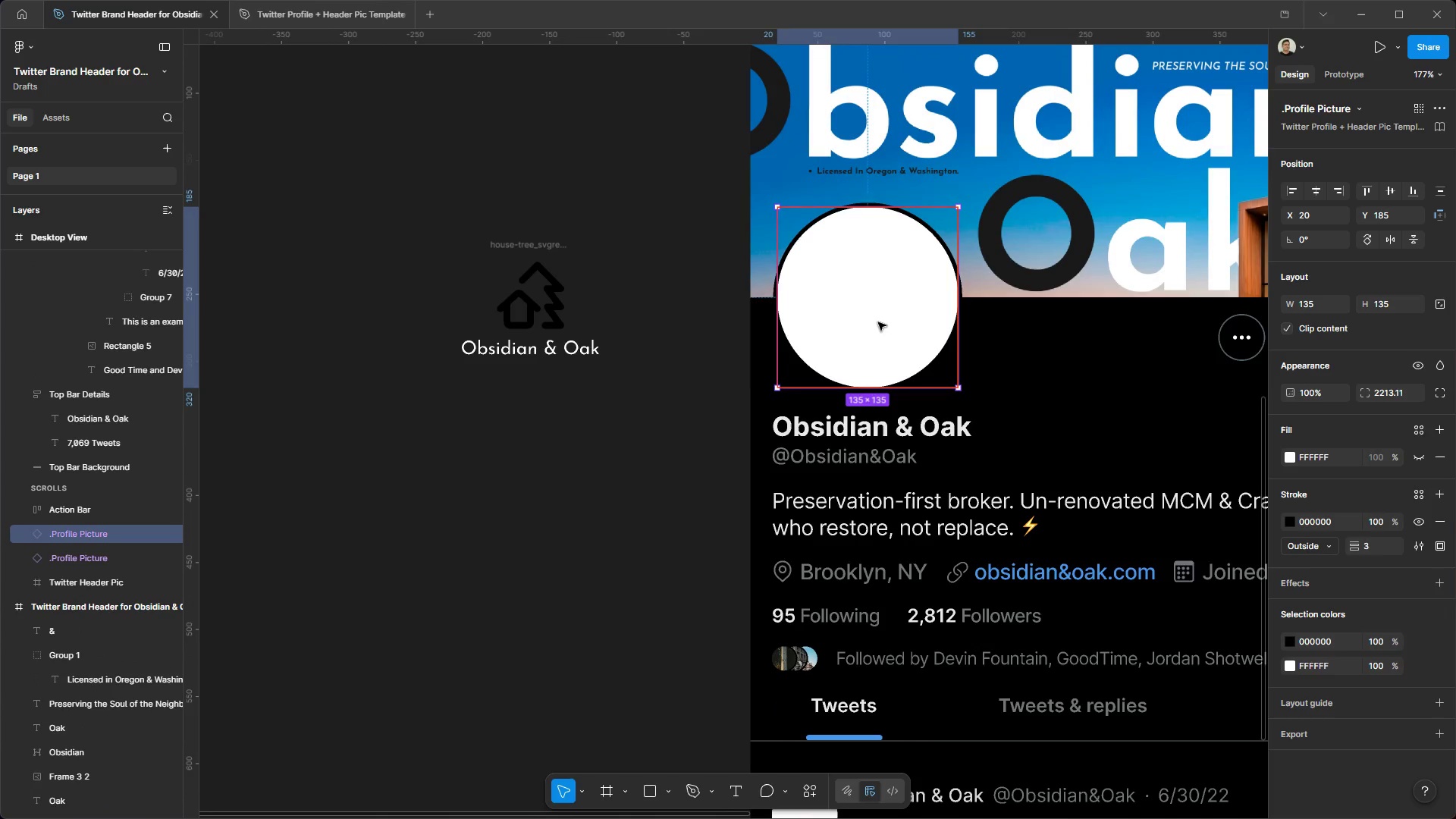 
double_click([512, 547])
 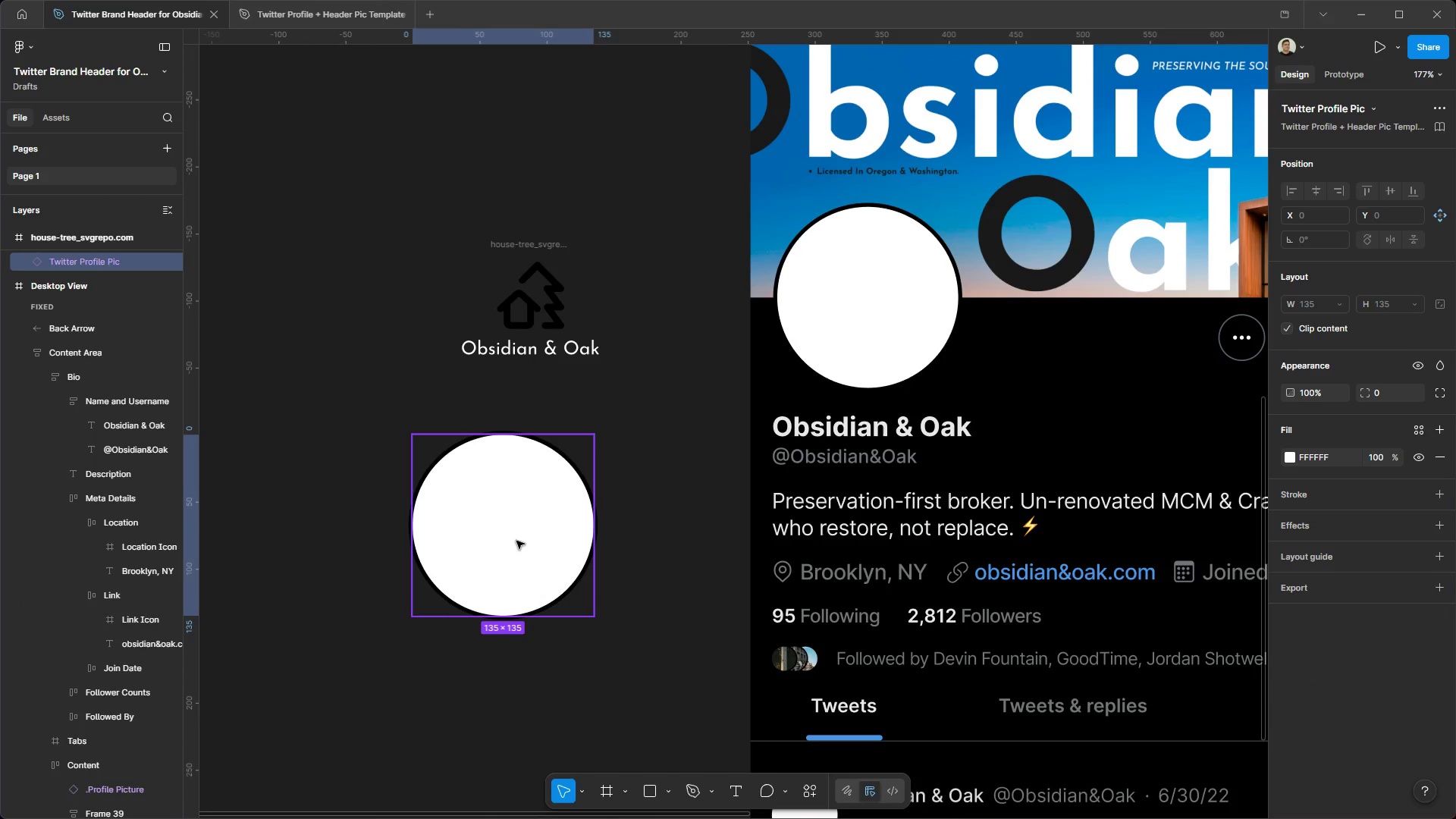 
left_click_drag(start_coordinate=[521, 527], to_coordinate=[537, 569])
 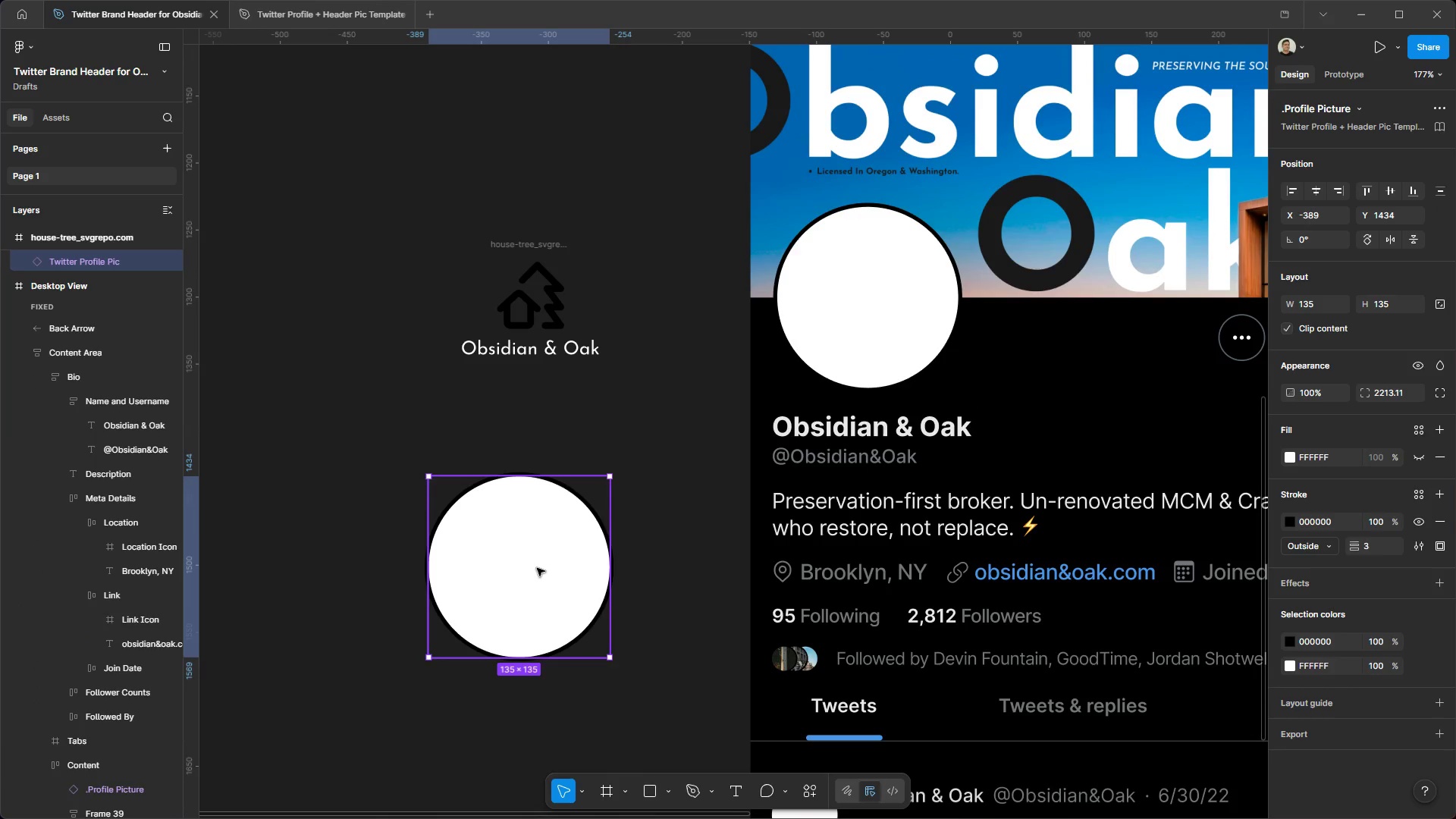 
right_click([537, 567])
 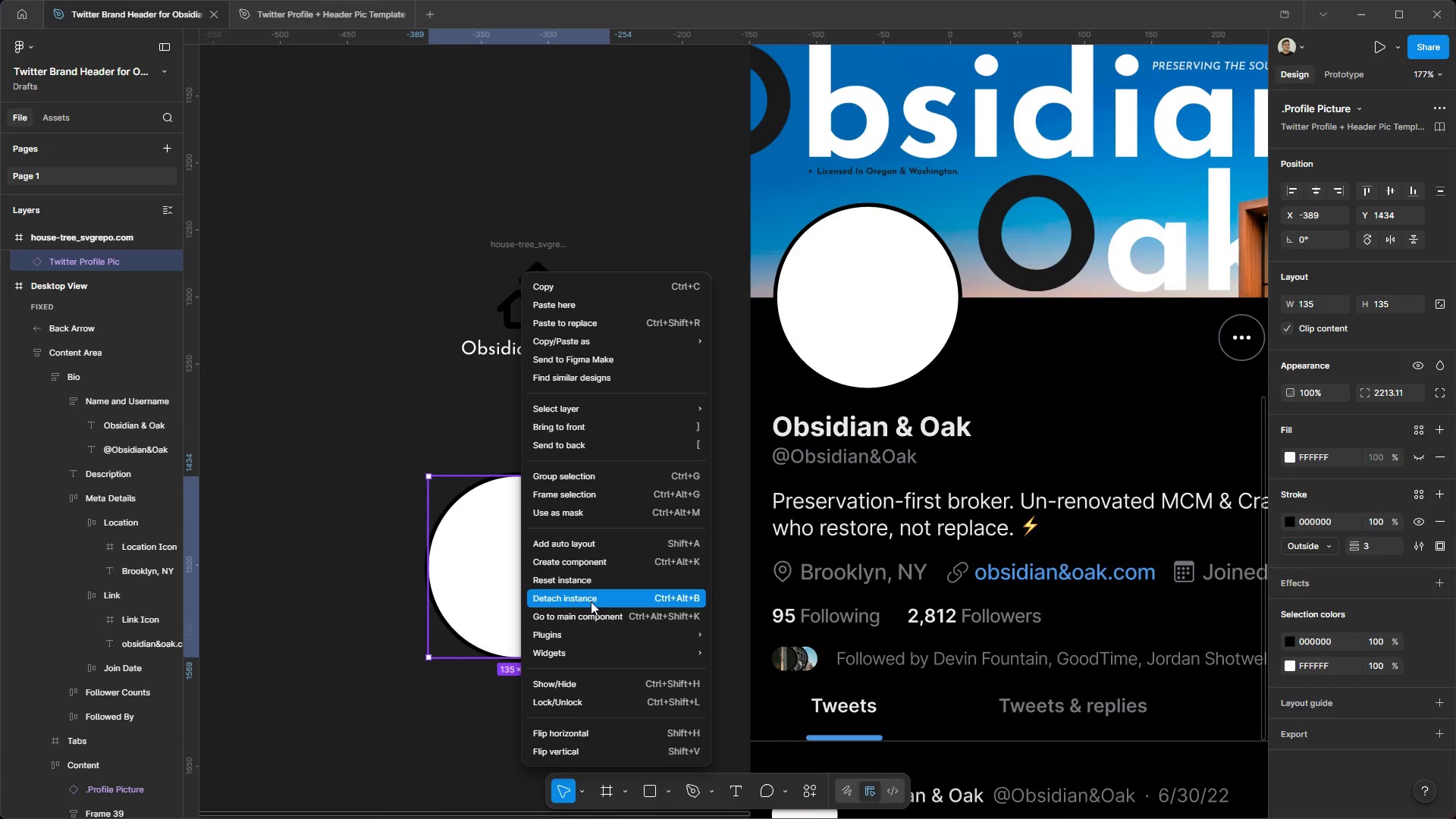 
left_click([368, 504])
 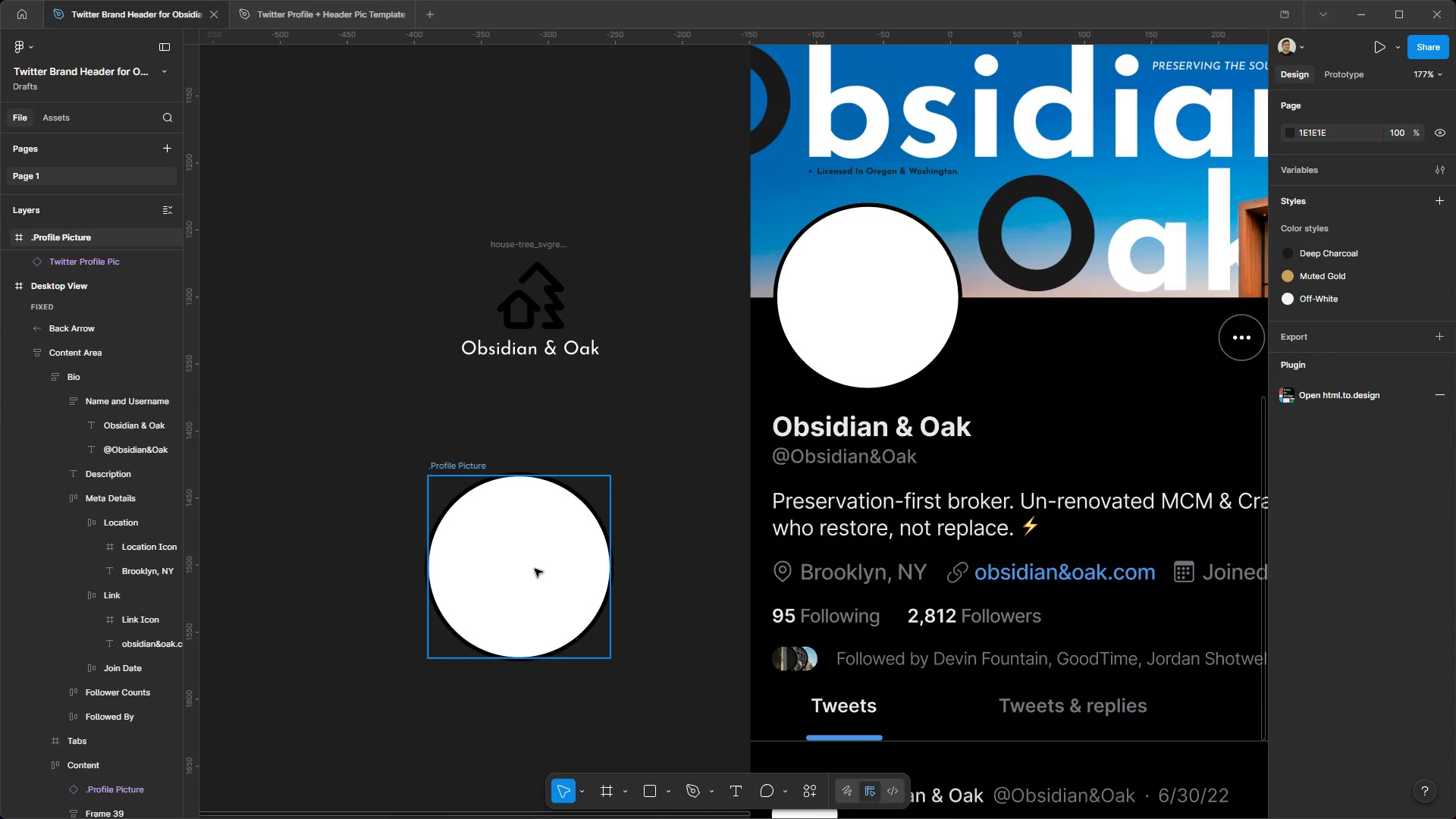 
left_click([535, 569])
 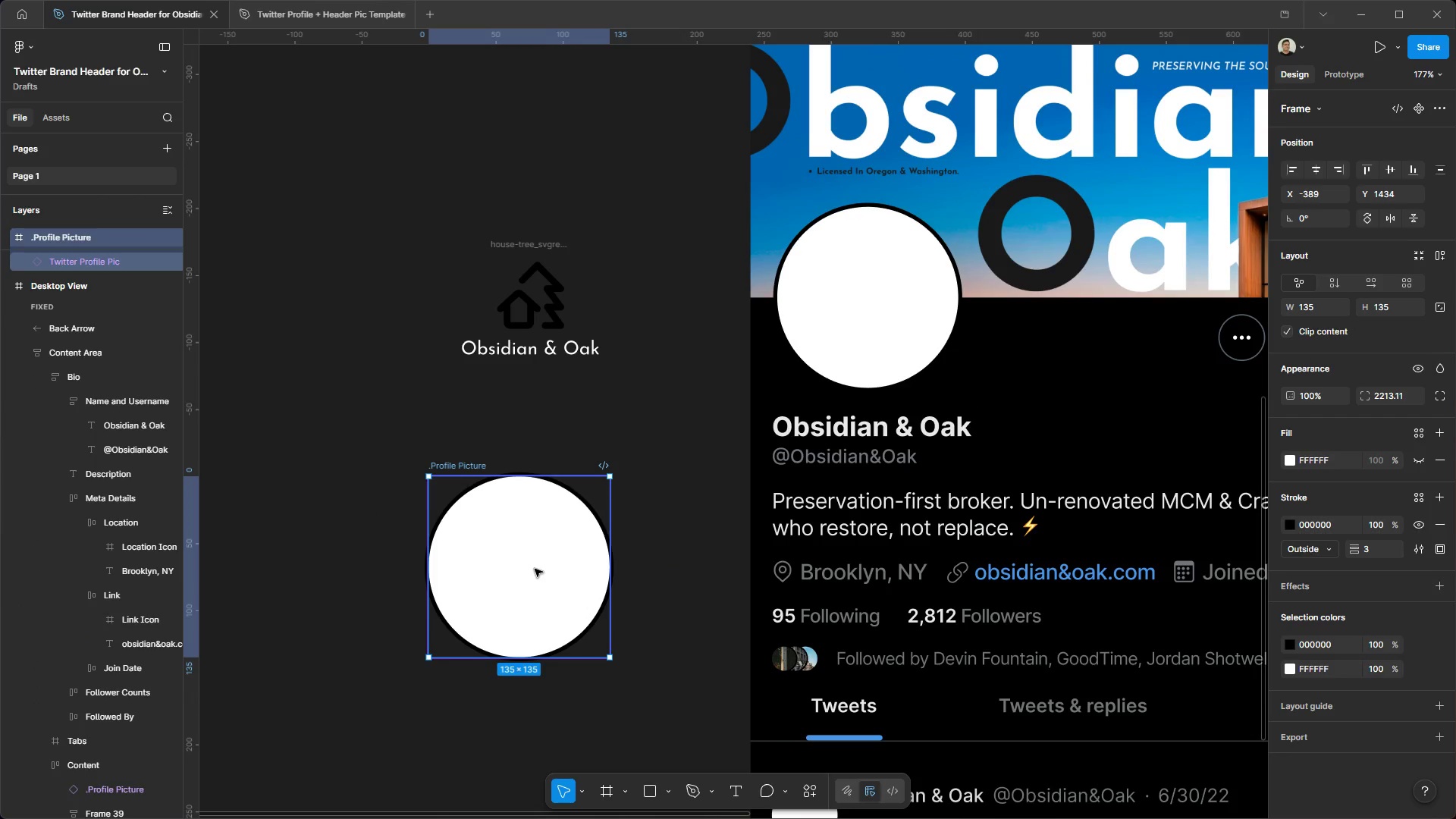 
right_click([535, 568])
 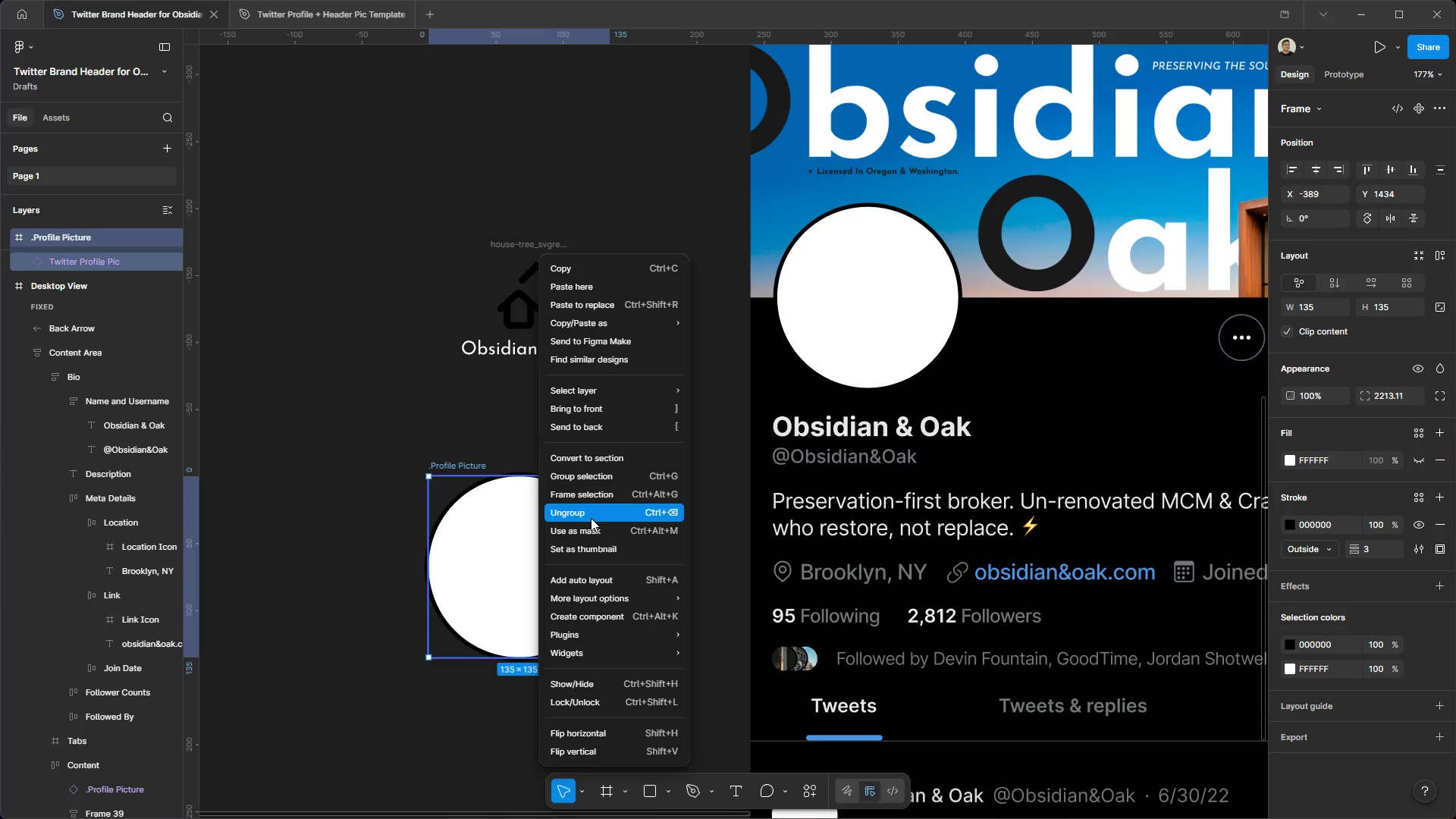 
double_click([350, 413])
 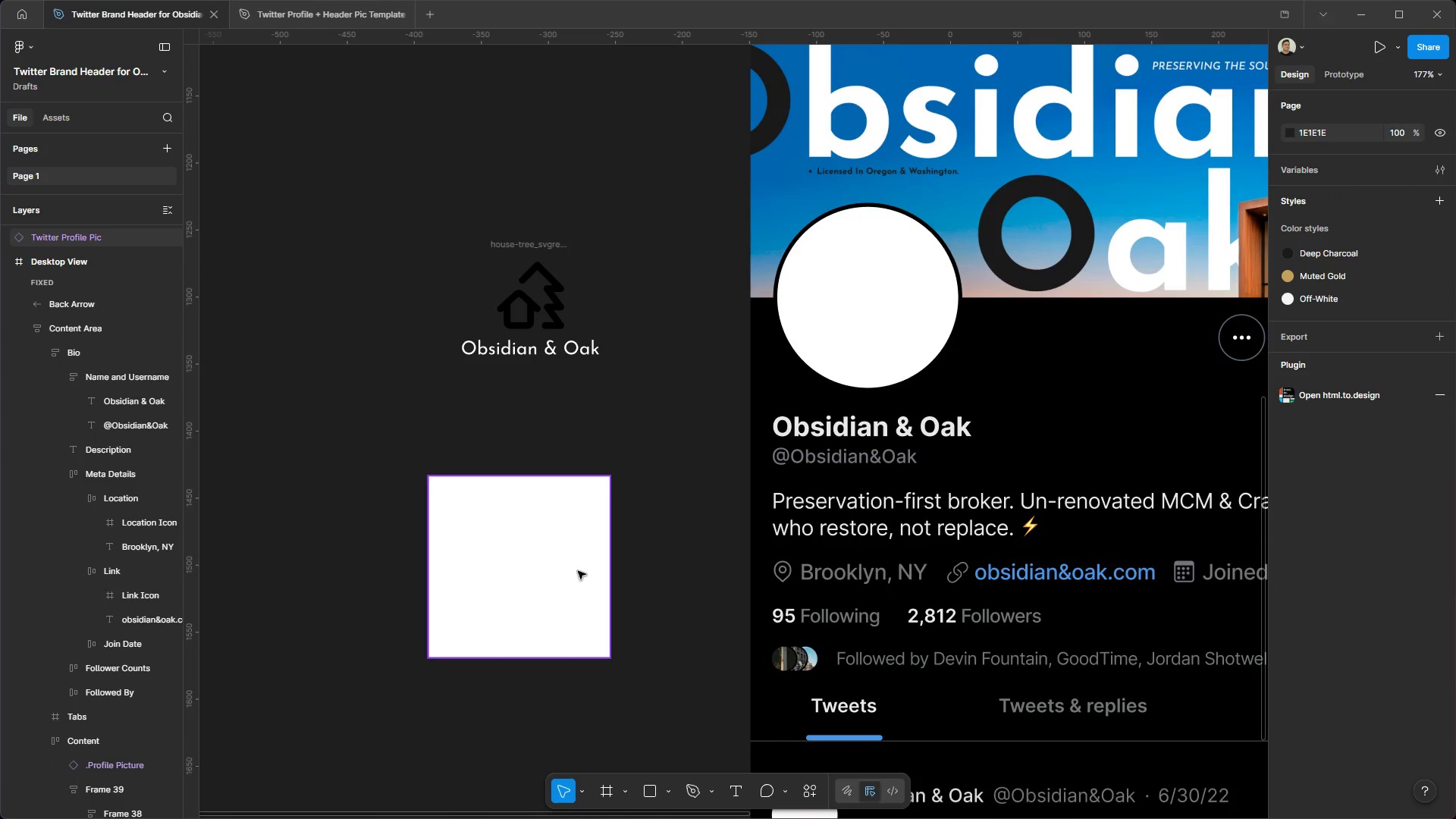 
left_click_drag(start_coordinate=[585, 580], to_coordinate=[588, 497])
 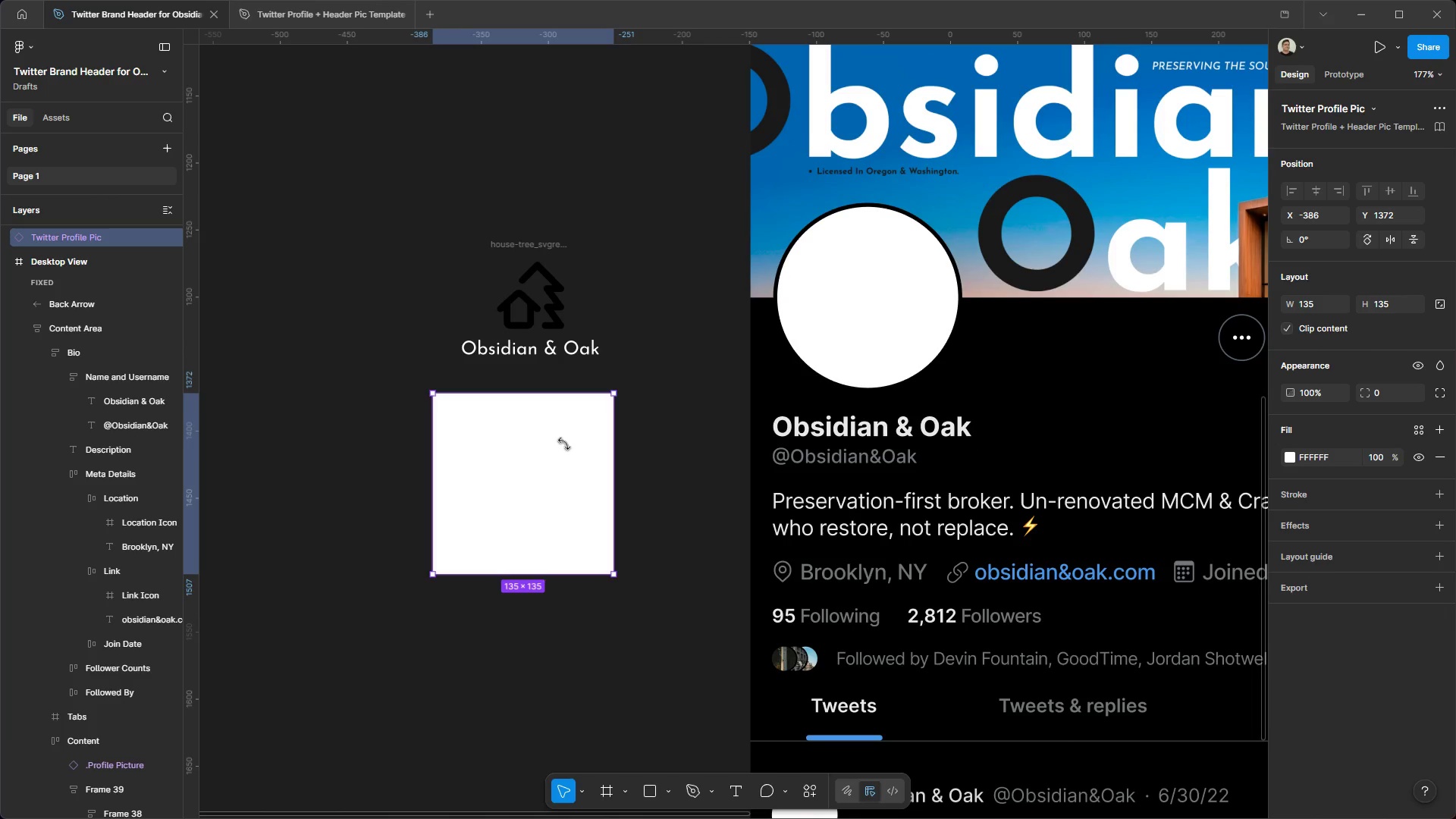 
left_click_drag(start_coordinate=[526, 491], to_coordinate=[535, 488])
 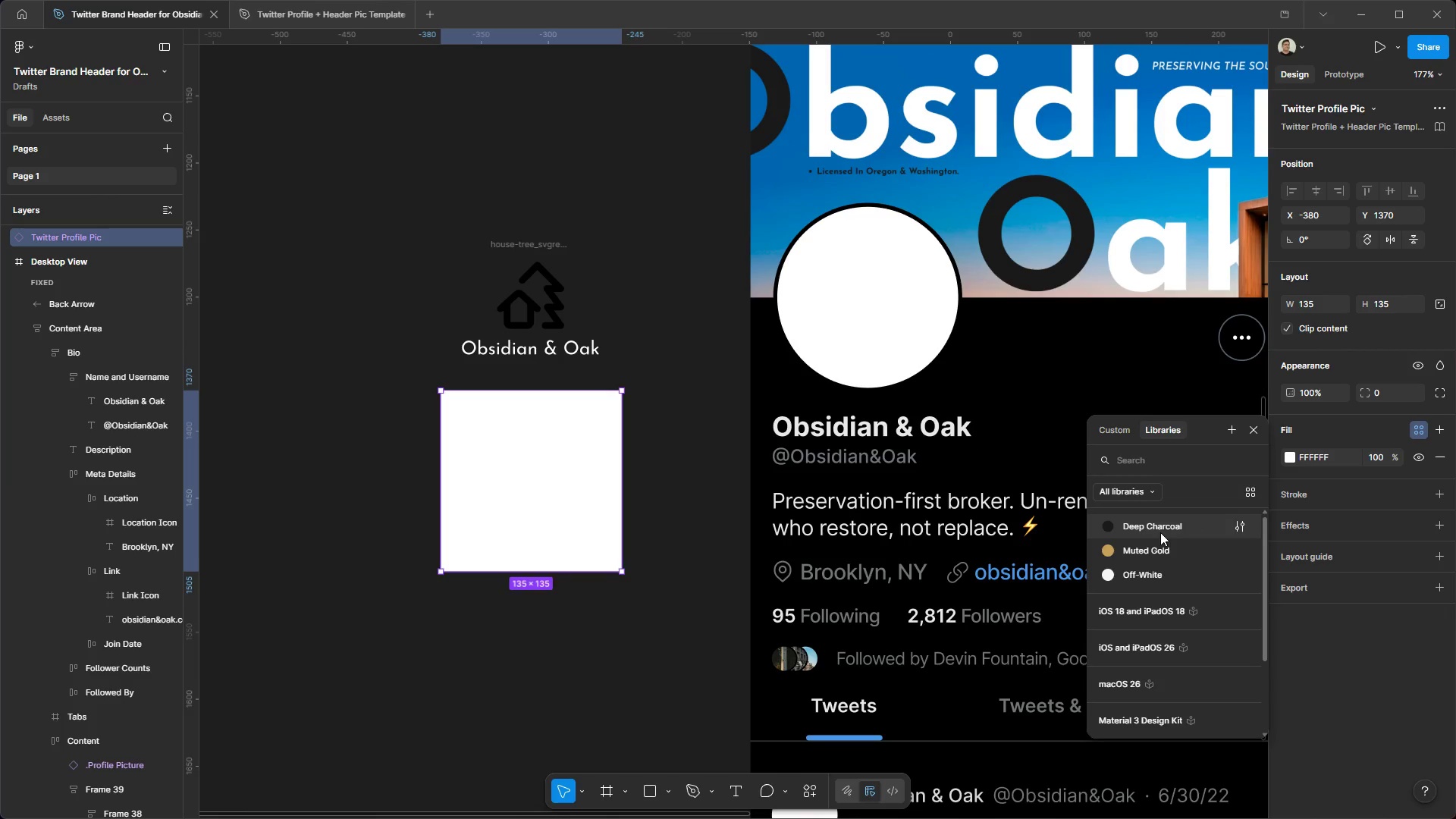 
left_click([1160, 532])
 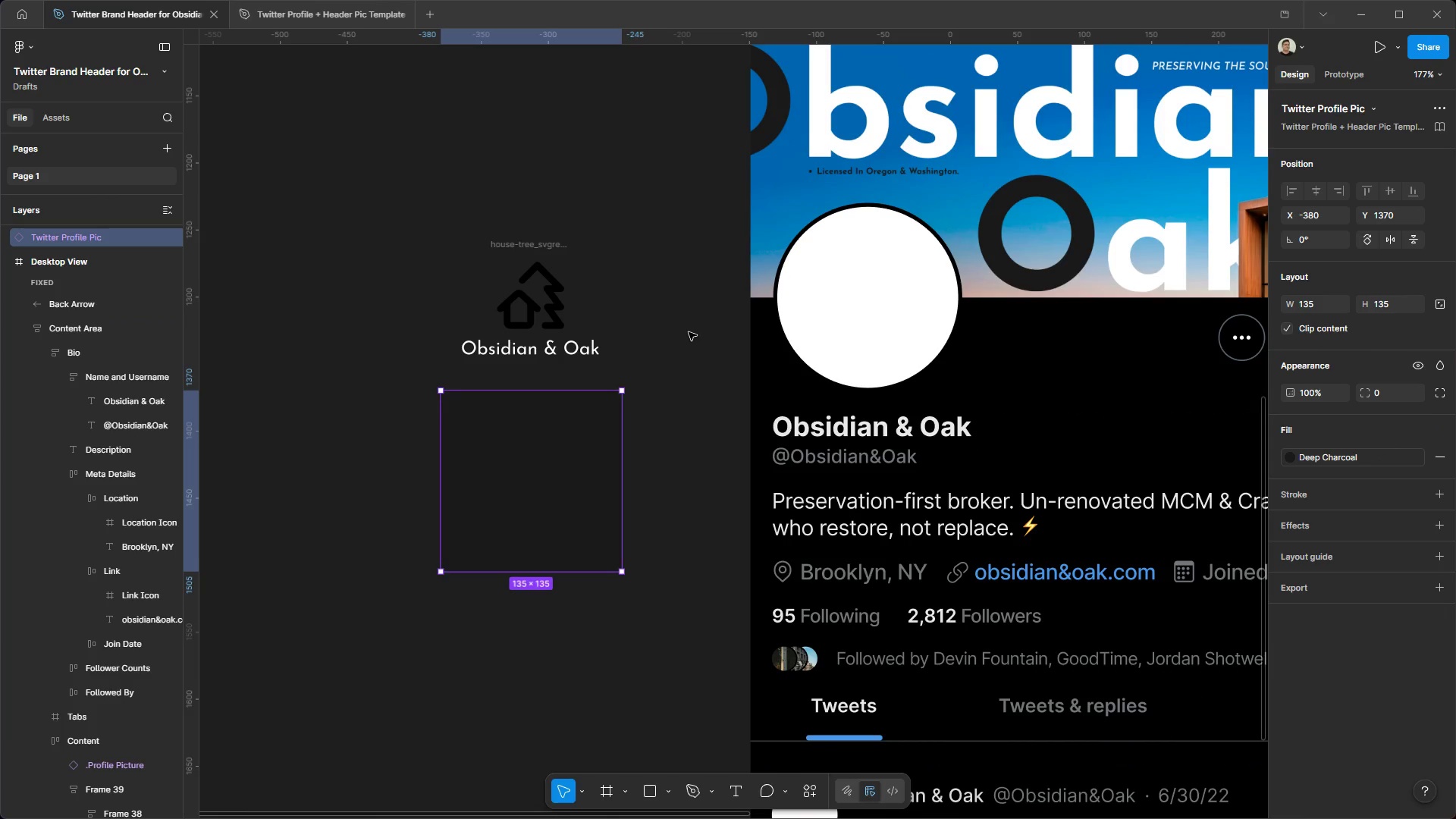 
left_click([689, 331])
 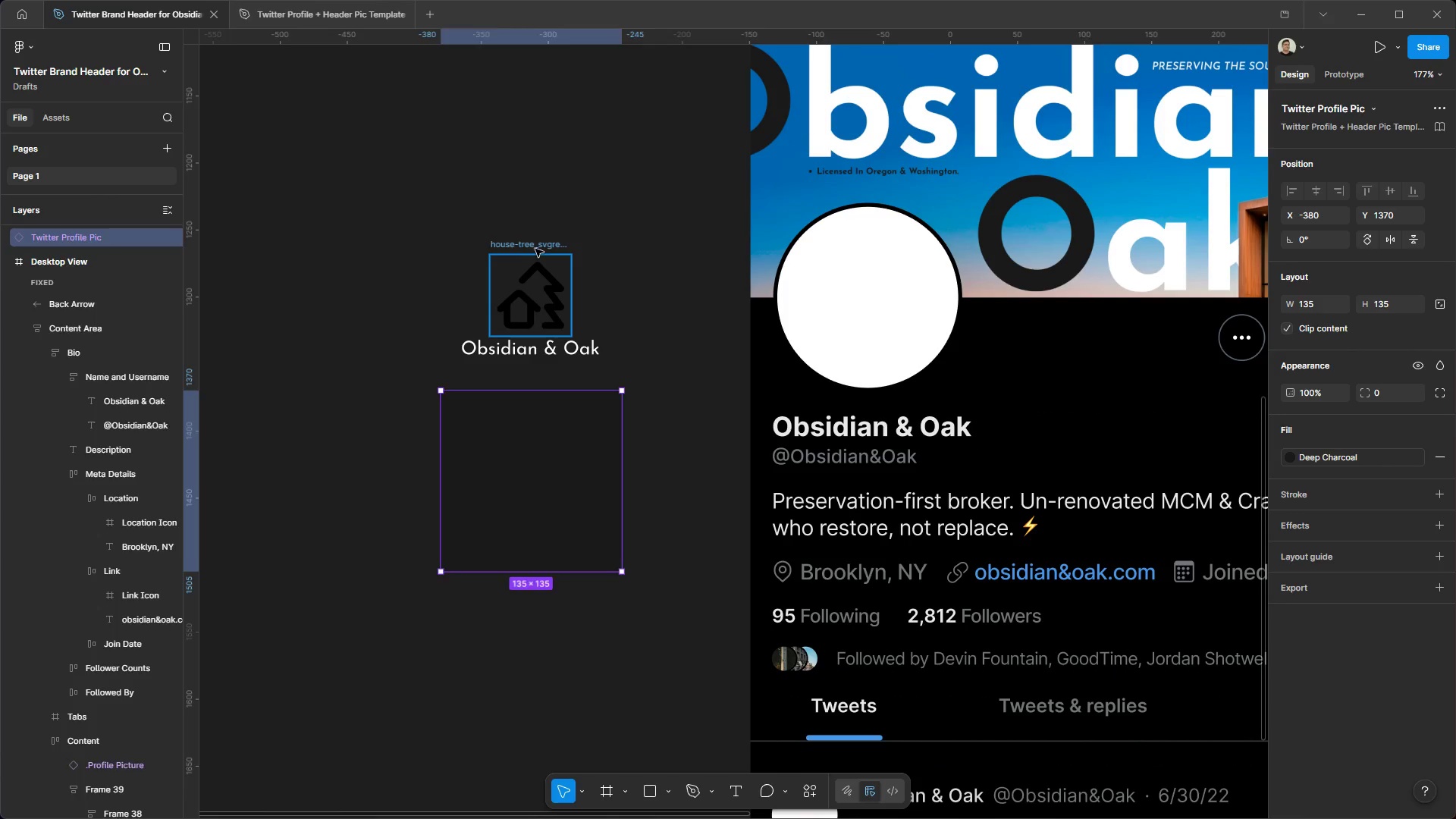 
wait(5.25)
 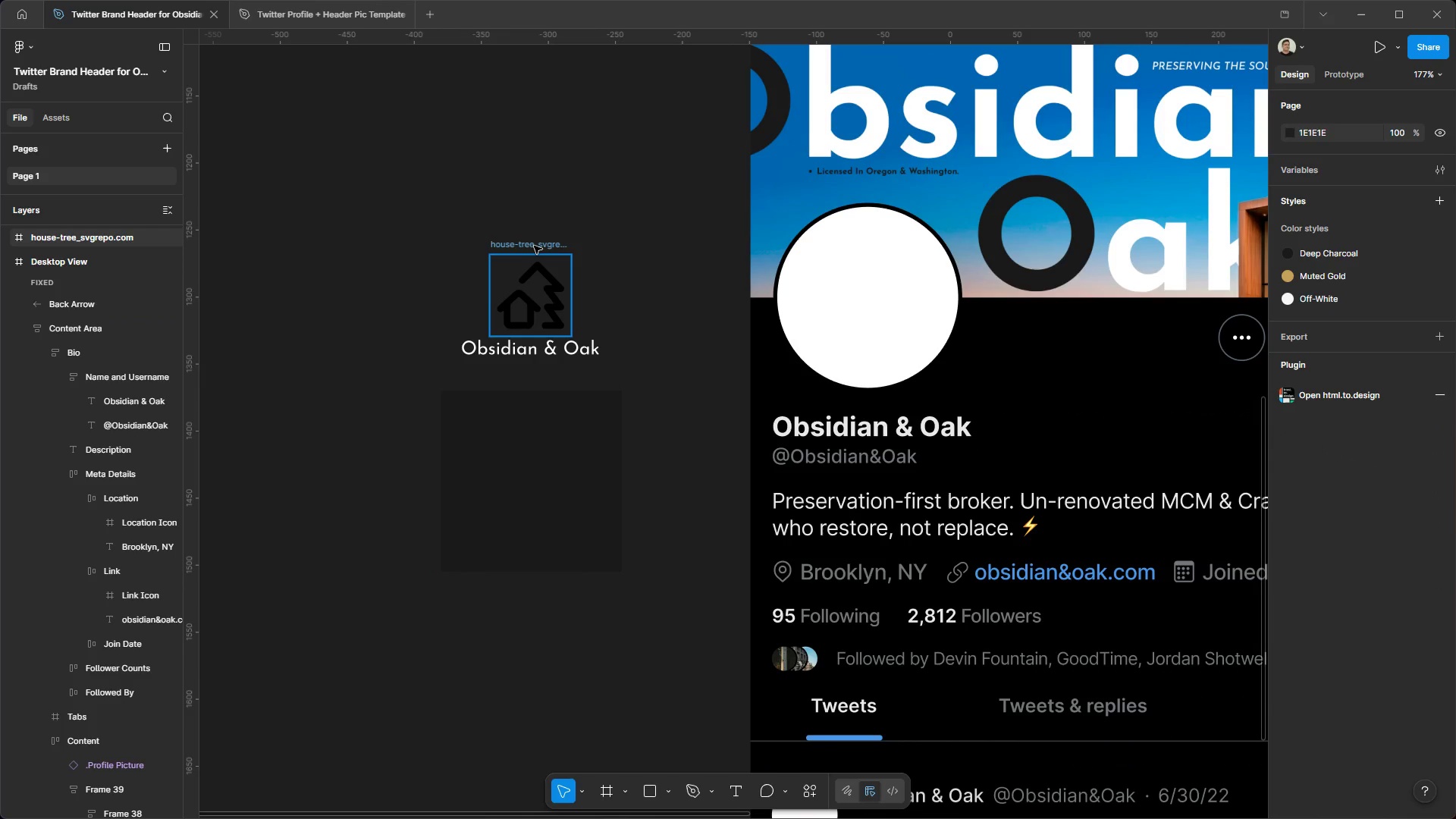 
left_click([1423, 431])
 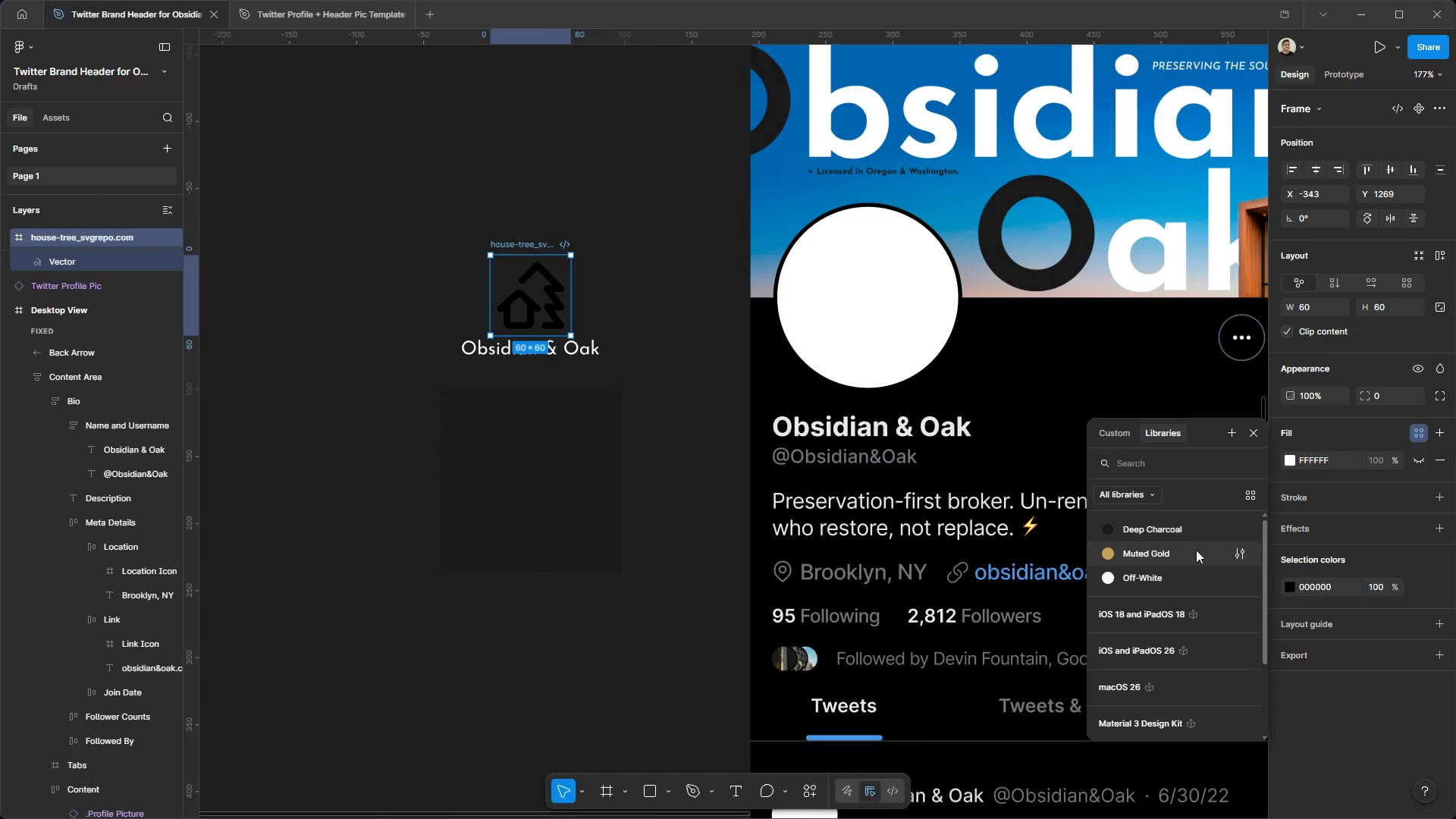 
left_click([1193, 553])
 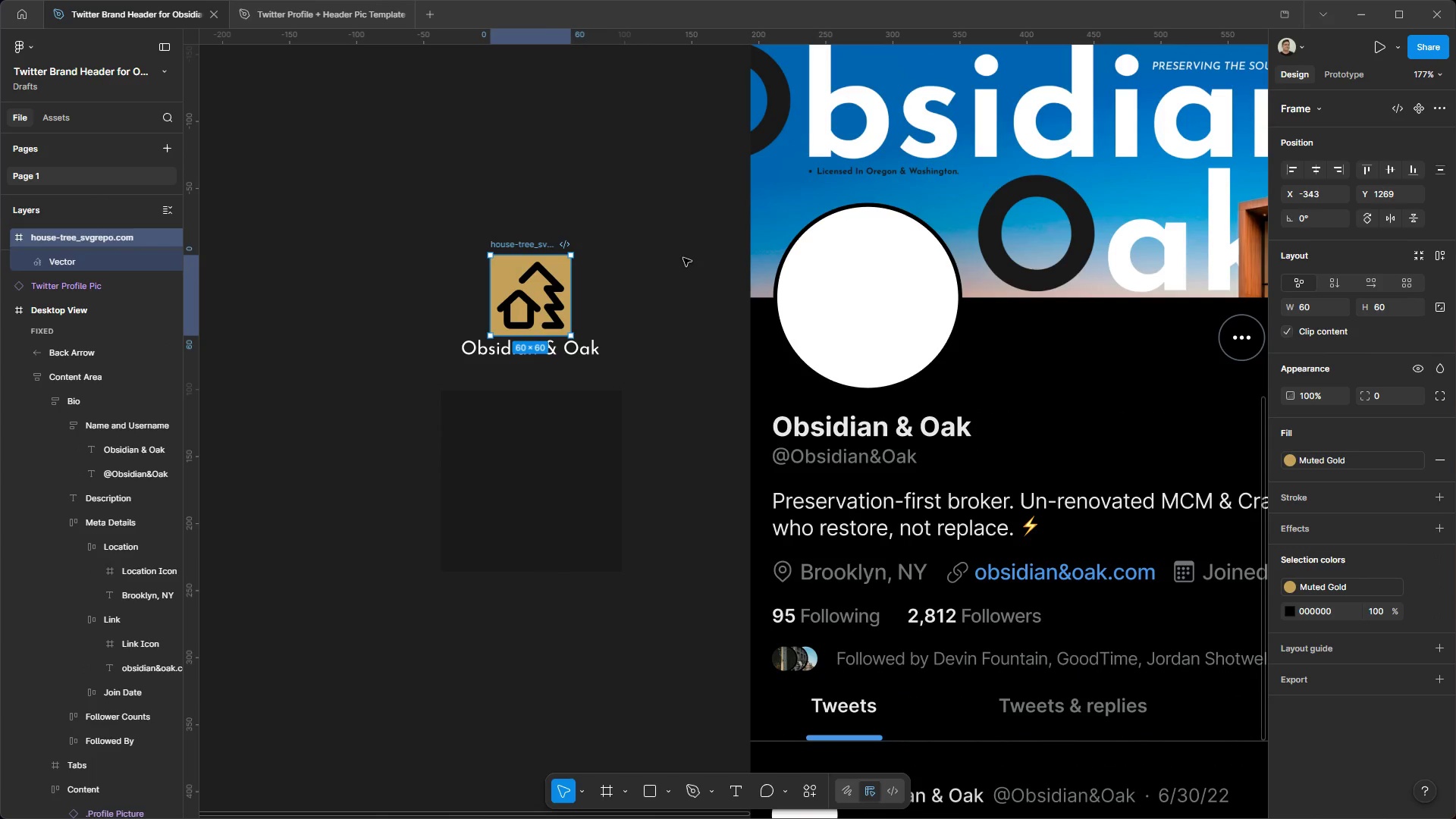 
key(Control+ControlLeft)
 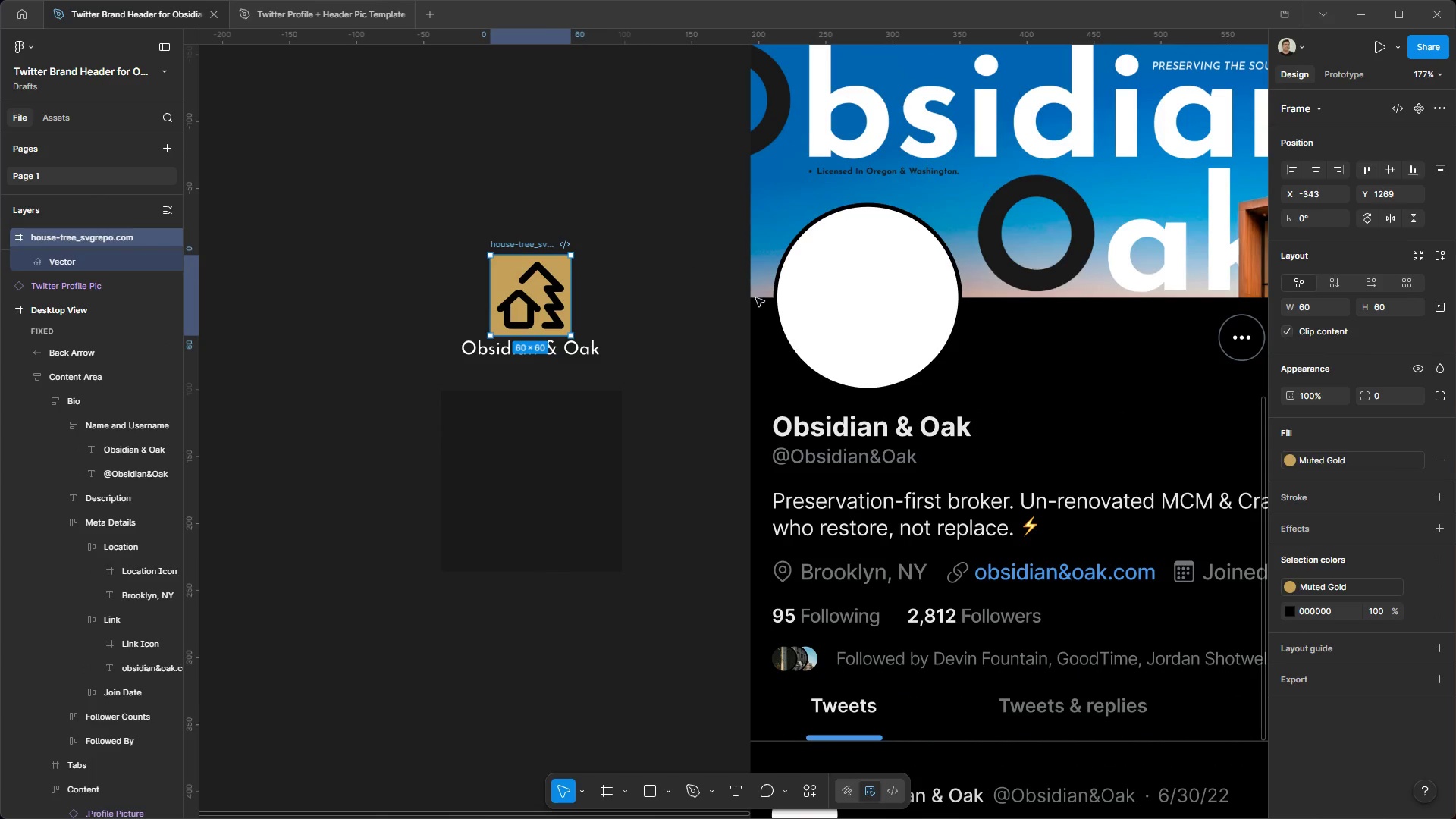 
key(Control+Z)
 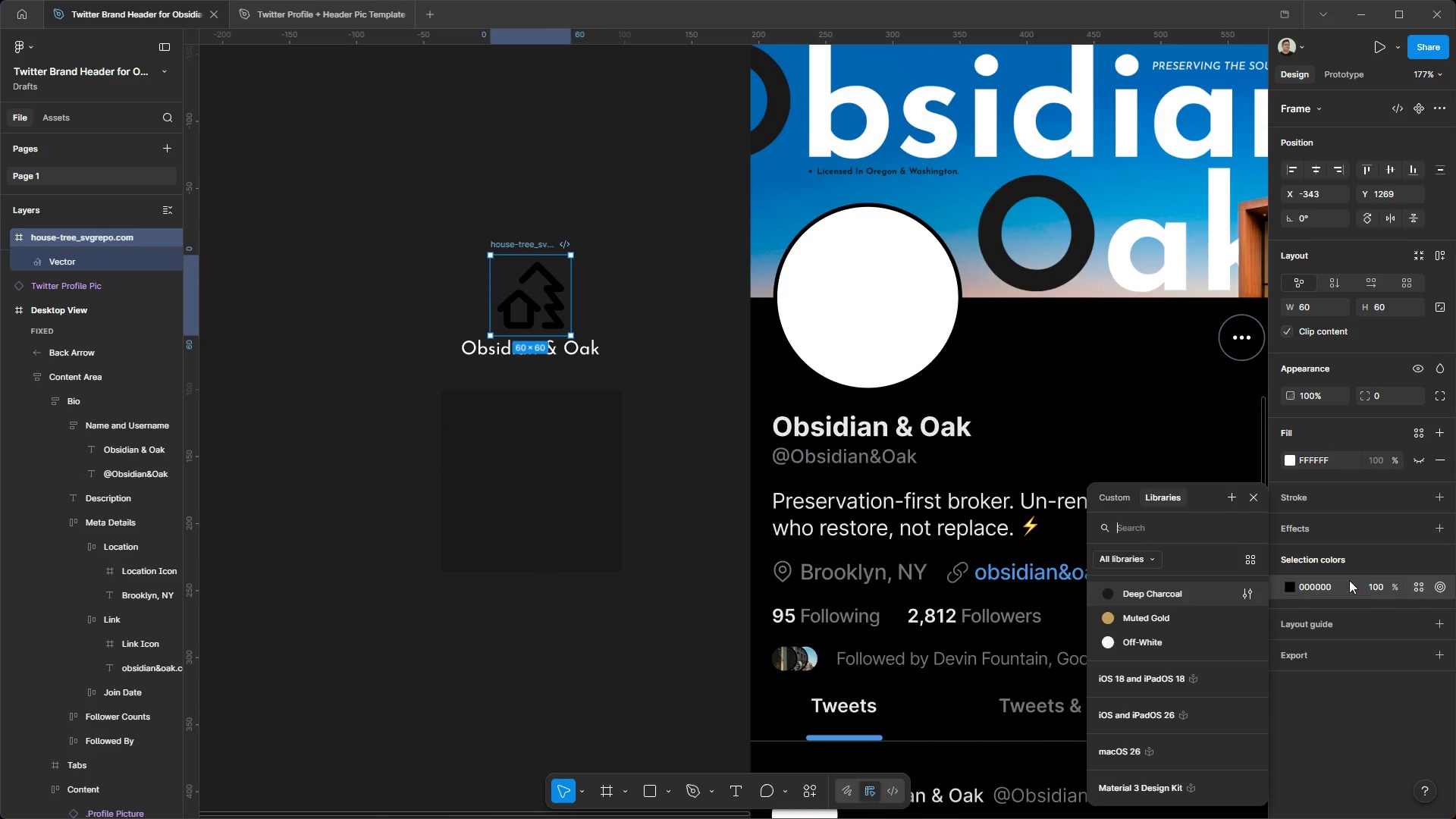 
left_click([1166, 613])
 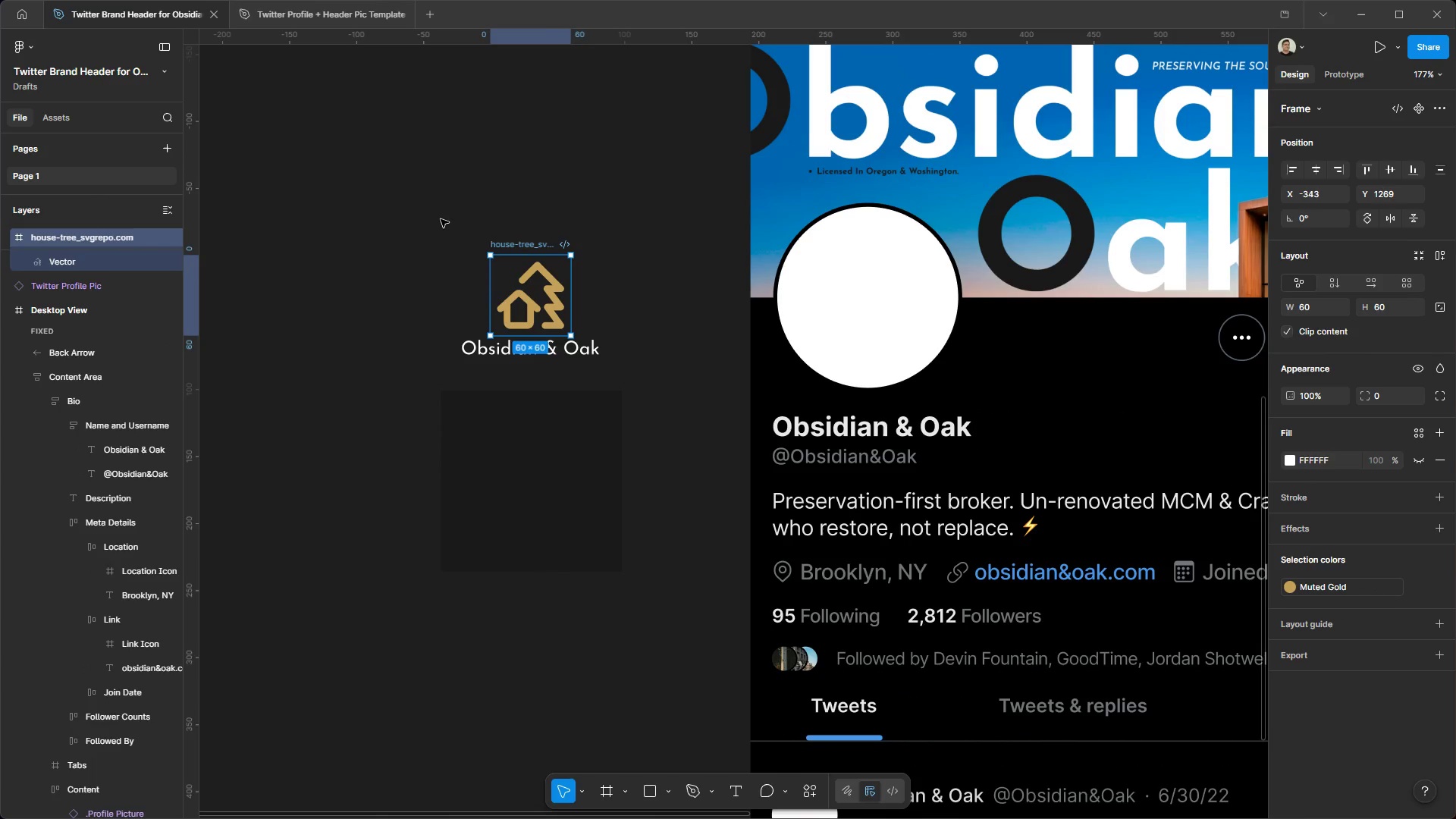 
hold_key(key=ShiftLeft, duration=1.03)
left_click([592, 351])
 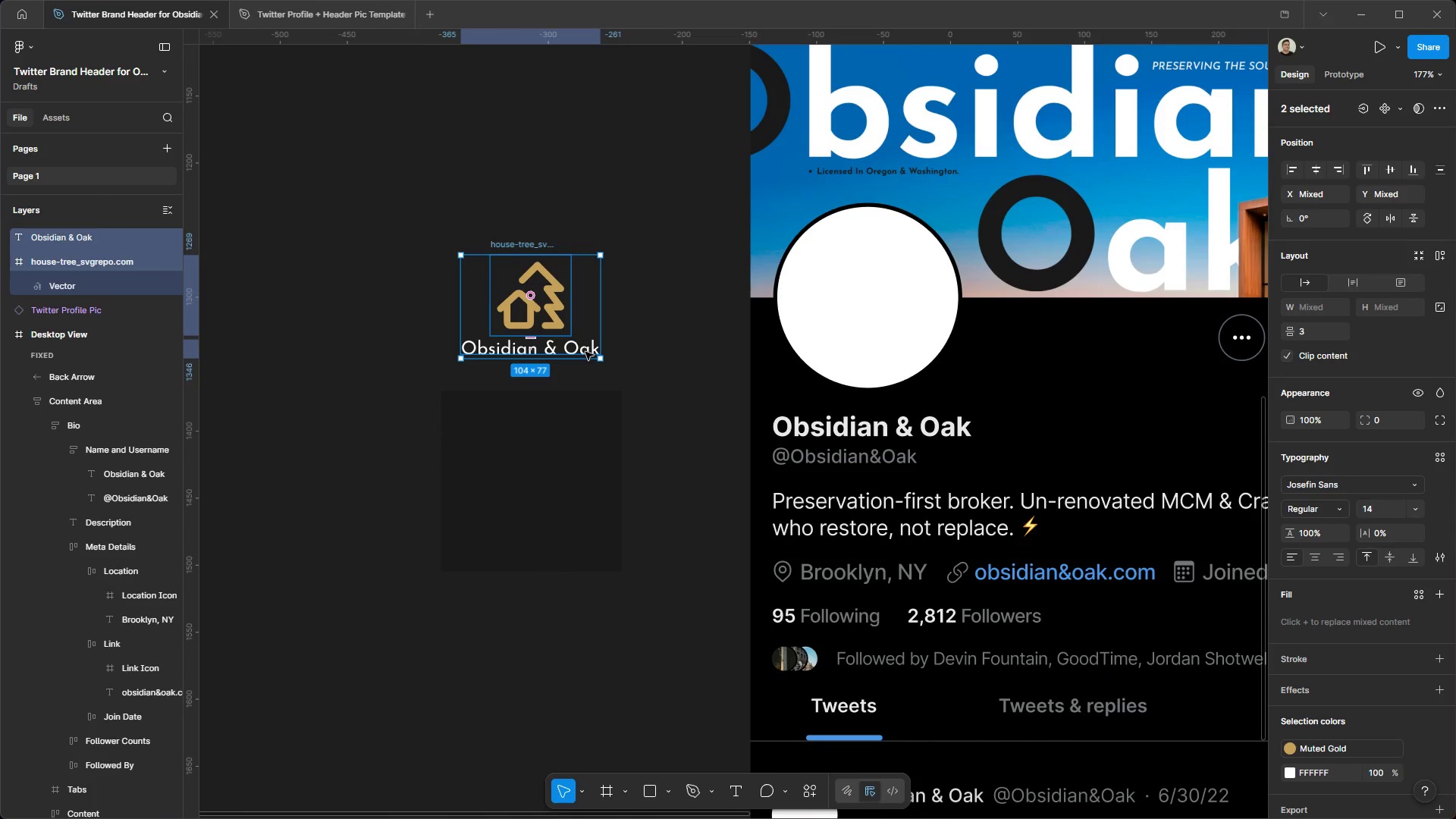 
left_click_drag(start_coordinate=[585, 351], to_coordinate=[583, 520])
 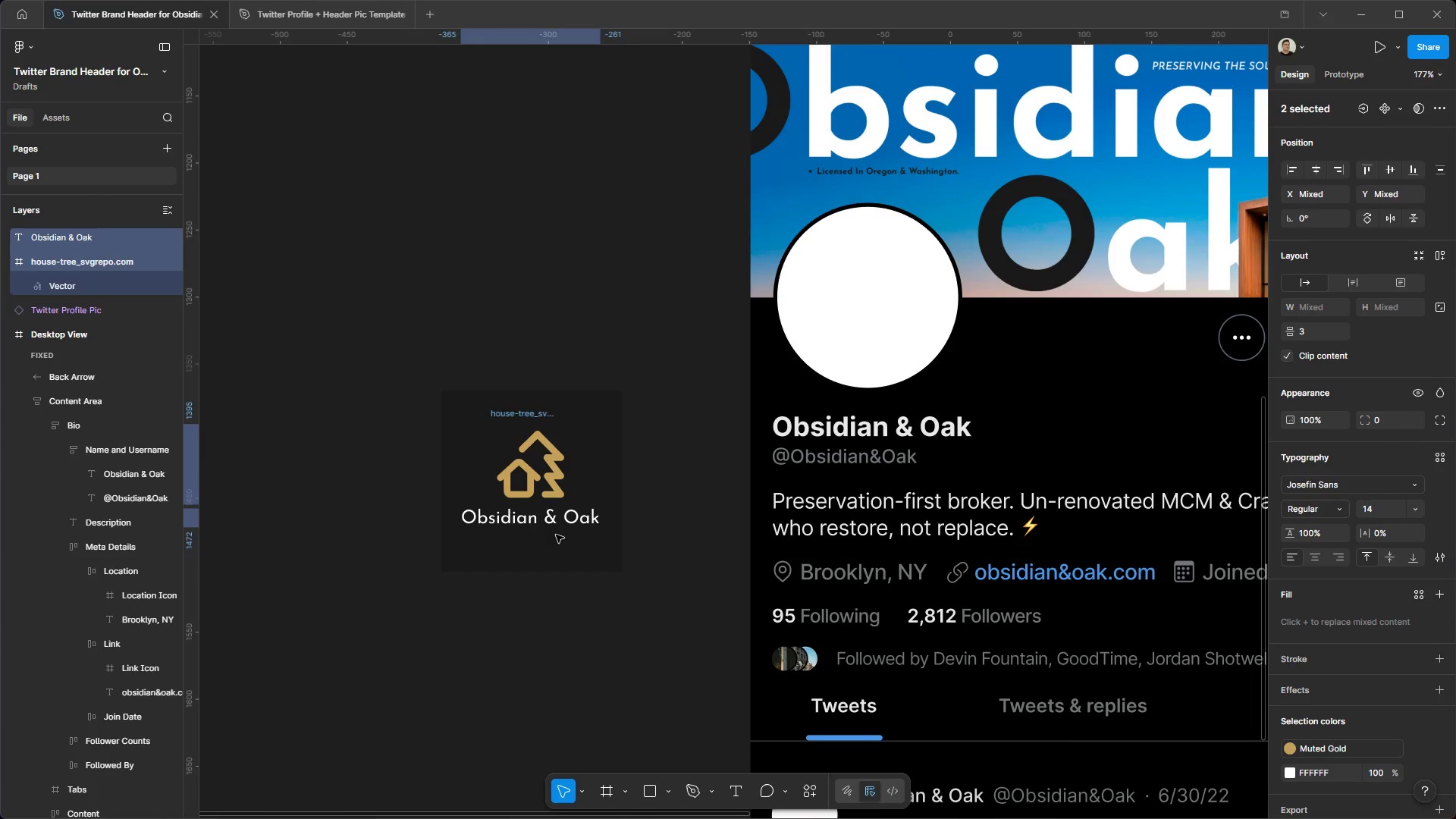 
hold_key(key=ControlLeft, duration=0.67)
hold_key(key=AltLeft, duration=0.62)
scroll: coordinate [542, 523], scroll_direction: up, amount: 6.0
 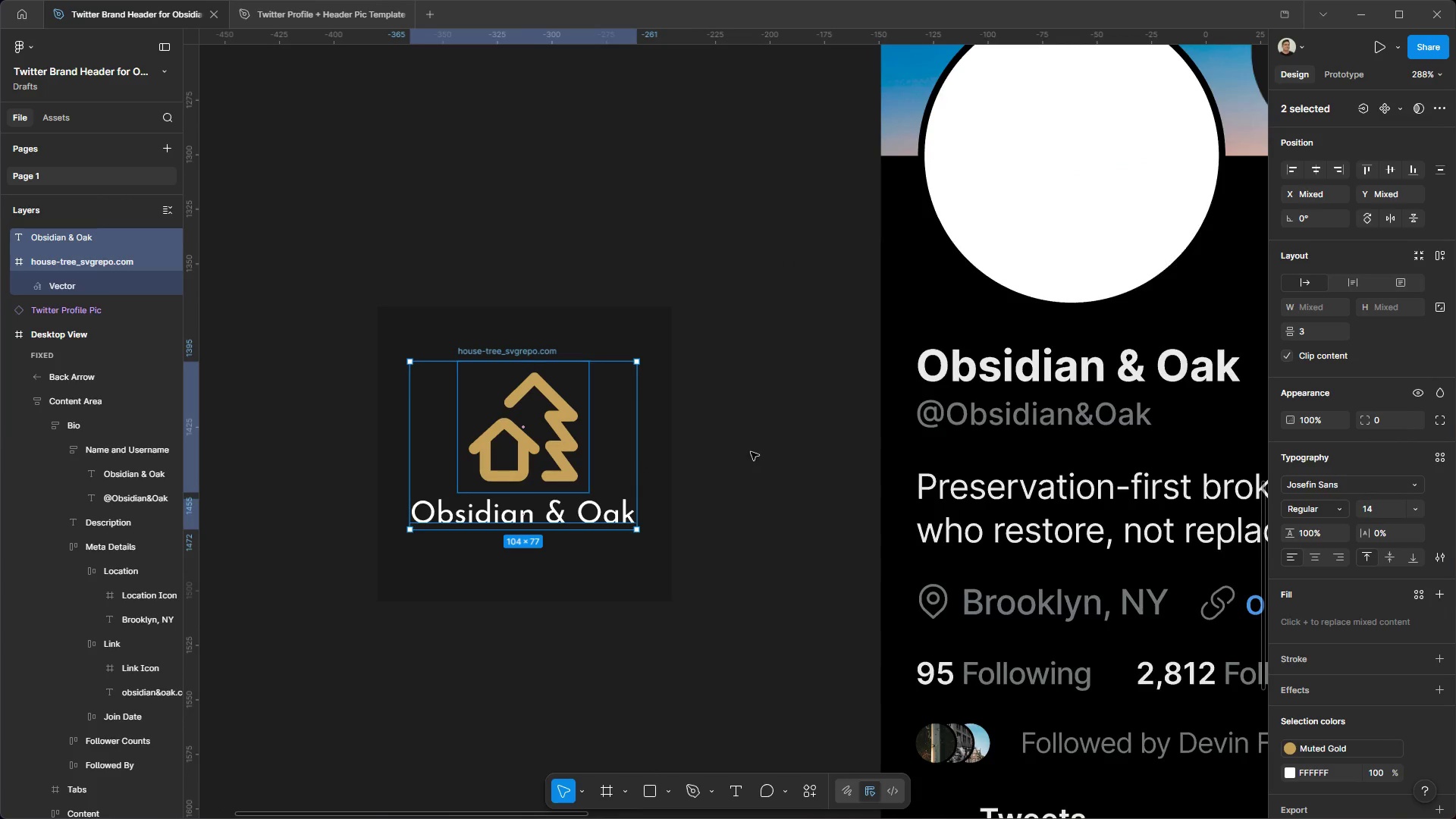 
left_click([751, 451])
 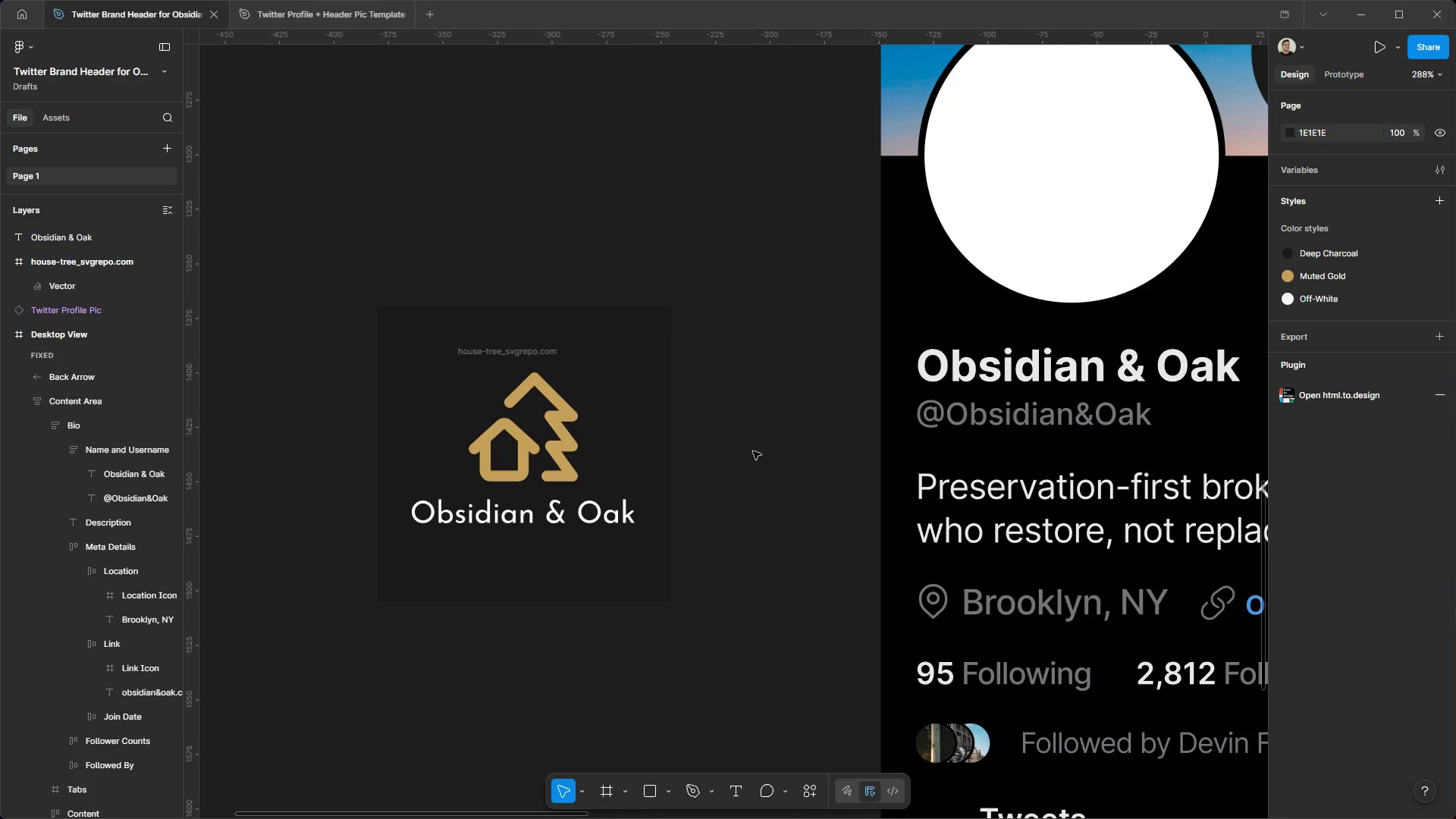 
hold_key(key=ControlLeft, duration=1.0)
hold_key(key=AltLeft, duration=0.97)
scroll: coordinate [623, 473], scroll_direction: up, amount: 2.0
 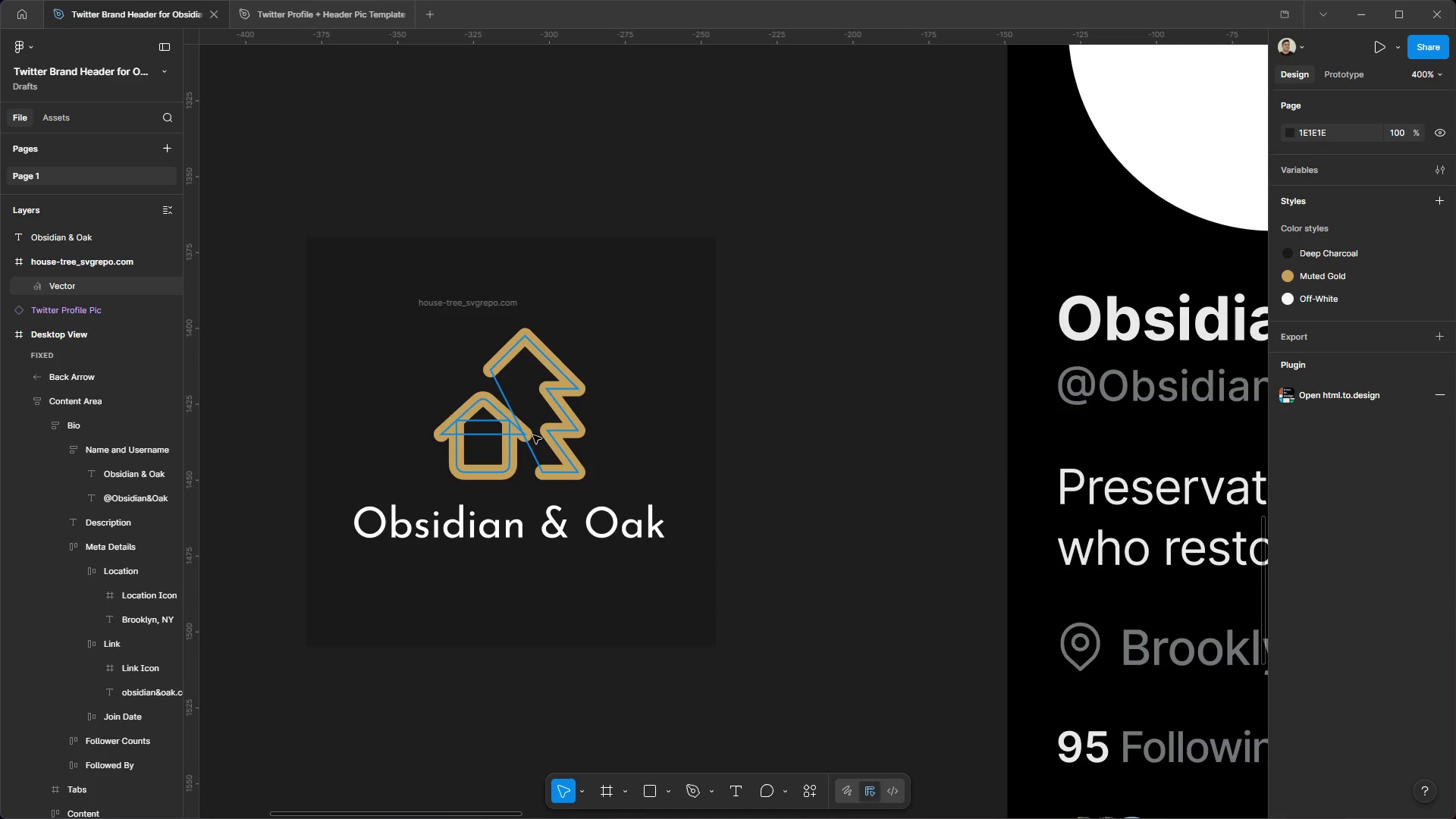 
left_click([533, 435])
 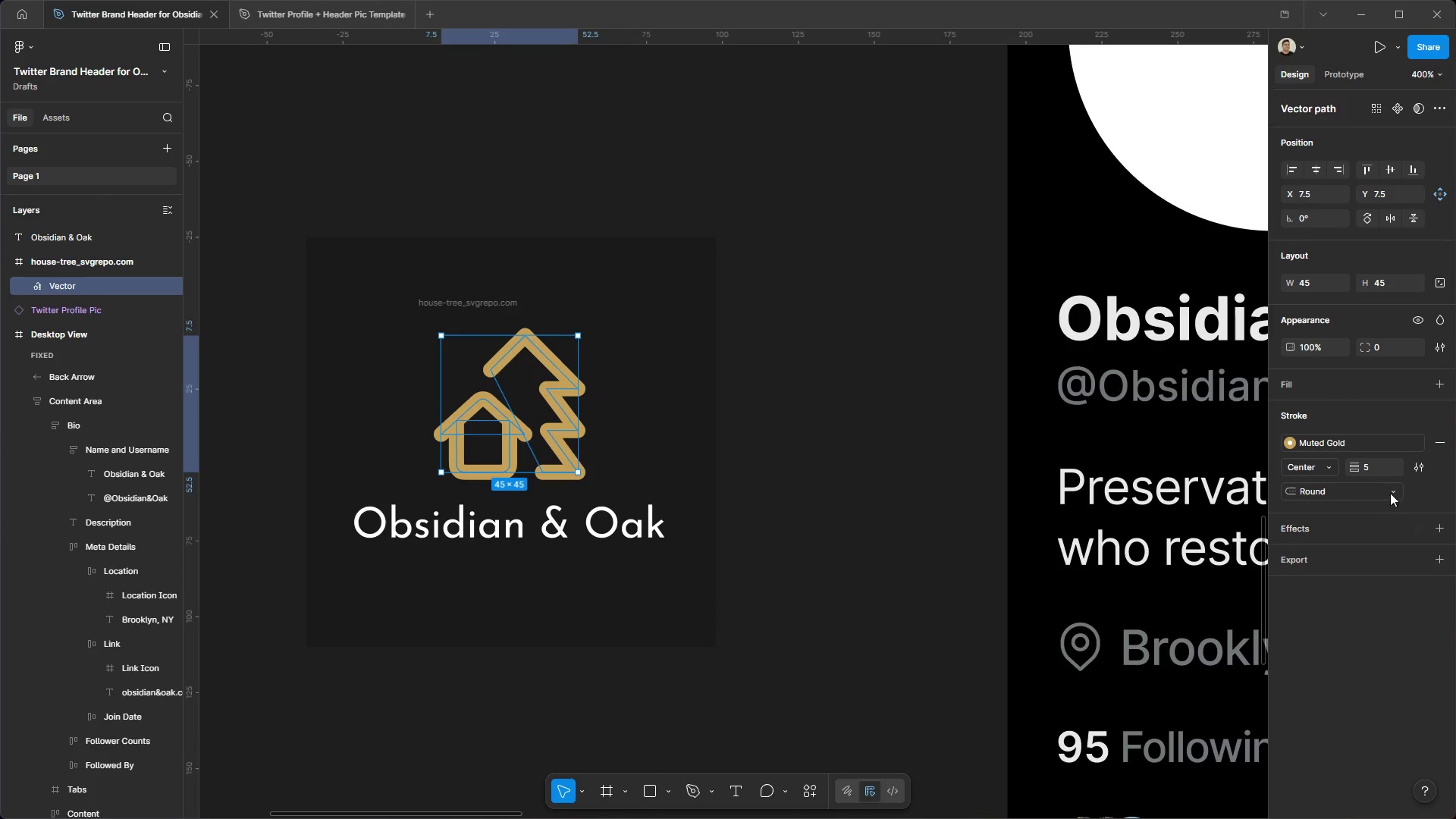 
mouse_move([1389, 481])
 